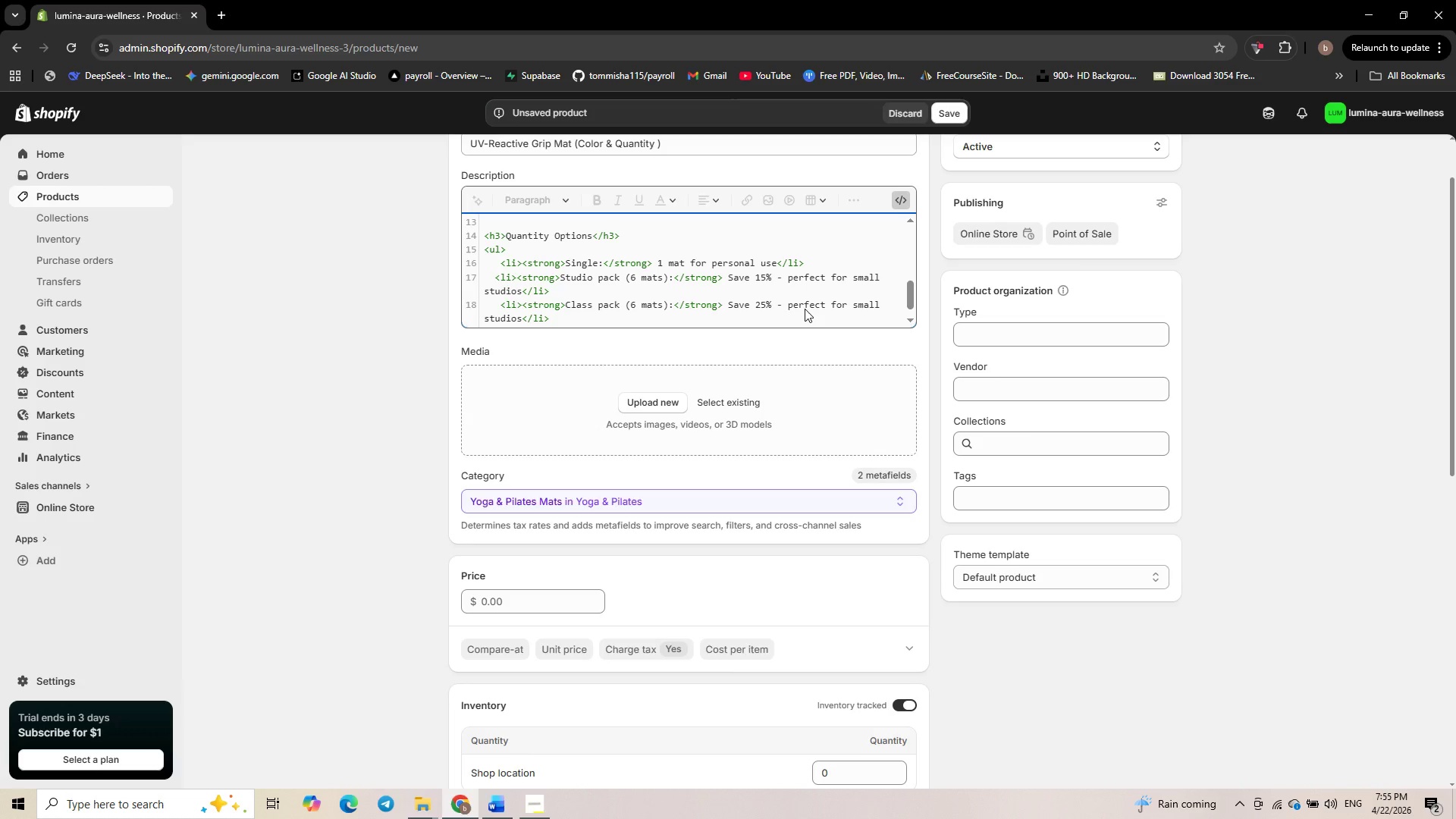 
left_click([801, 317])
 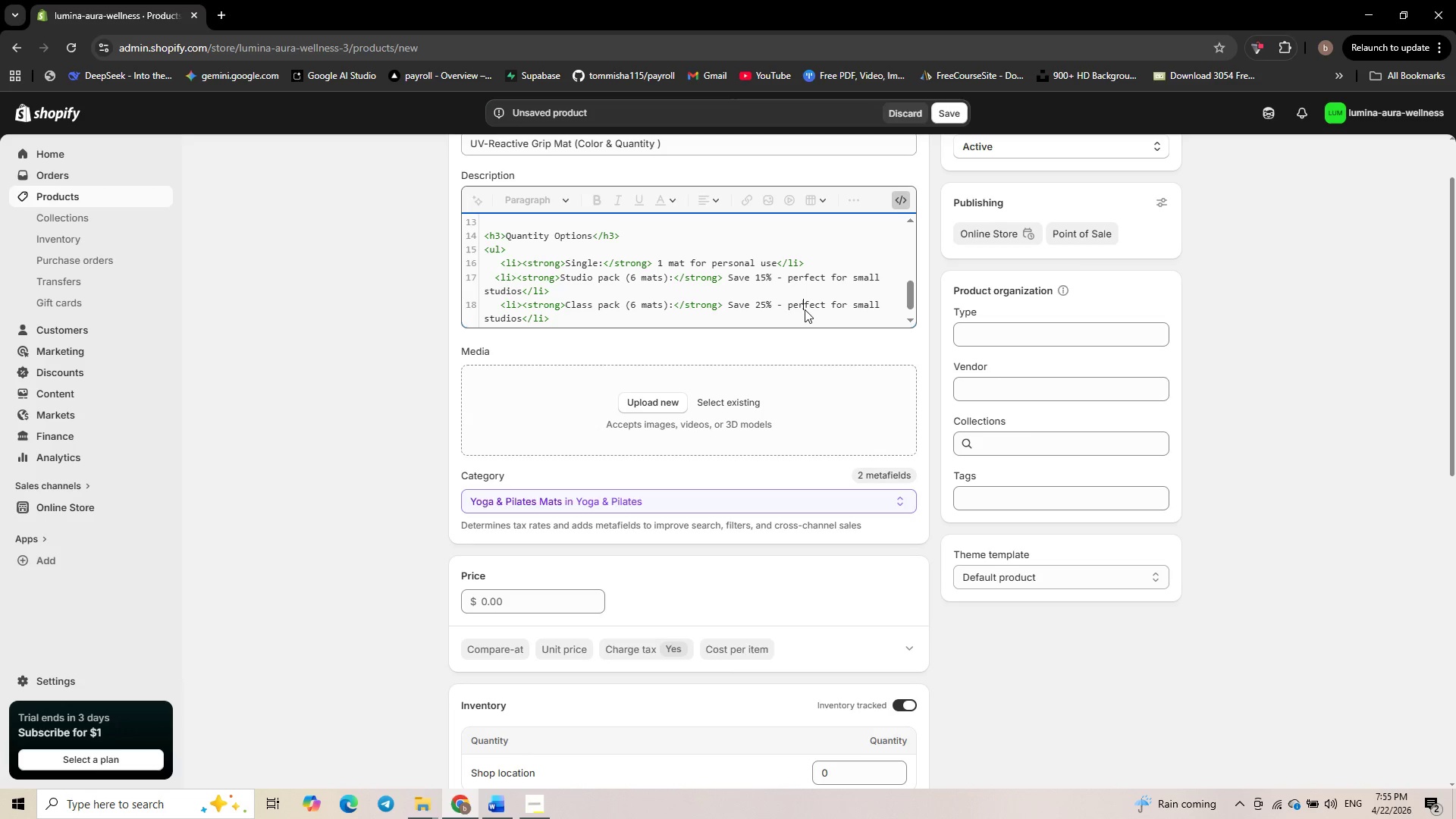 
double_click([805, 309])
 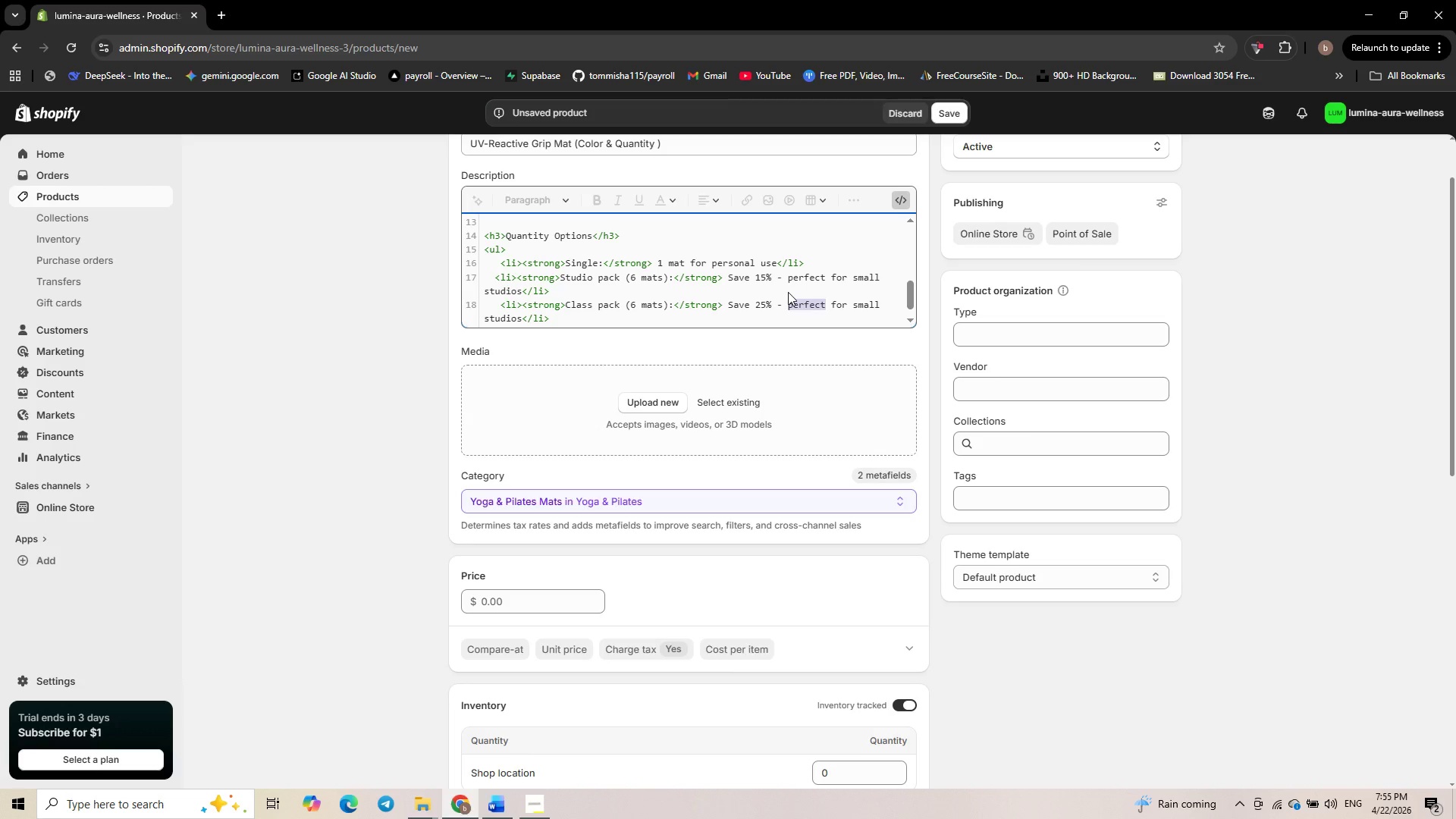 
type(ideal)
 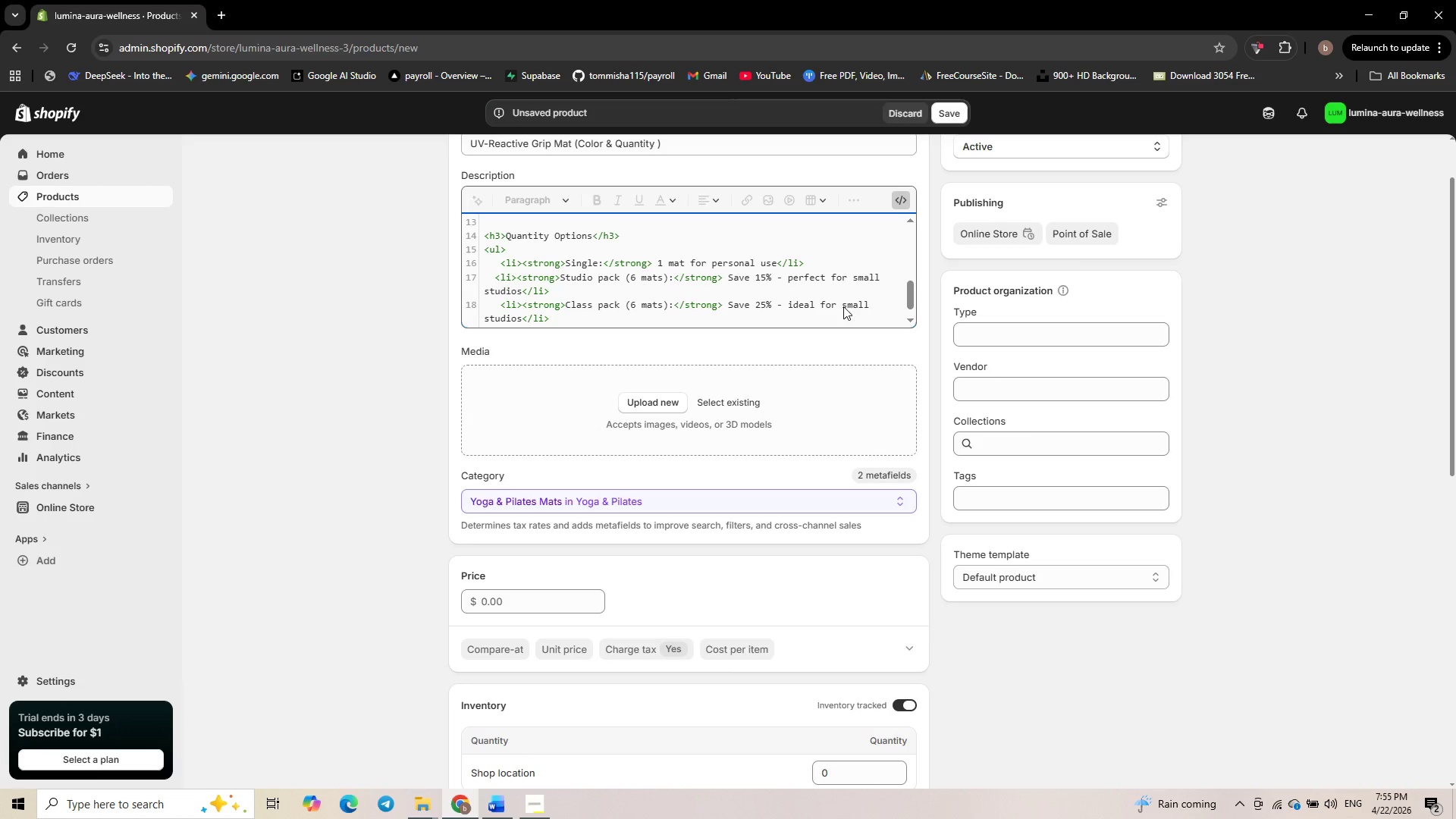 
double_click([847, 306])
 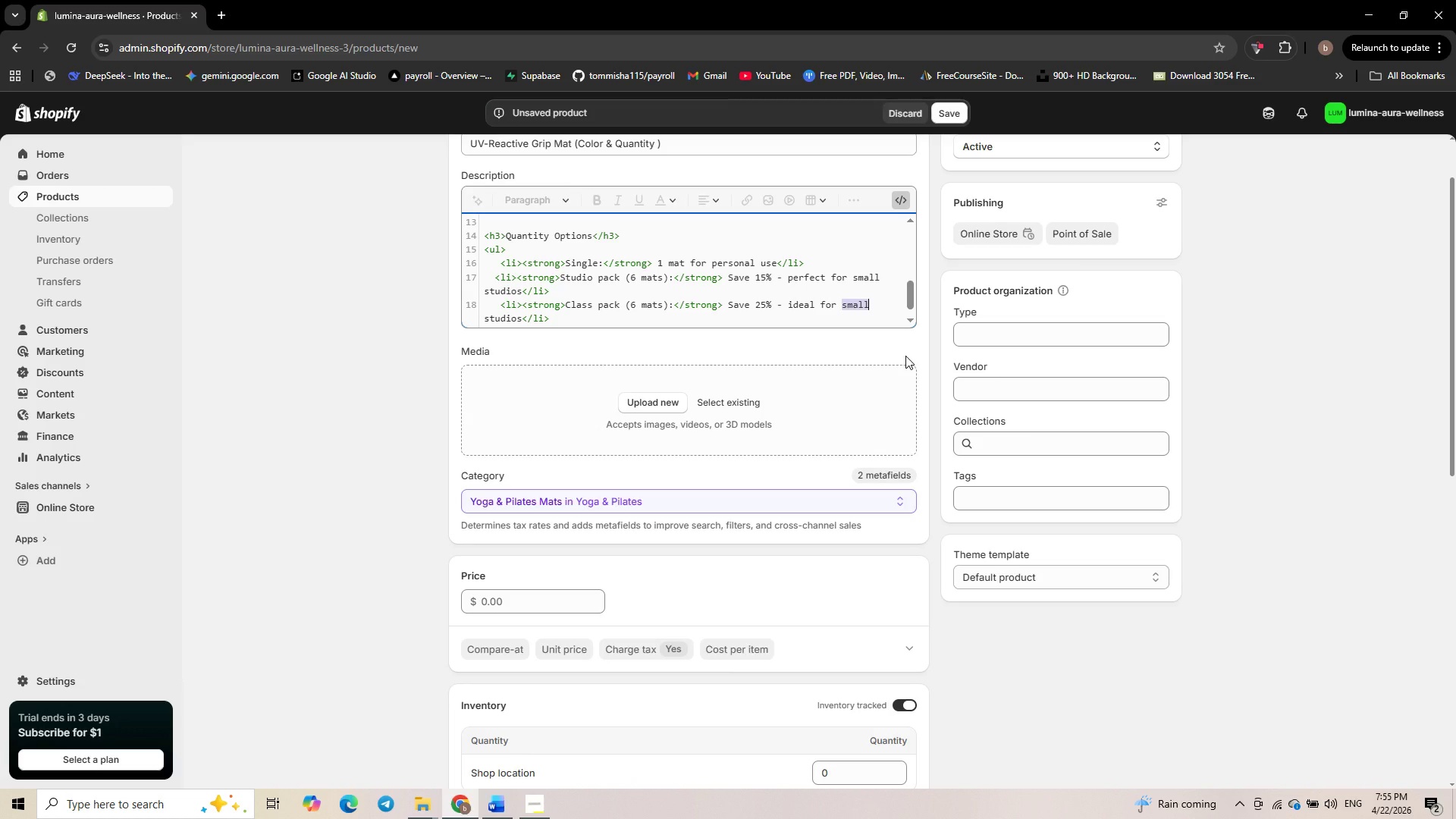 
key(Control+Backspace)
 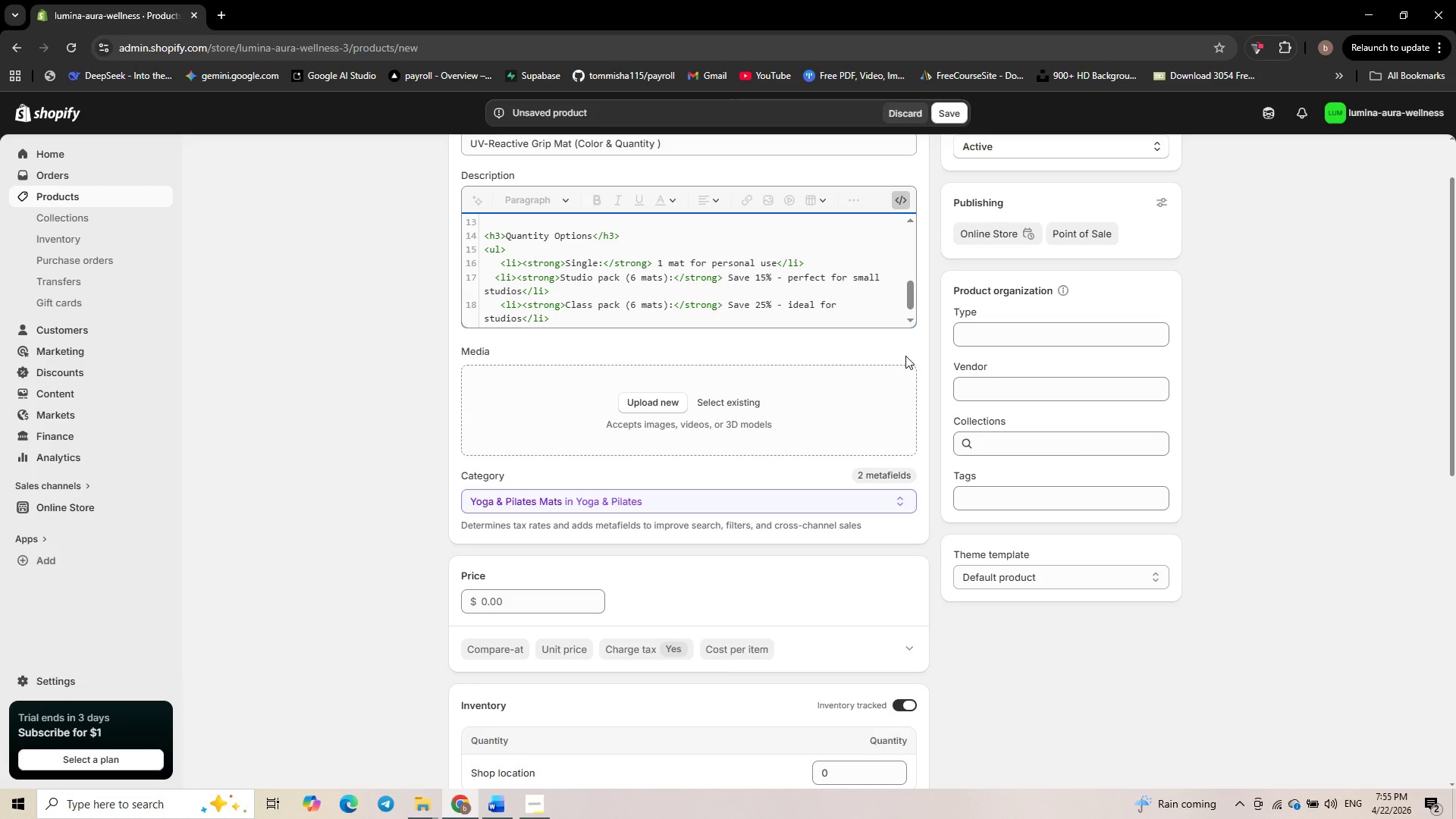 
type(group)
 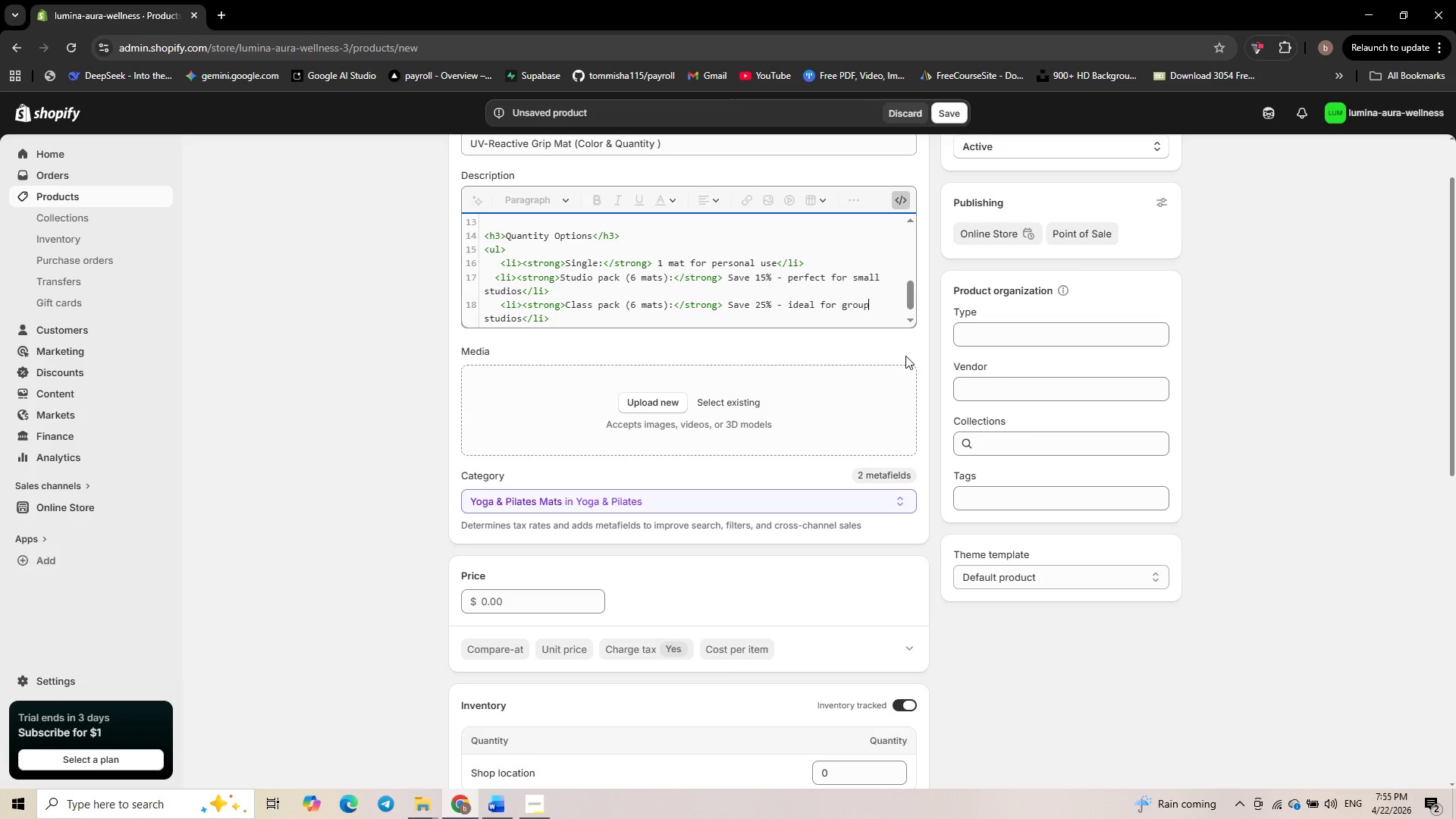 
key(Control+Delete)
 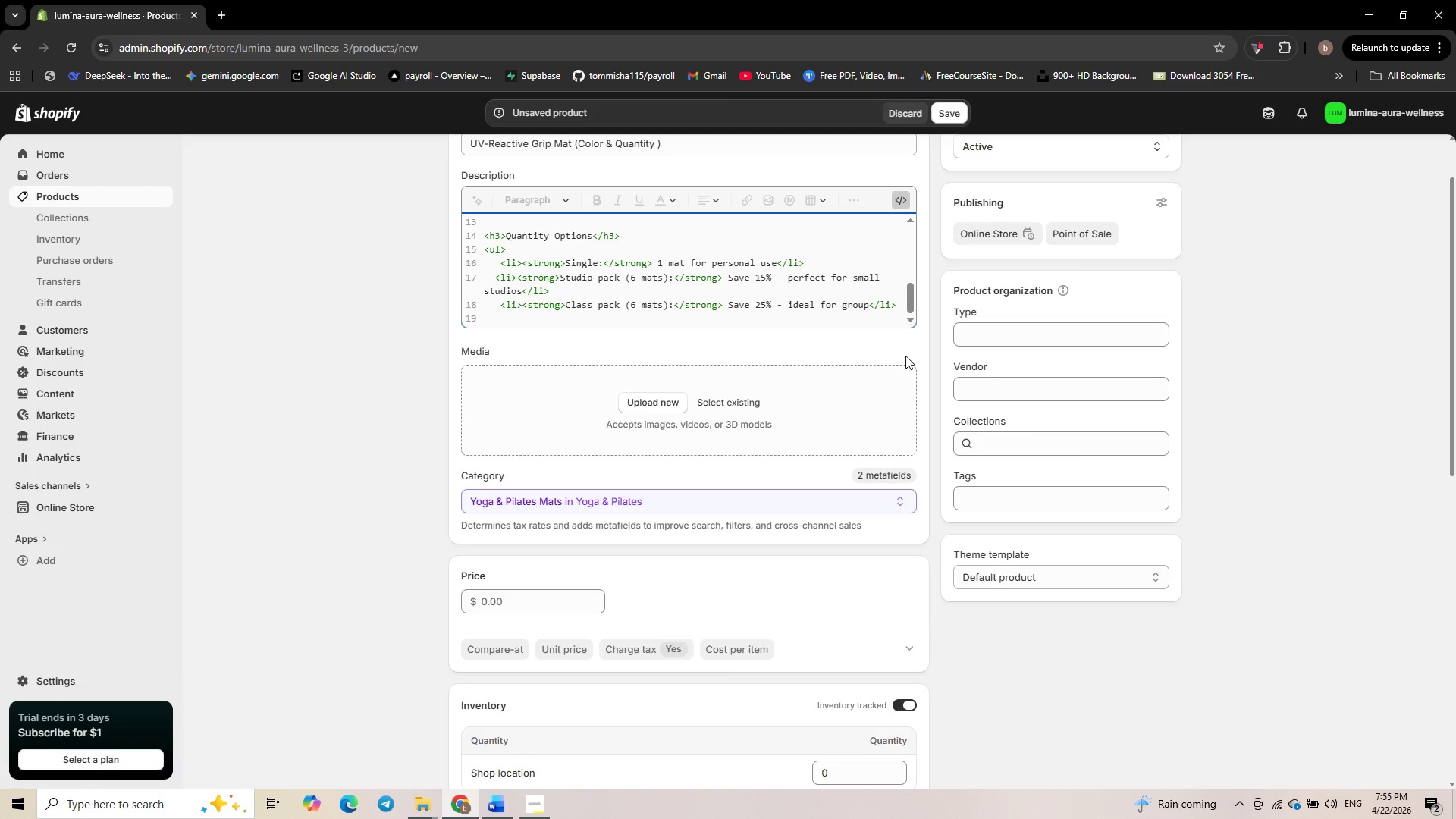 
type( classes )
 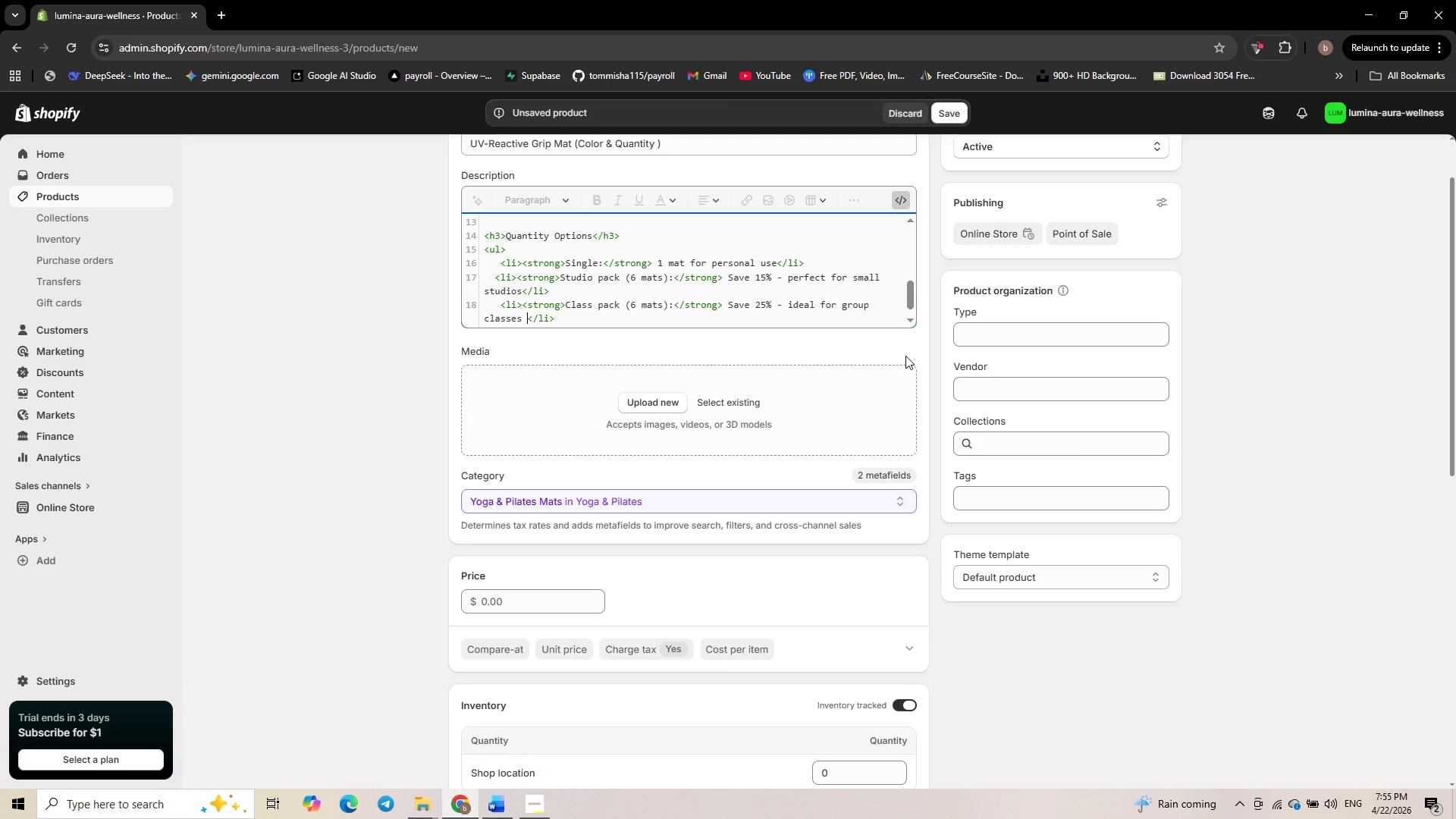 
wait(13.39)
 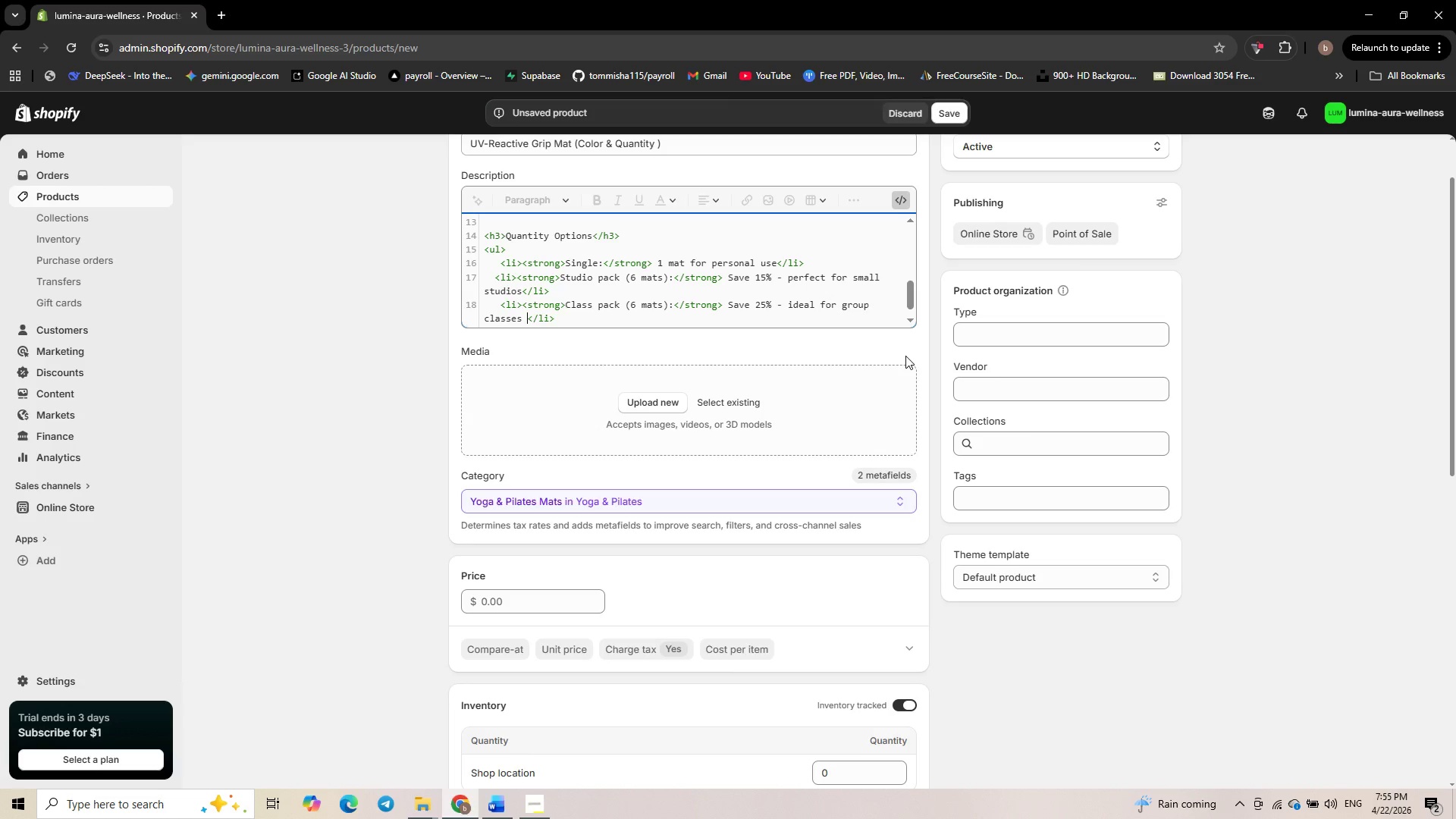 
left_click([633, 302])
 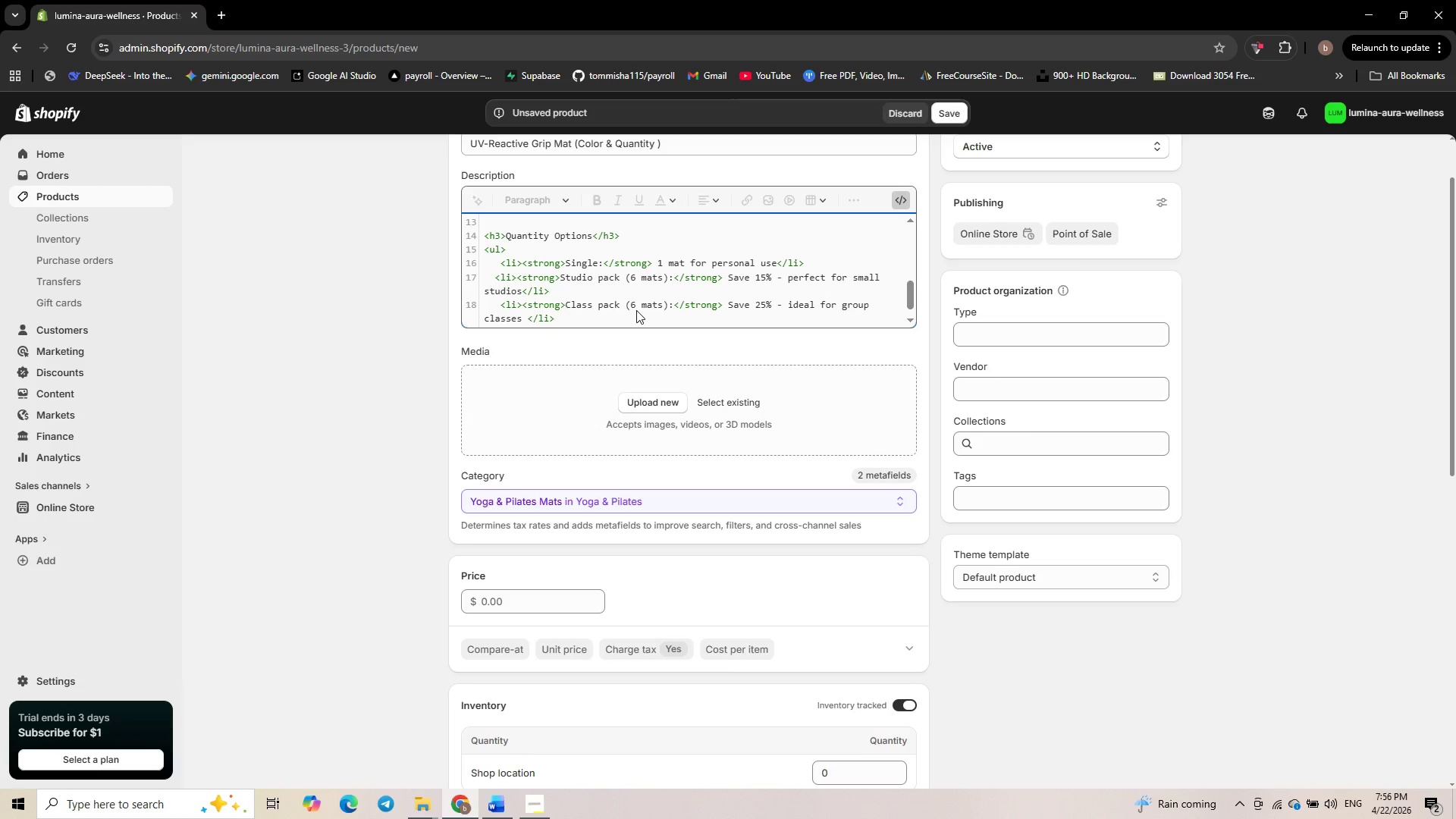 
key(Backspace)
type(12)
 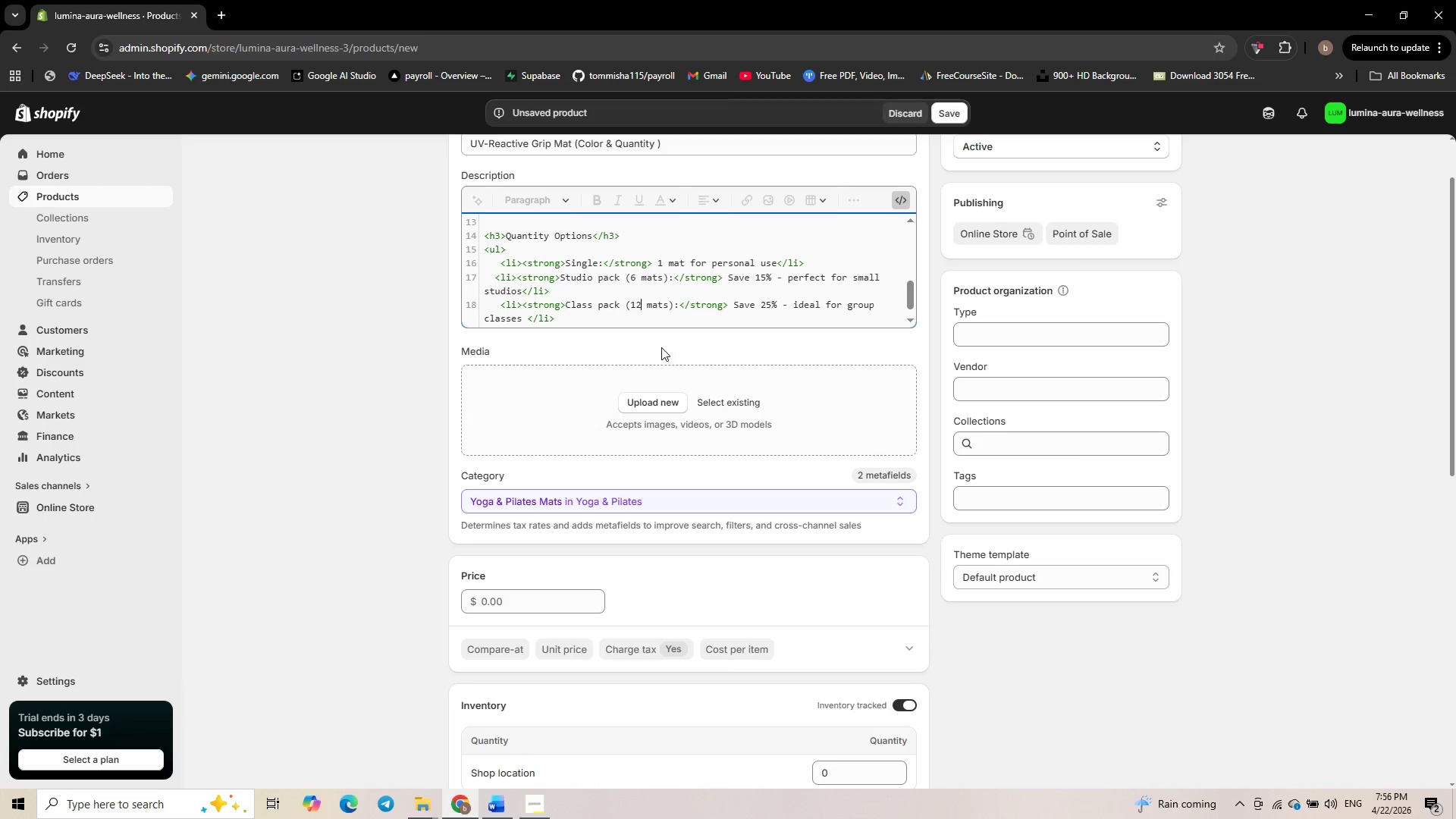 
wait(11.19)
 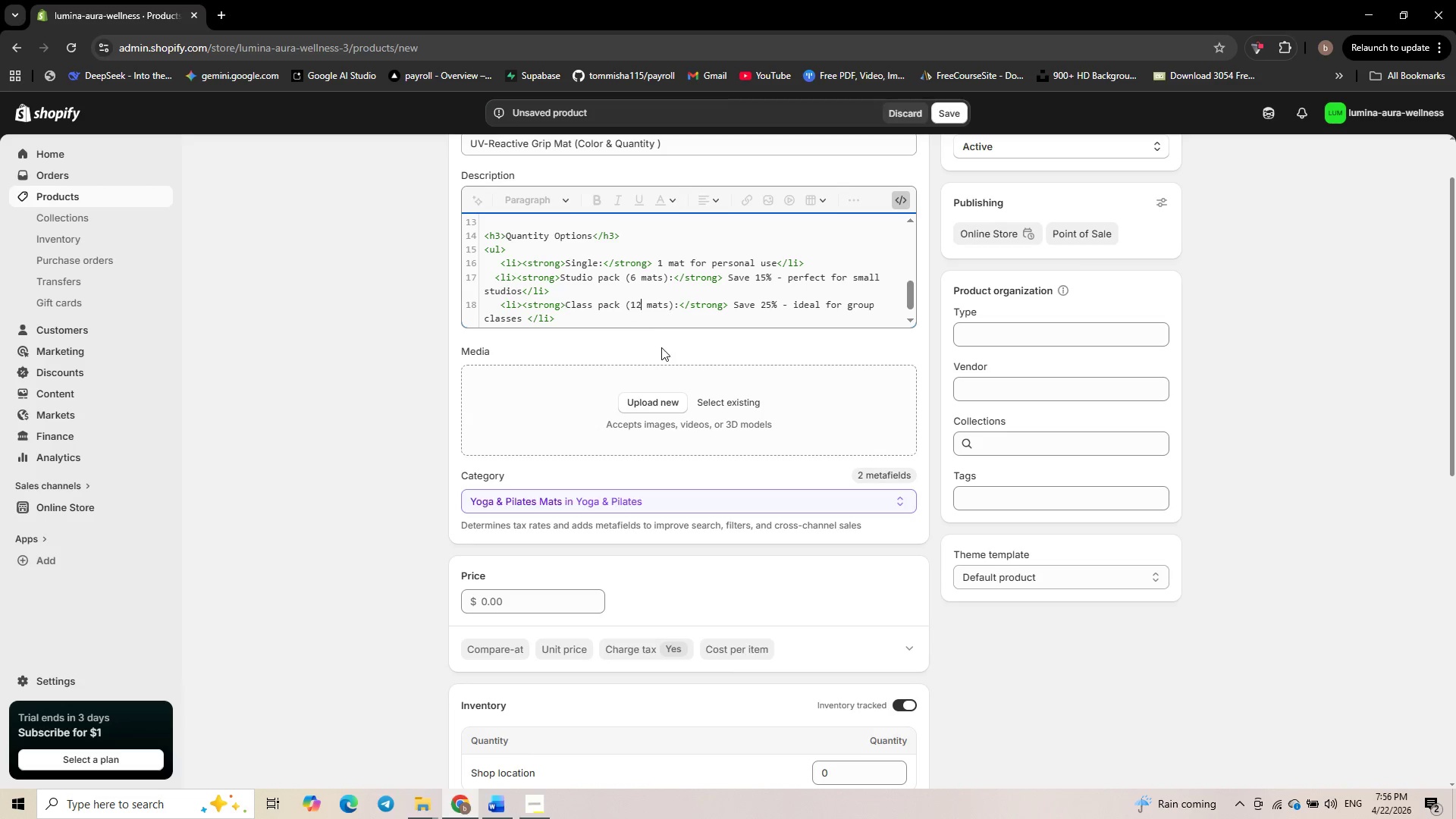 
key(Enter)
 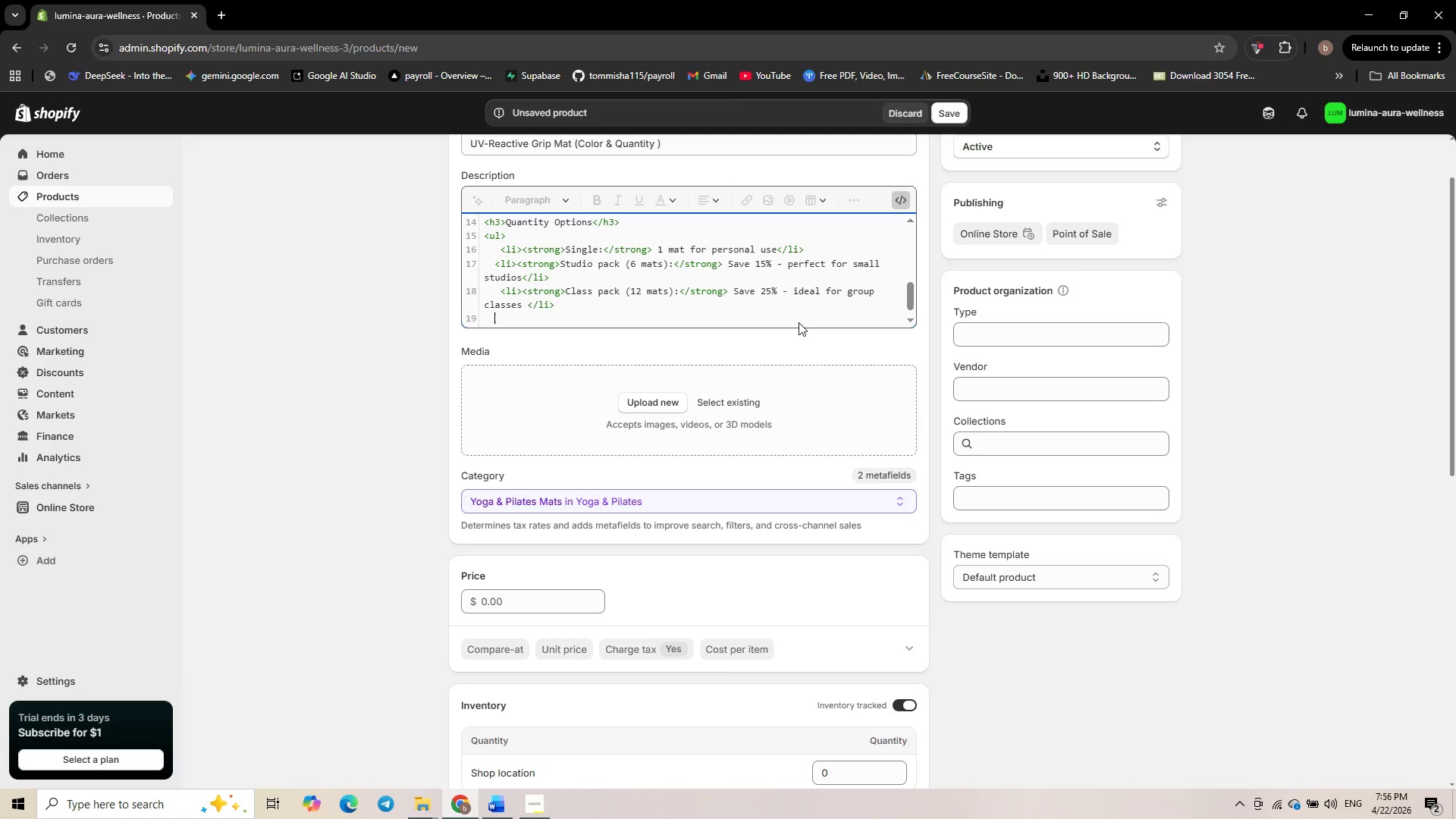 
type(</ul>)
 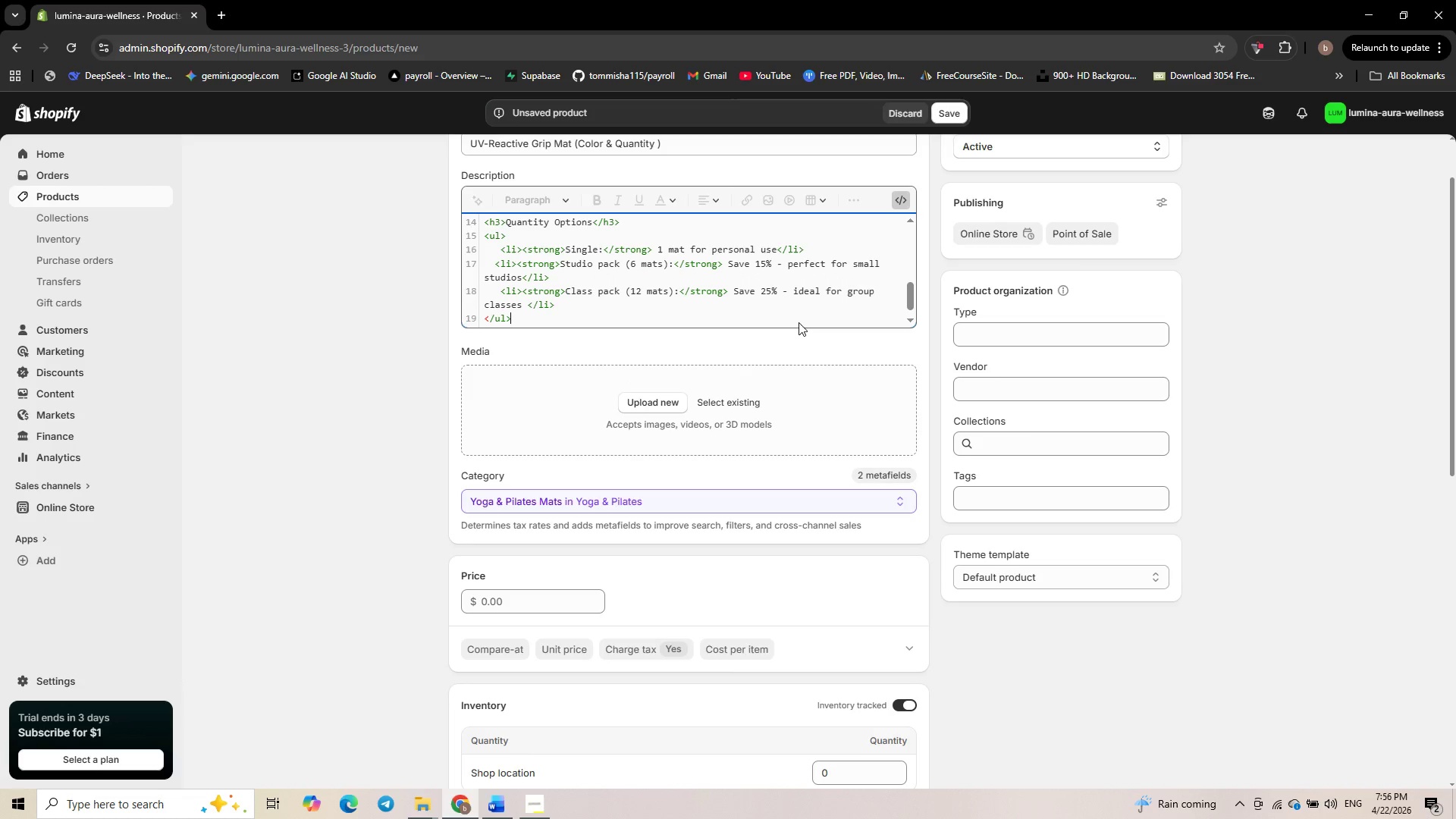 
key(Enter)
 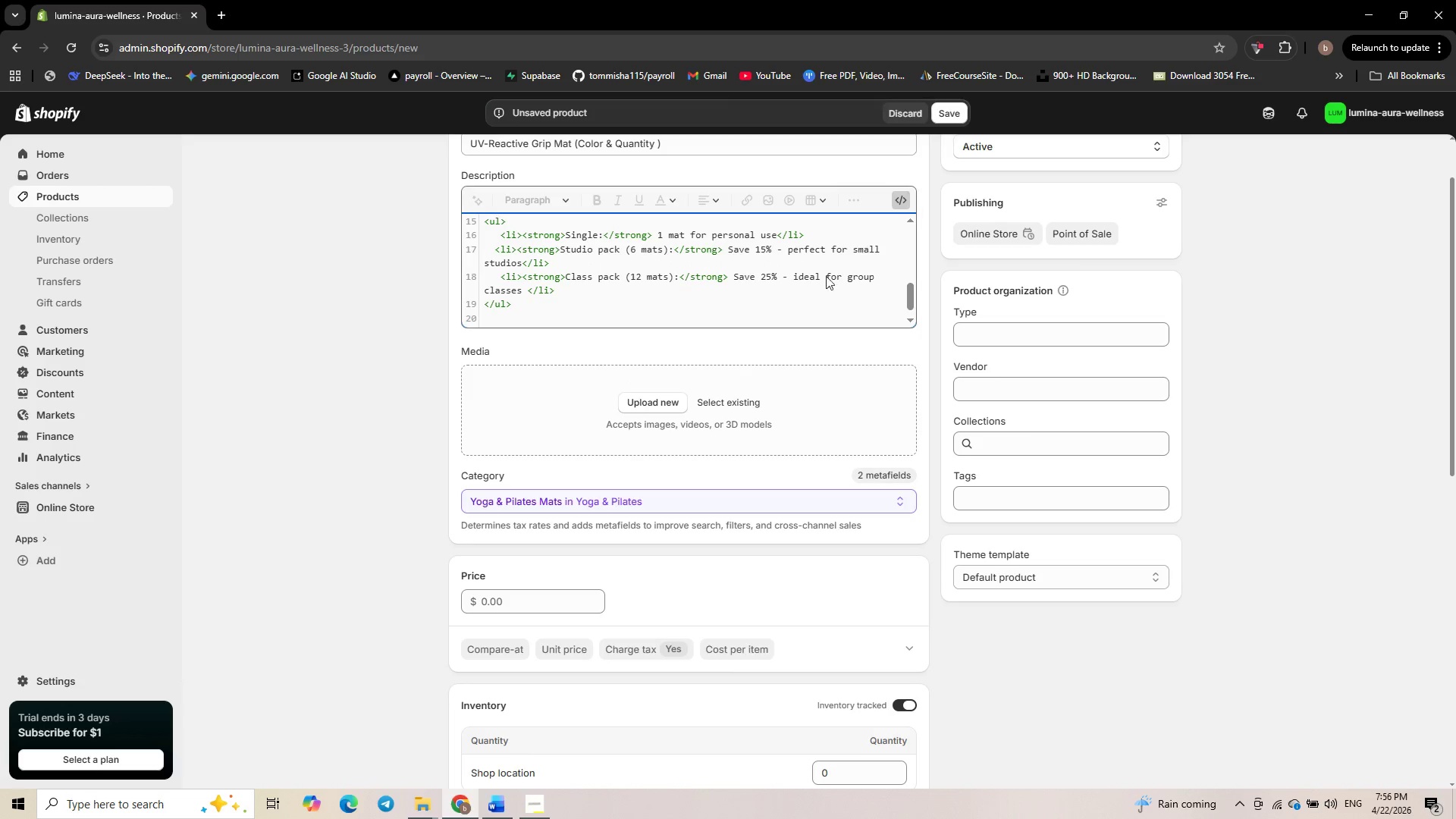 
scroll: coordinate [834, 312], scroll_direction: up, amount: 1.0
 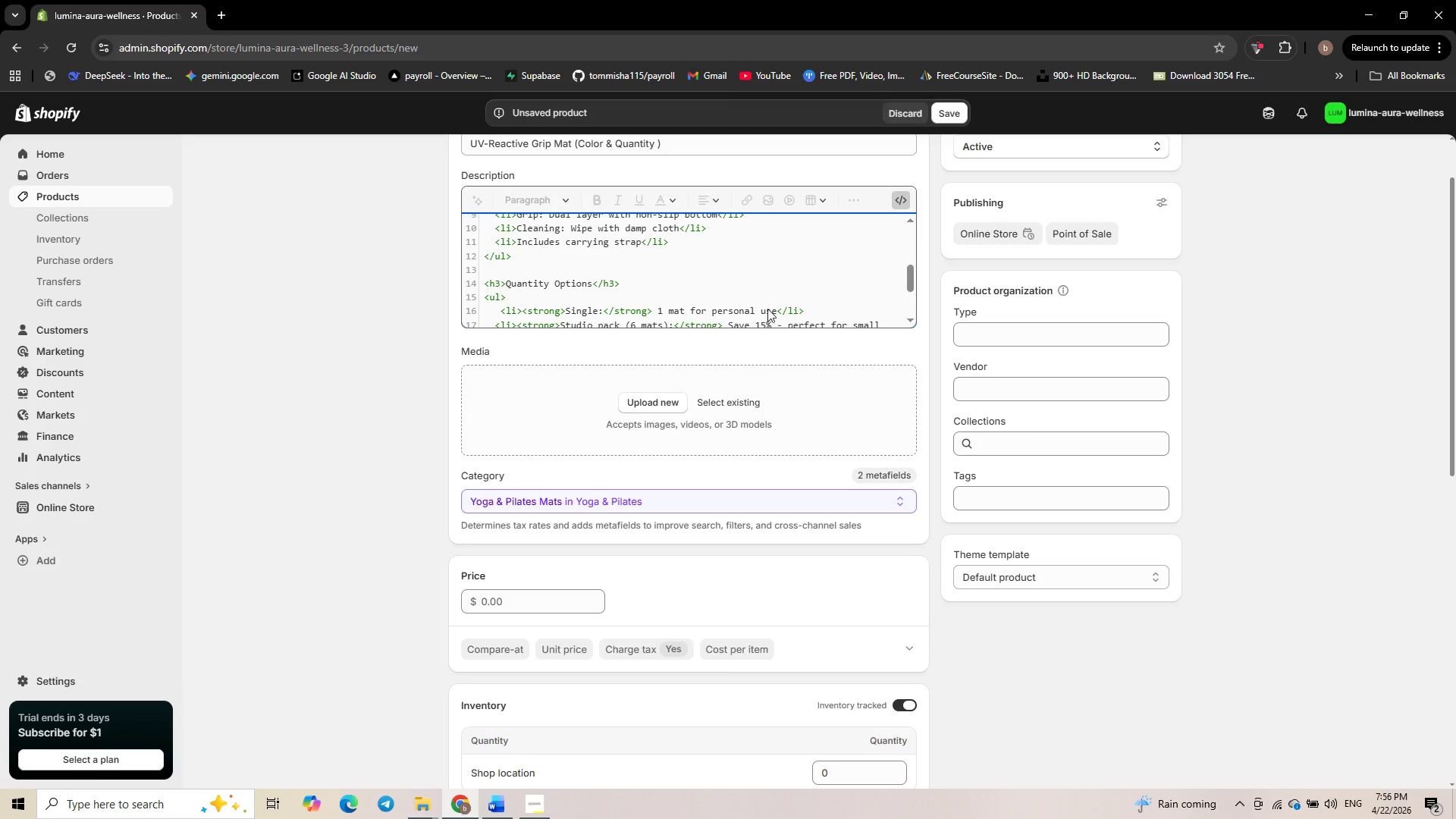 
scroll: coordinate [773, 304], scroll_direction: down, amount: 3.0
 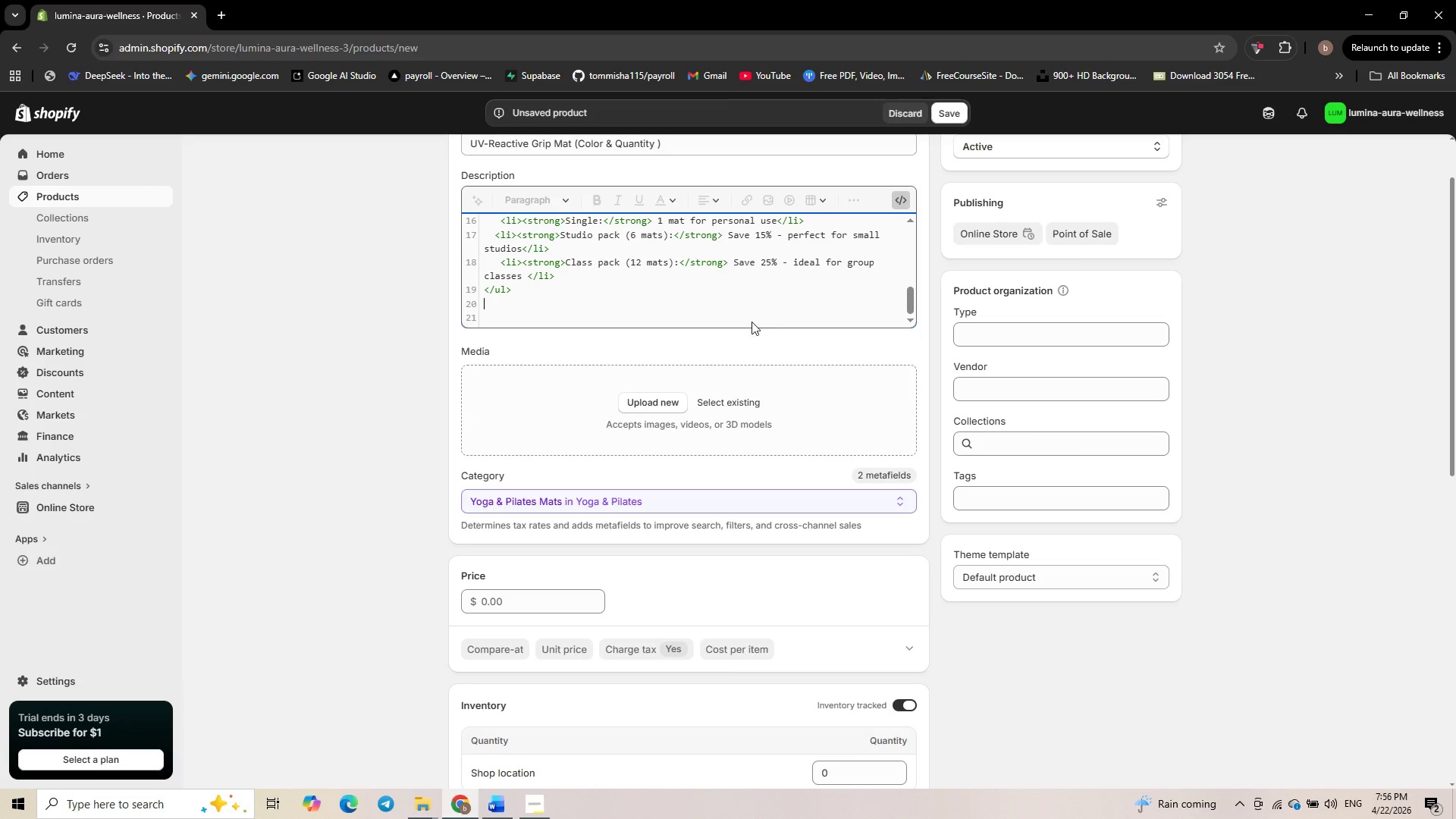 
wait(5.06)
 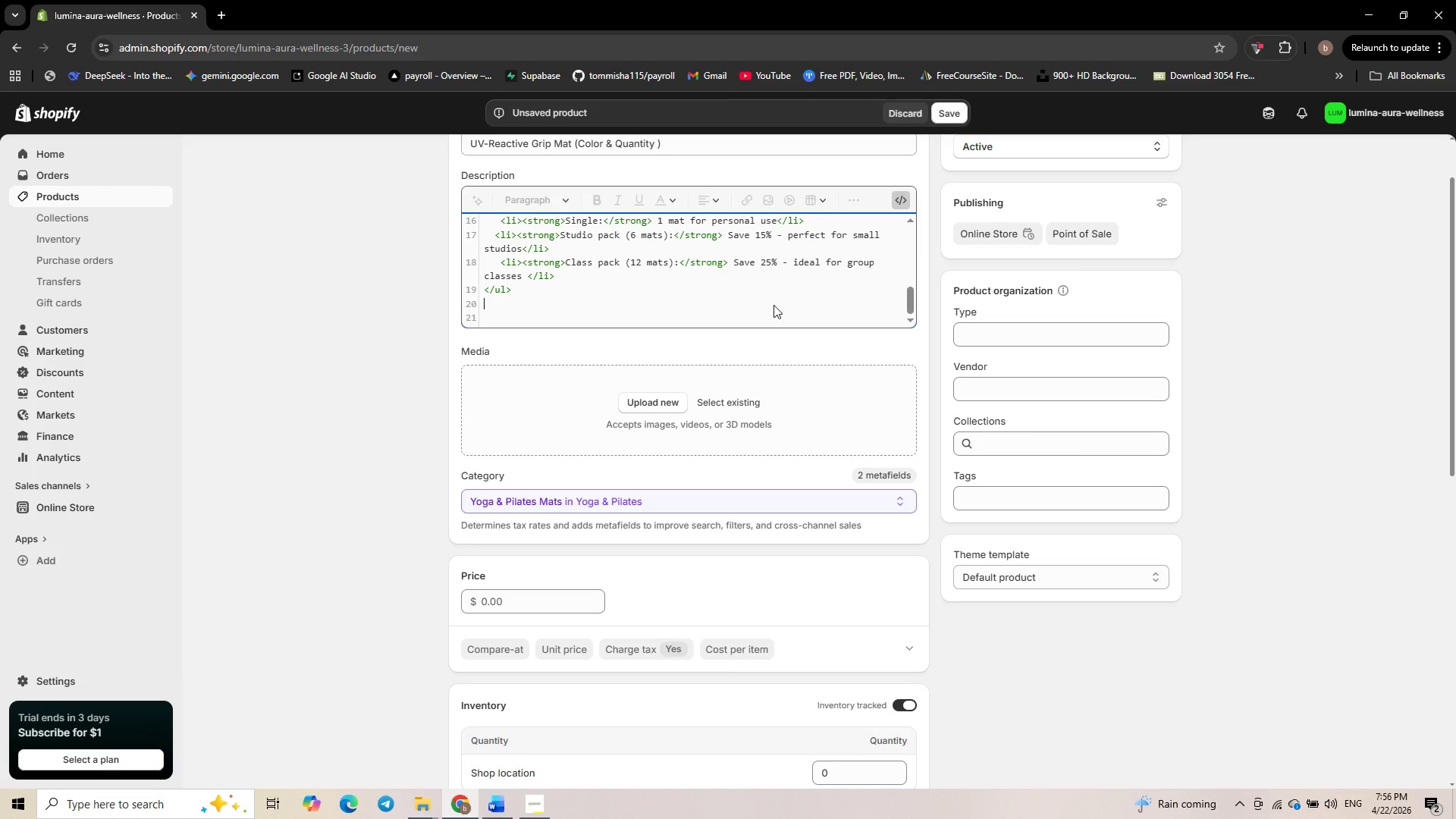 
key(Shift+Comma)
 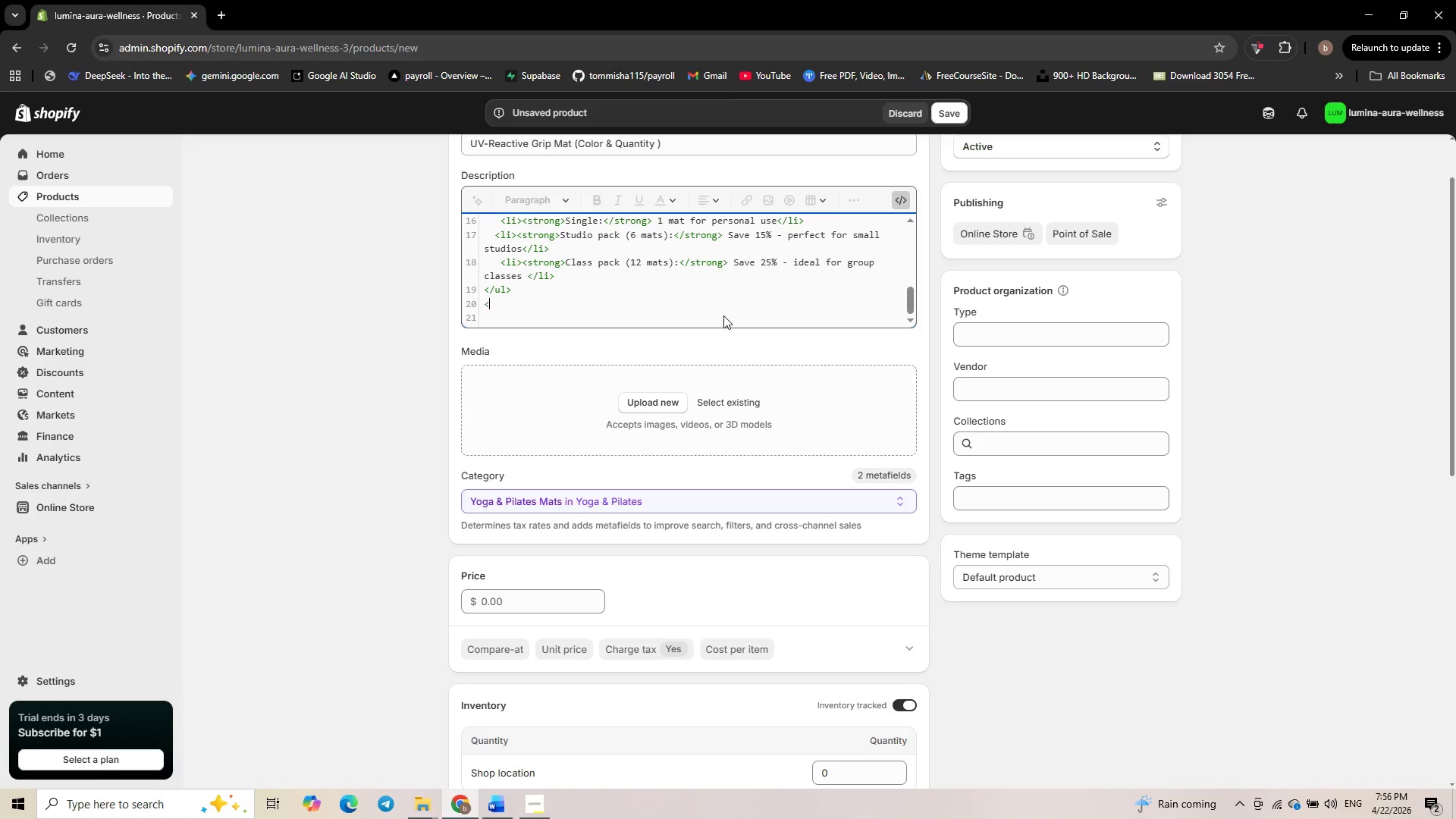 
key(P)
 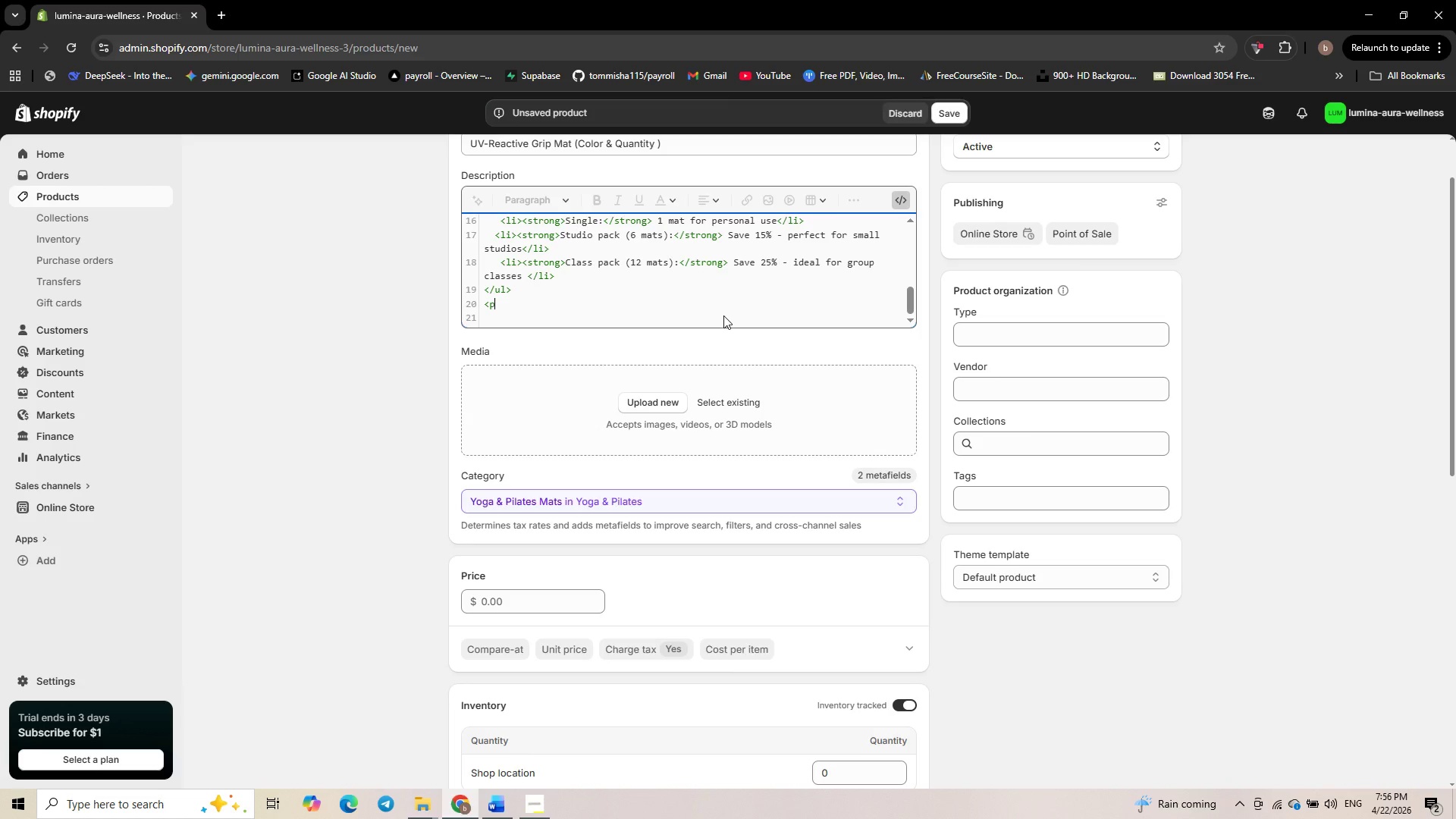 
key(Shift+Period)
 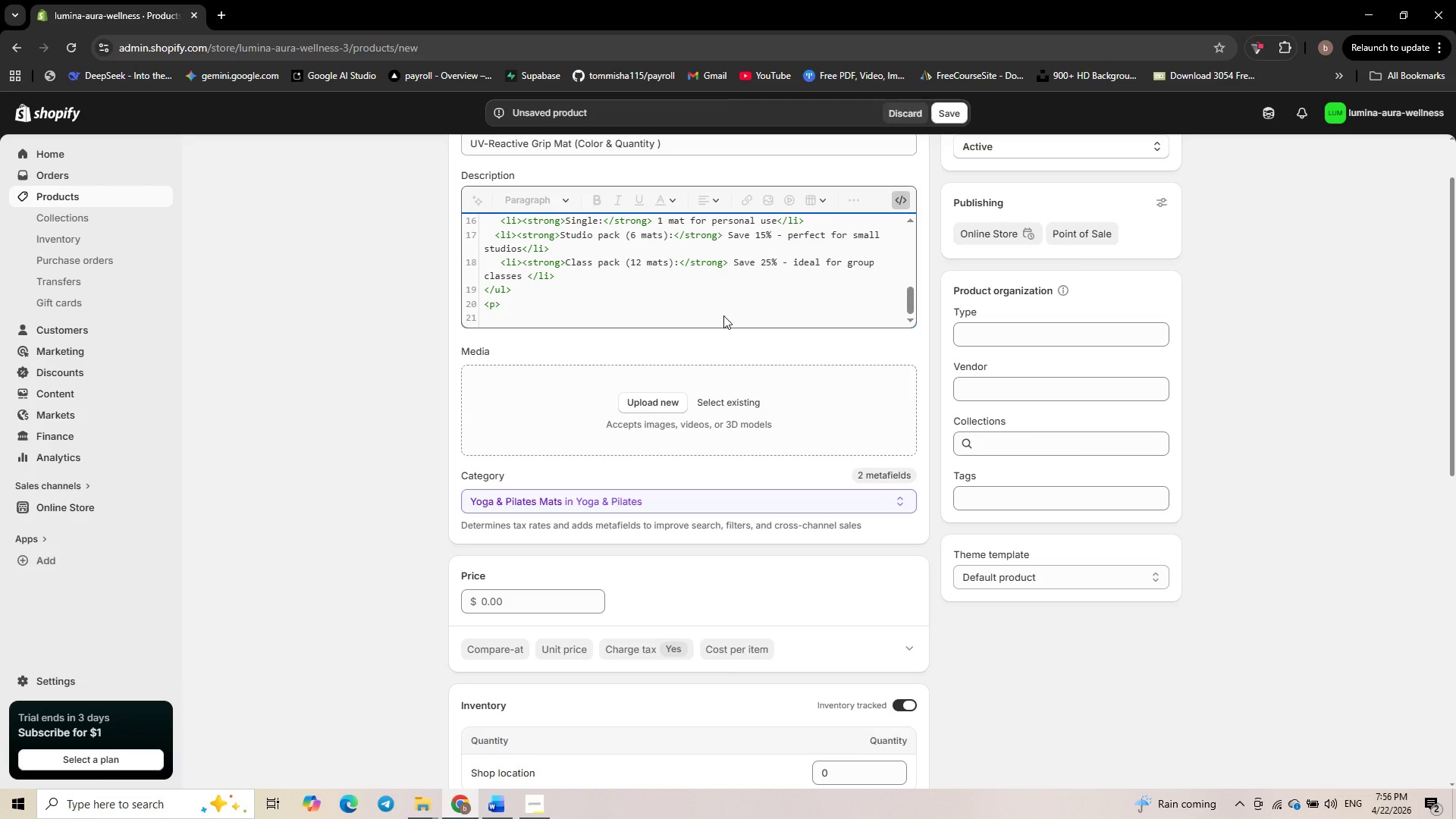 
type(Pro tip: )
 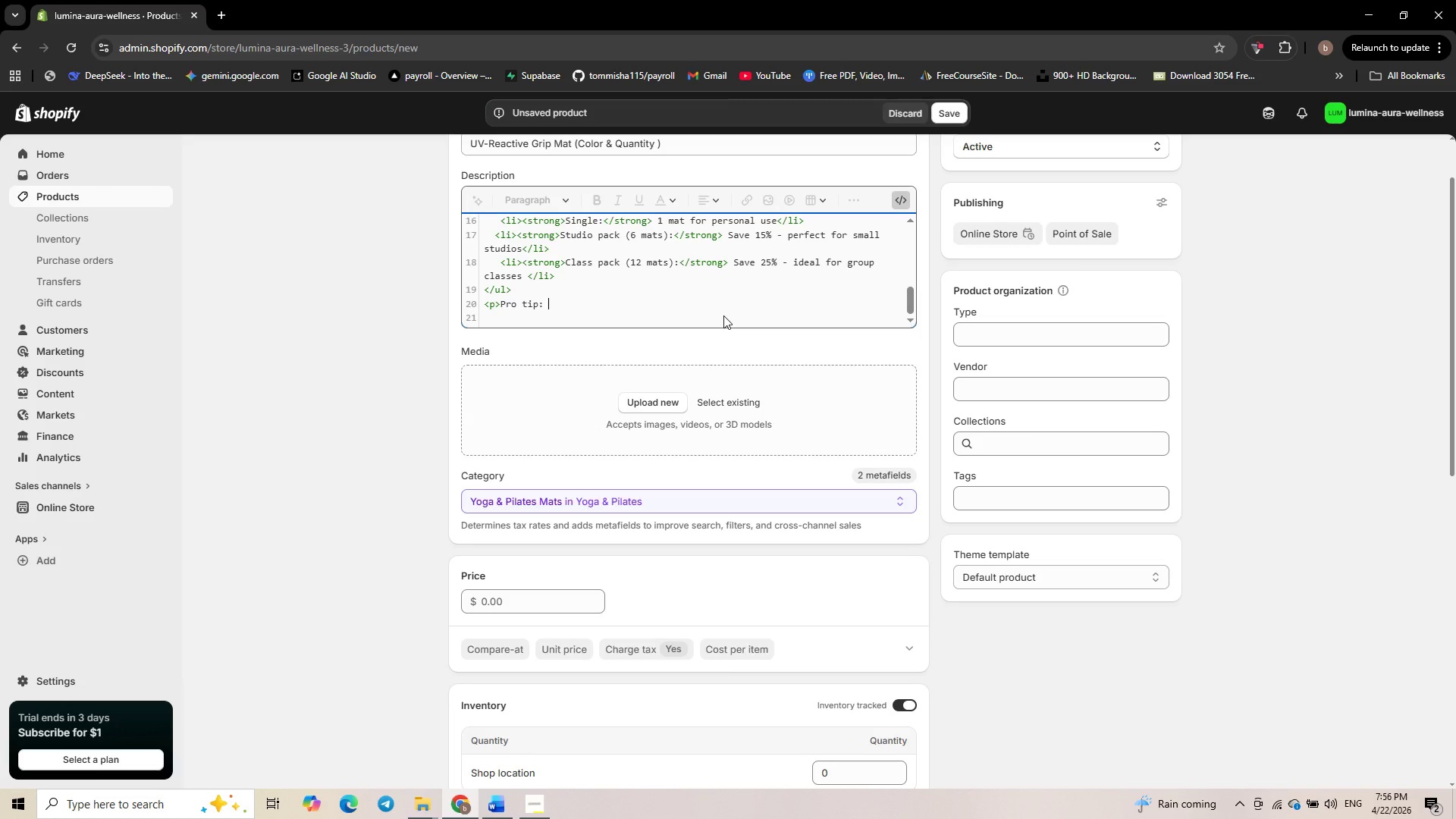 
type(Pair with our UV bacl)
key(Backspace)
type(klight strips )
 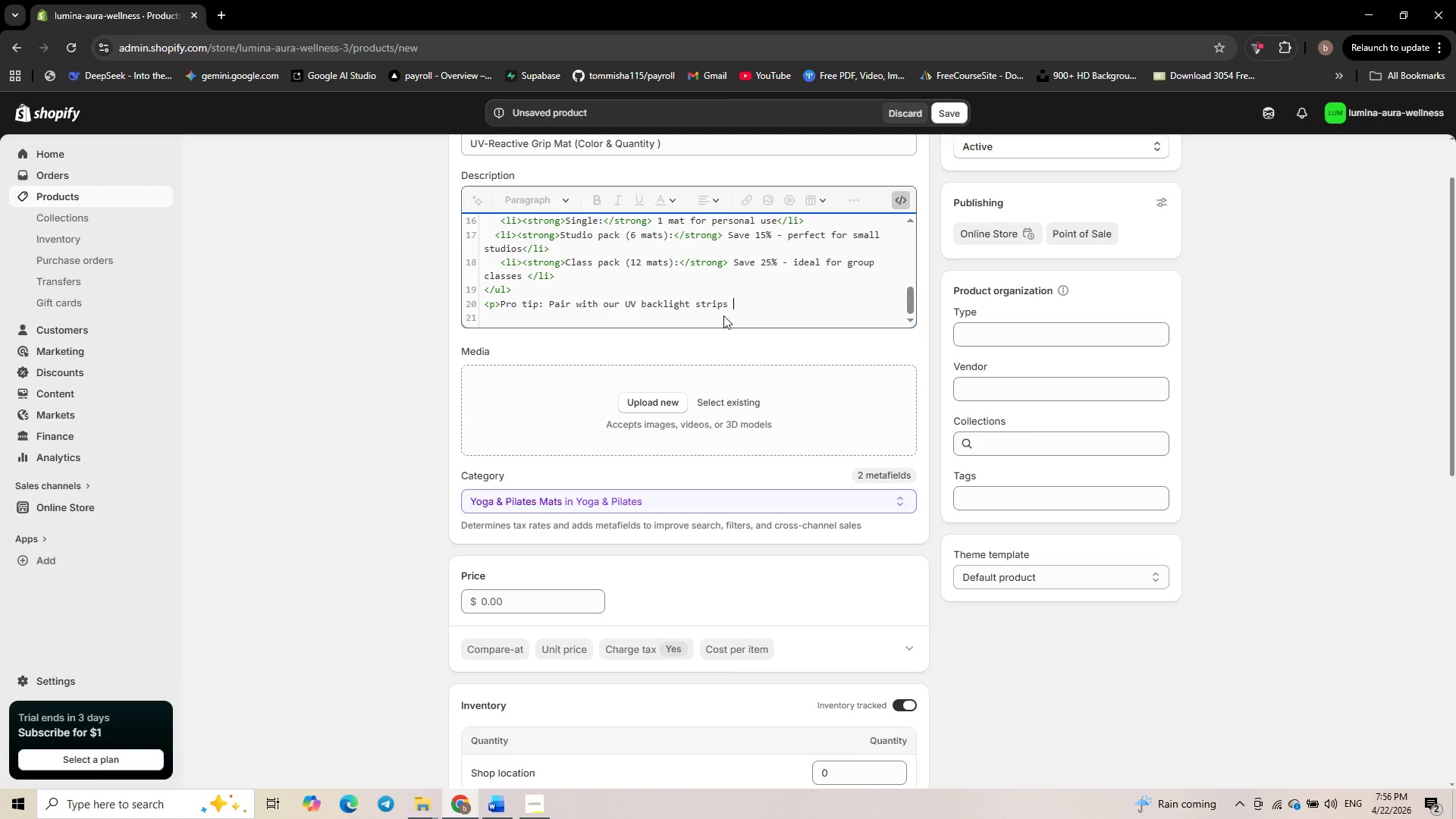 
type(for a flow)
 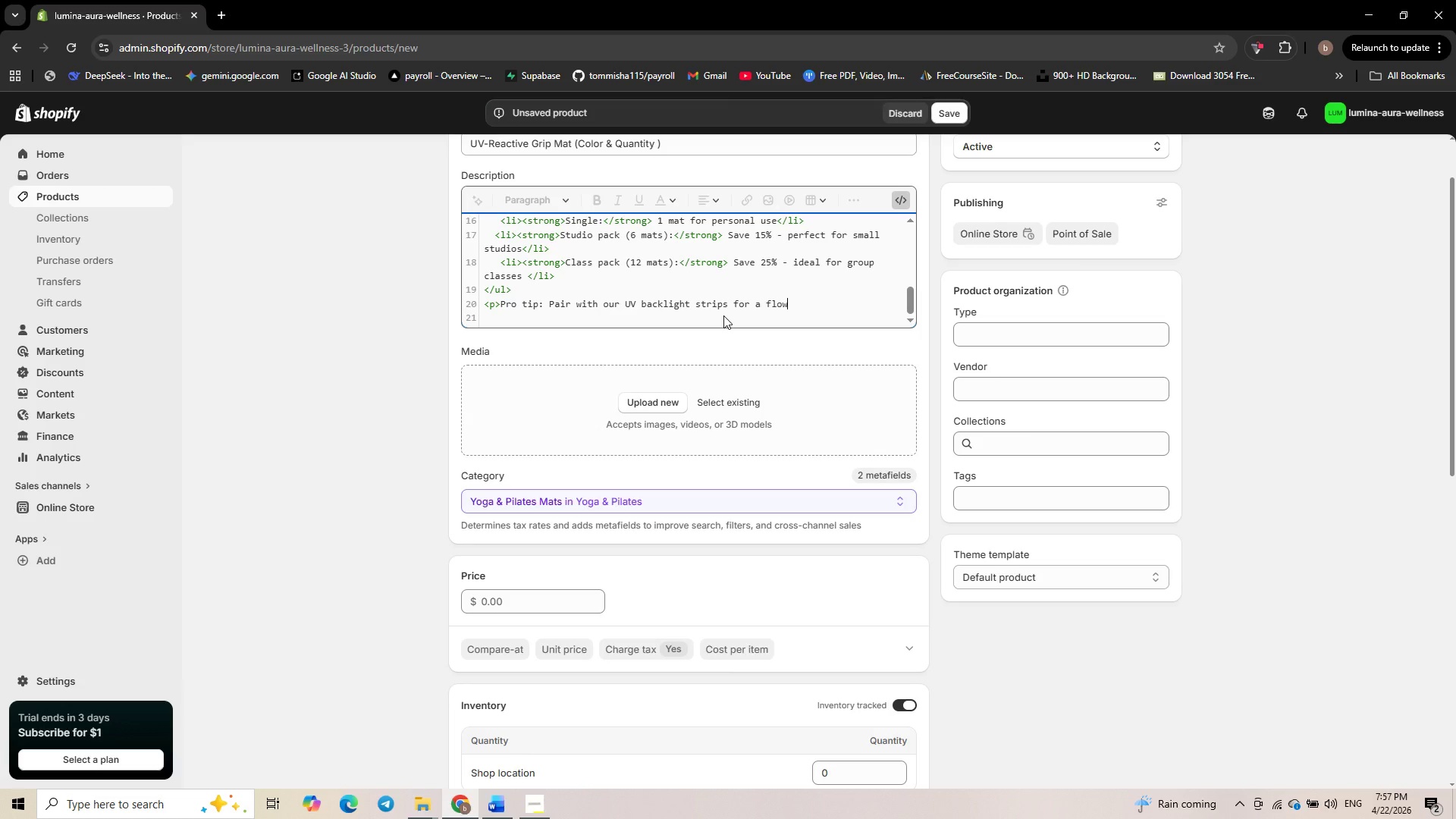 
key(Backspace)
key(Backspace)
key(Backspace)
type(ull glow )
 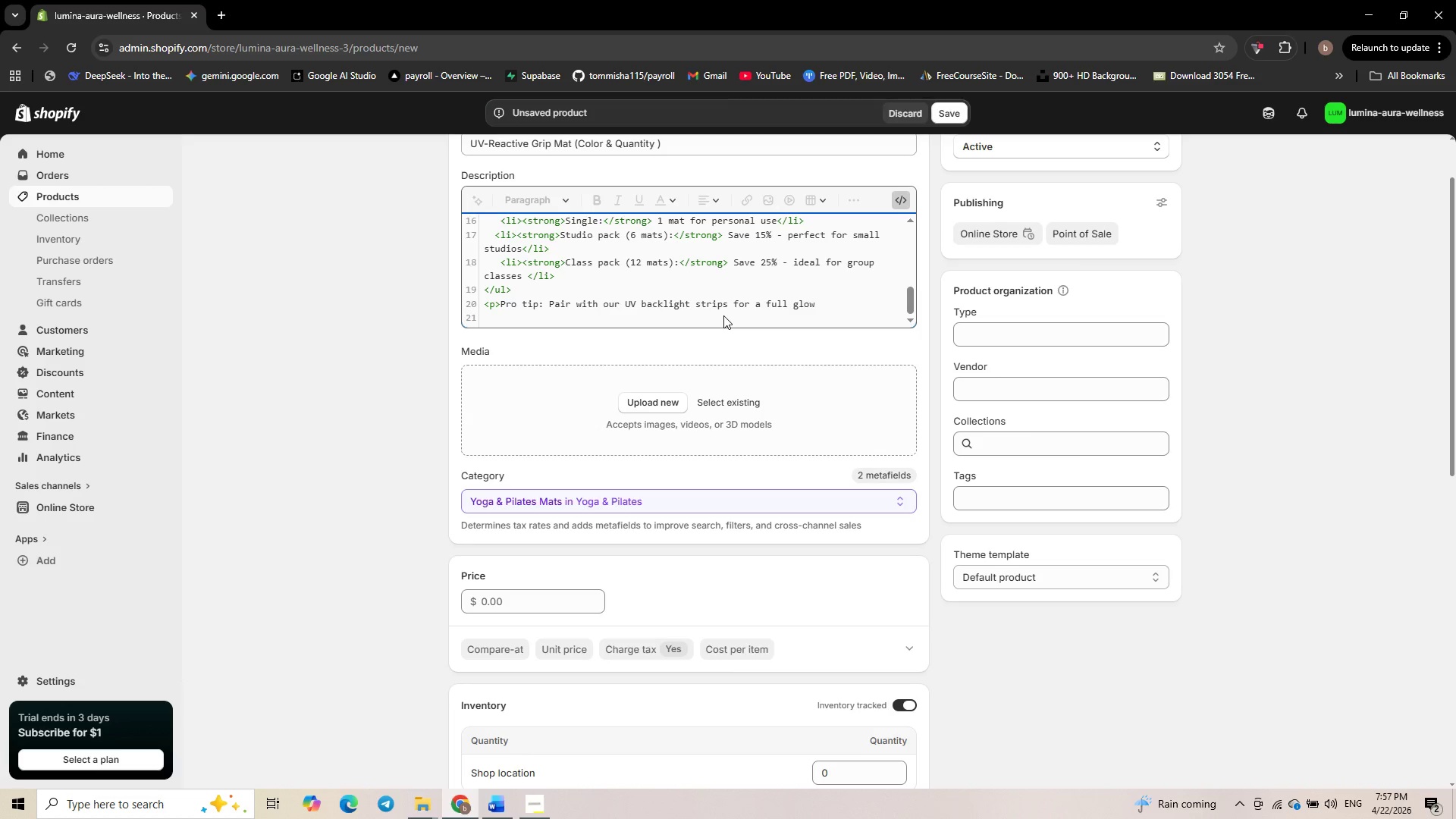 
type(stiudio experience</p>)
 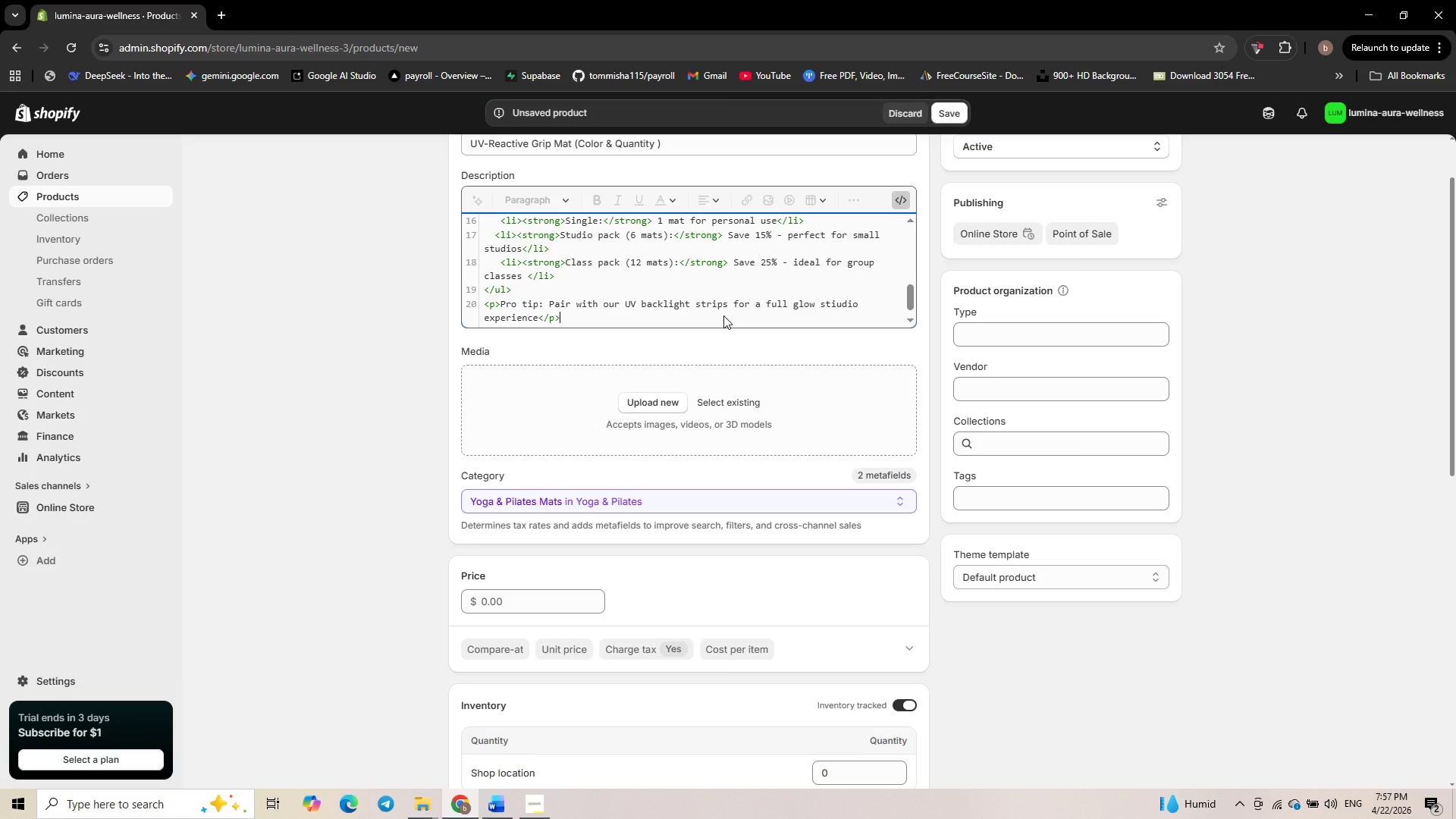 
wait(6.45)
 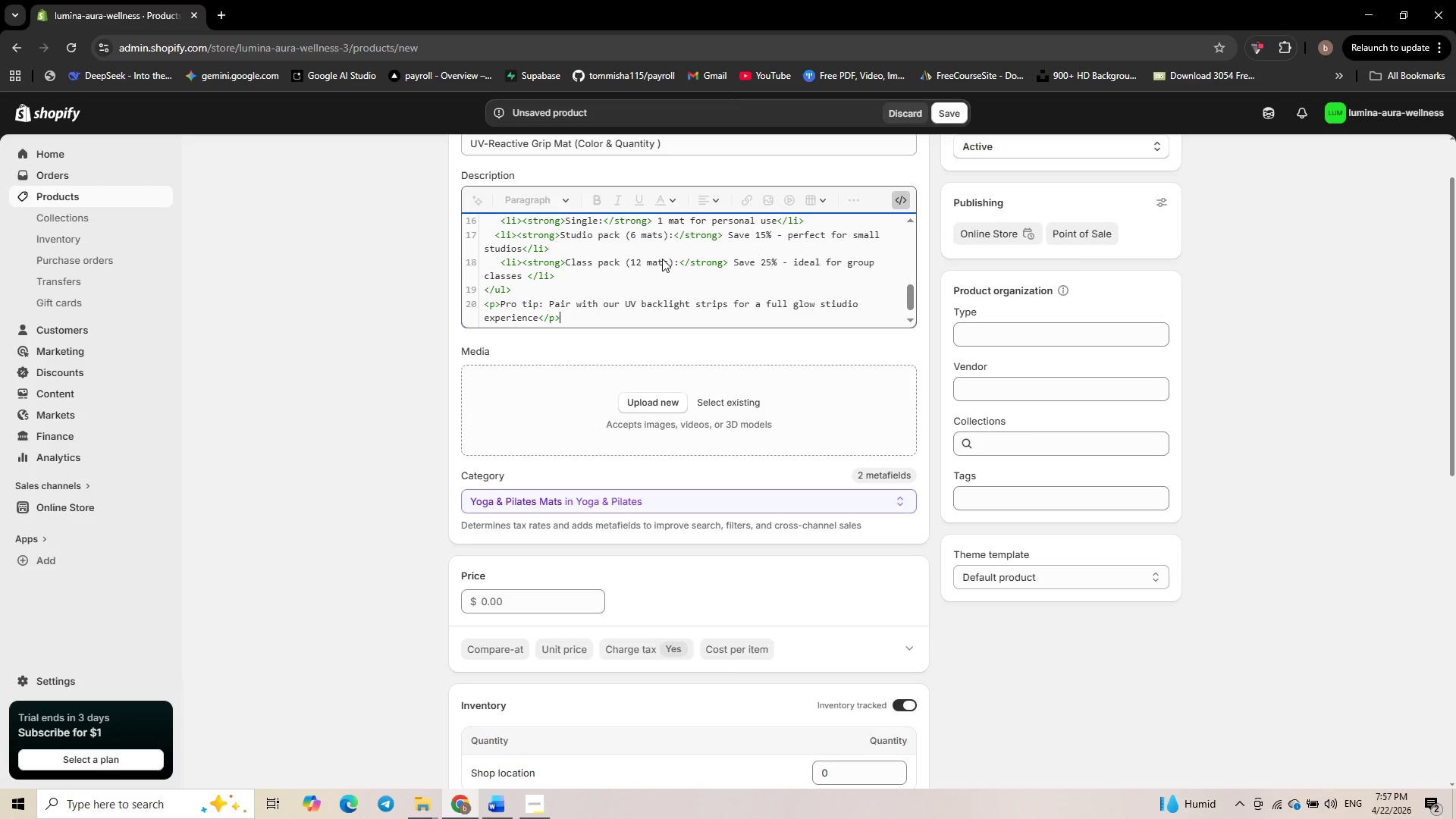 
left_click([642, 411])
 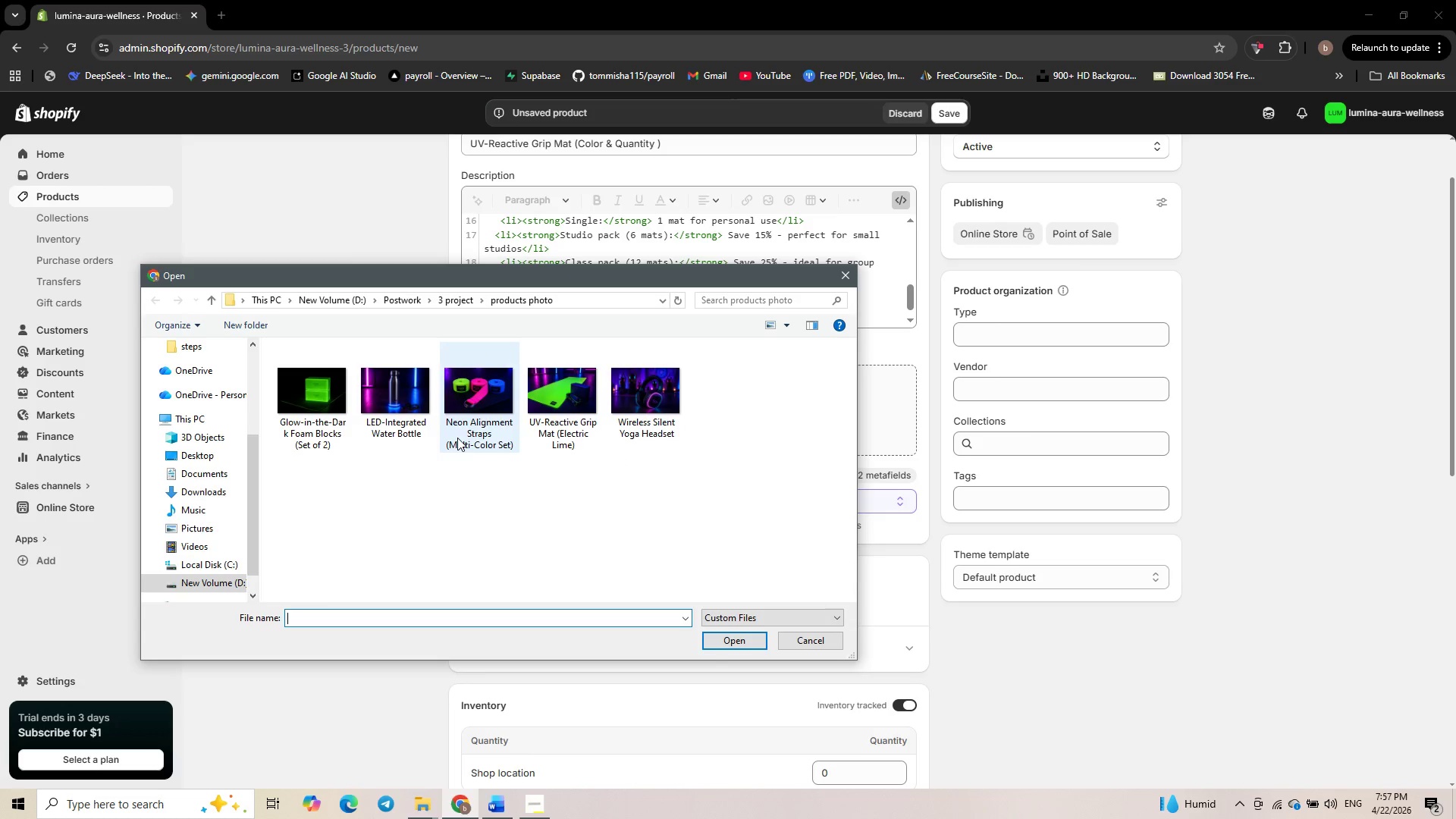 
wait(6.03)
 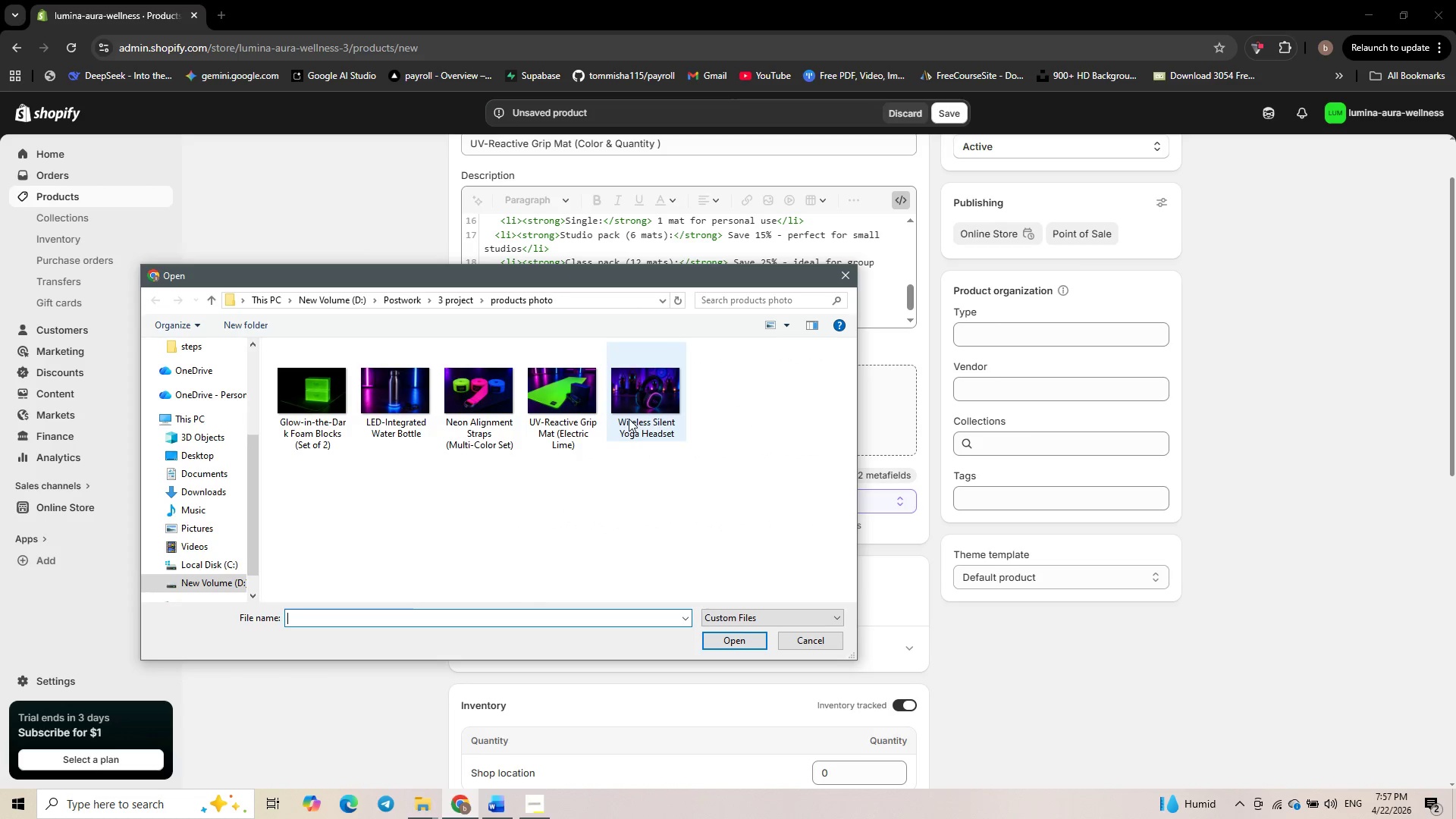 
mouse_move([542, 456])
 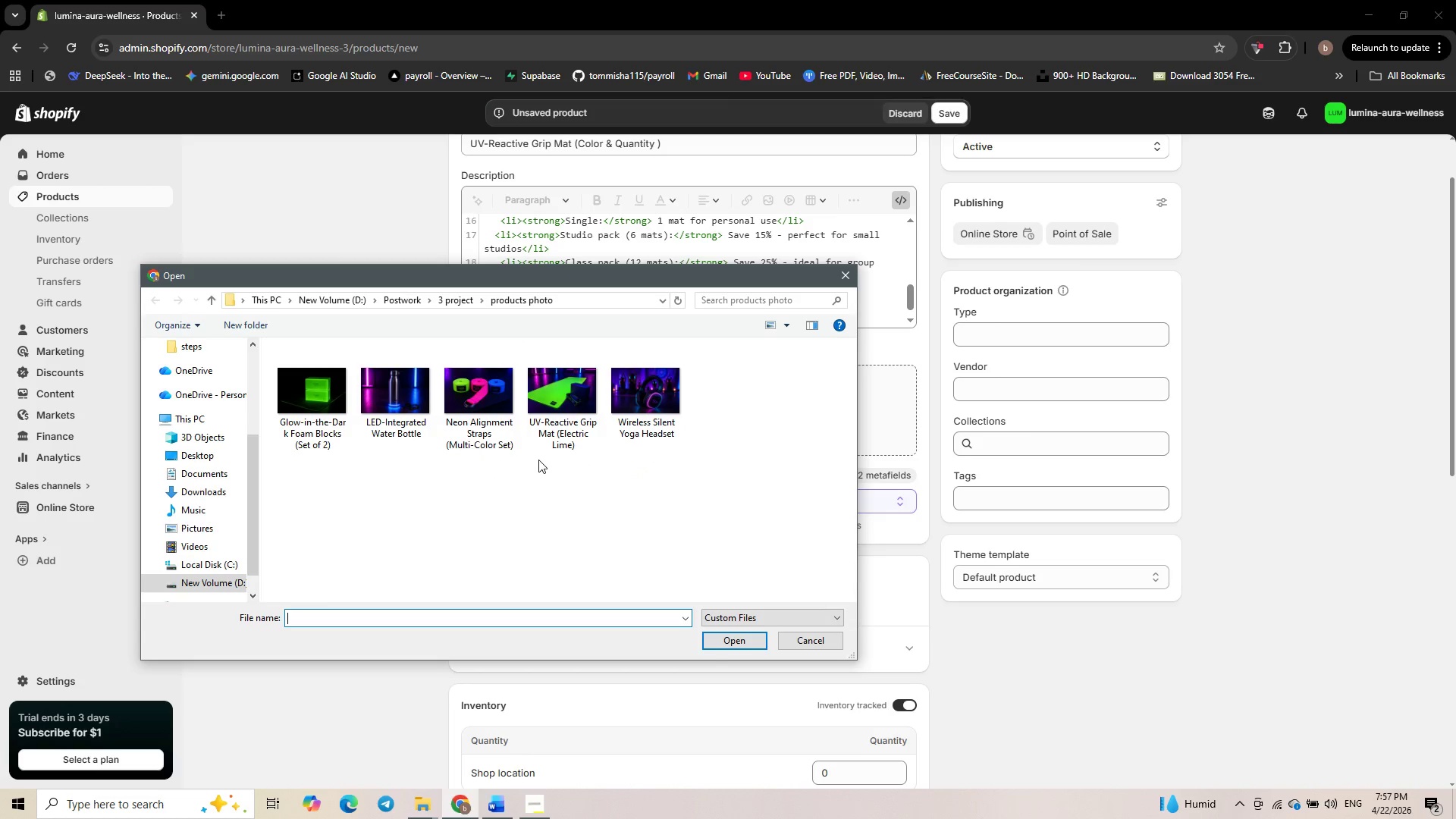 
left_click([566, 408])
 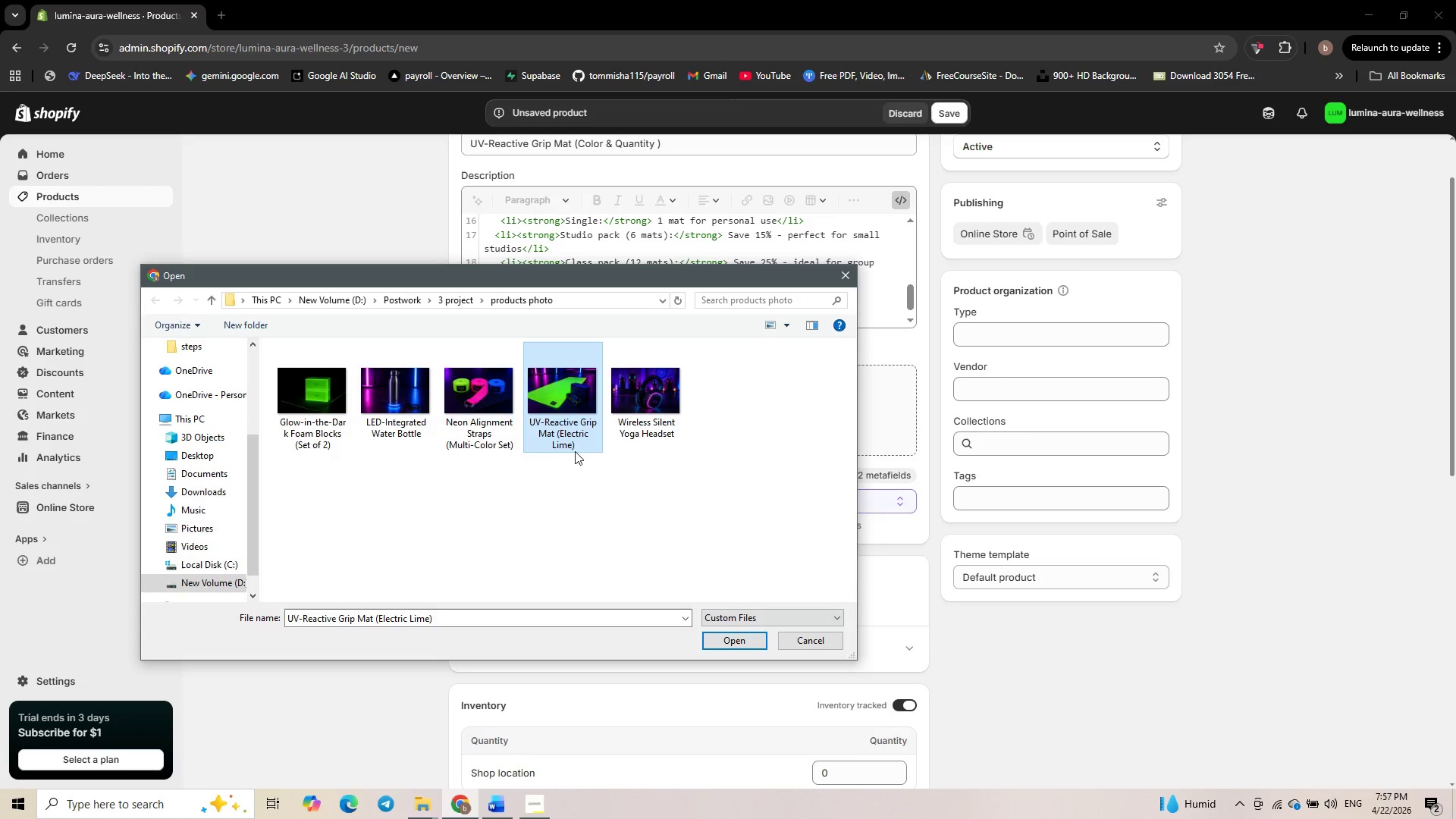 
left_click([559, 435])
 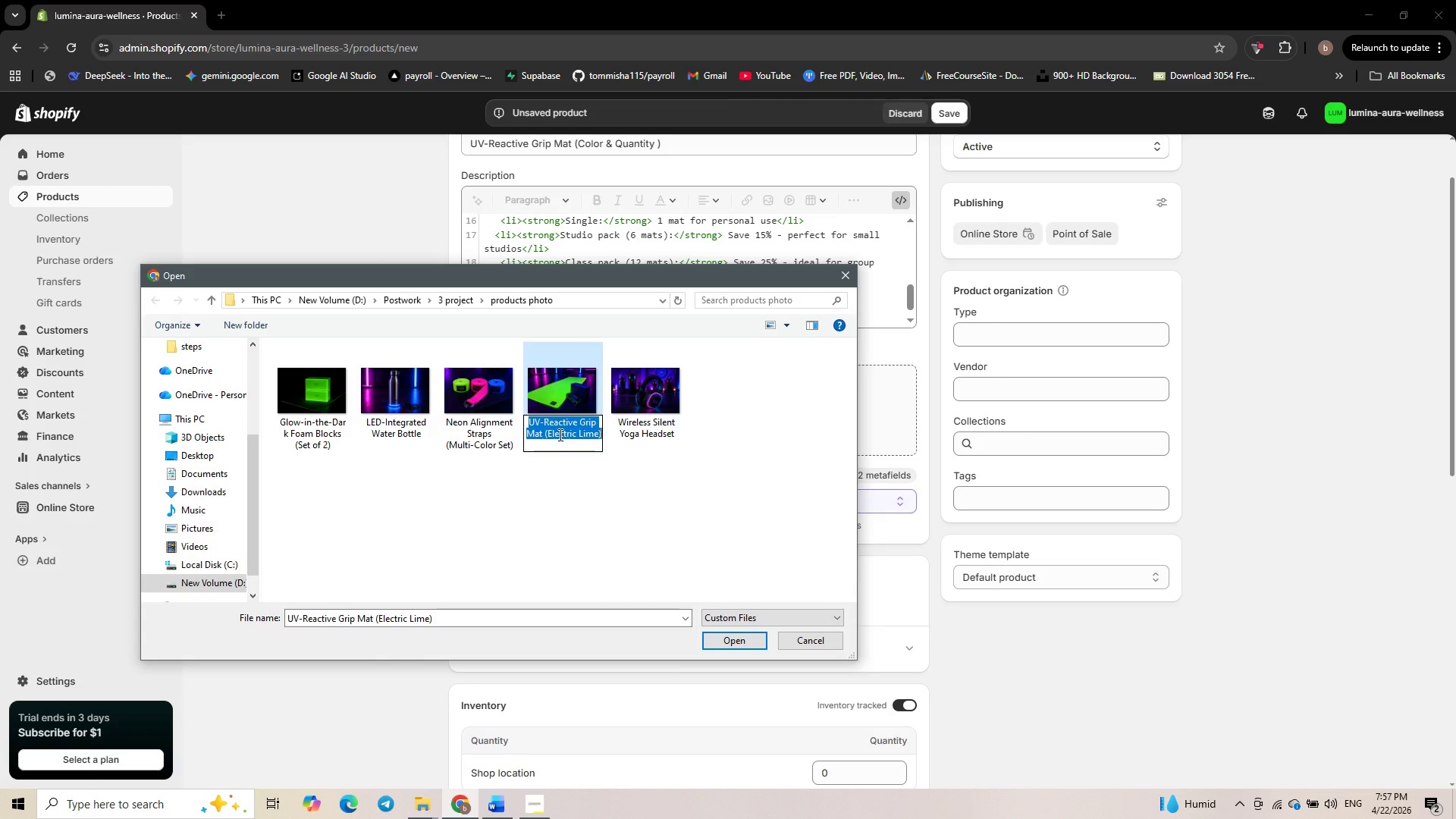 
key(Control+C)
 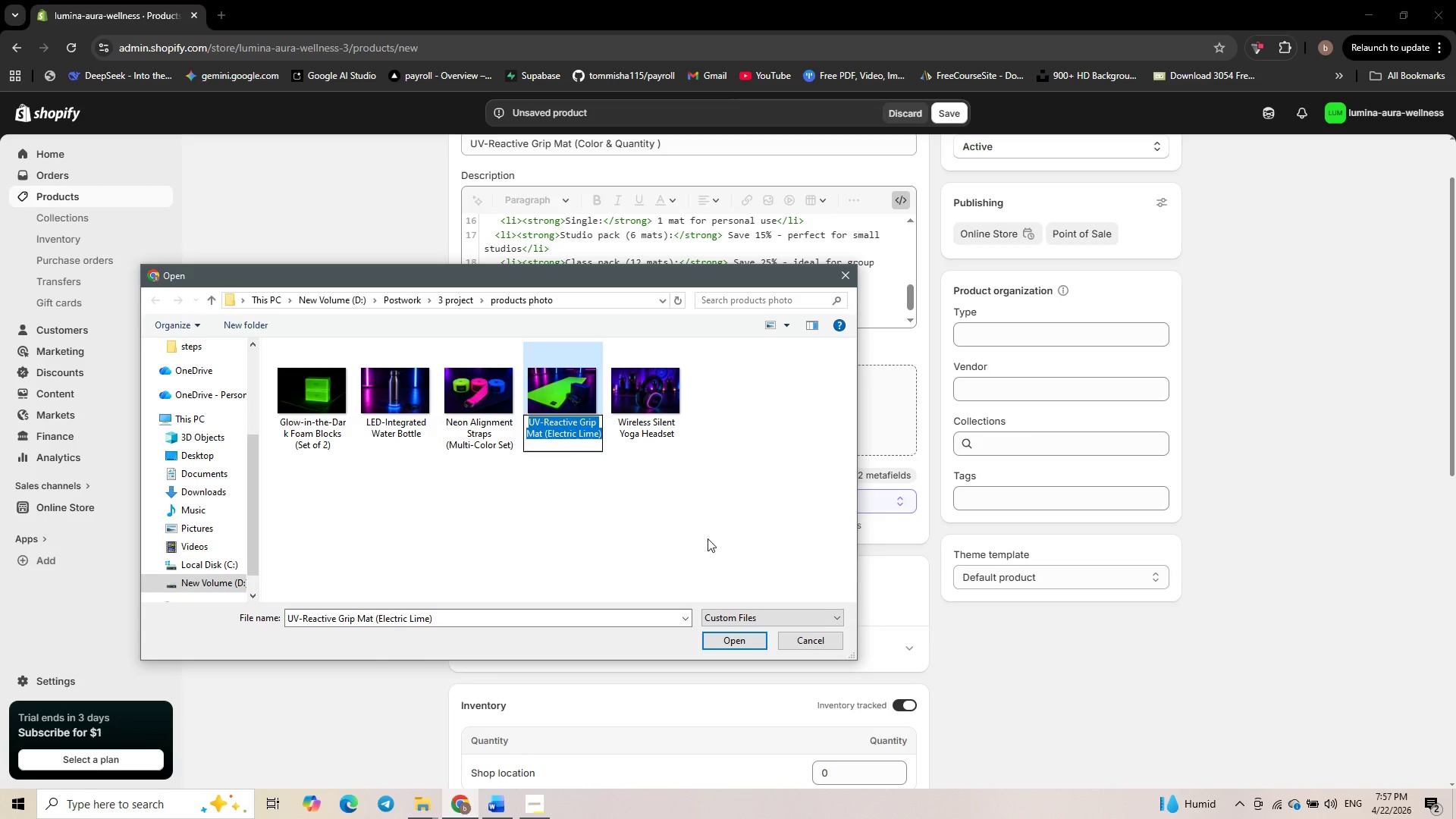 
left_click([708, 535])
 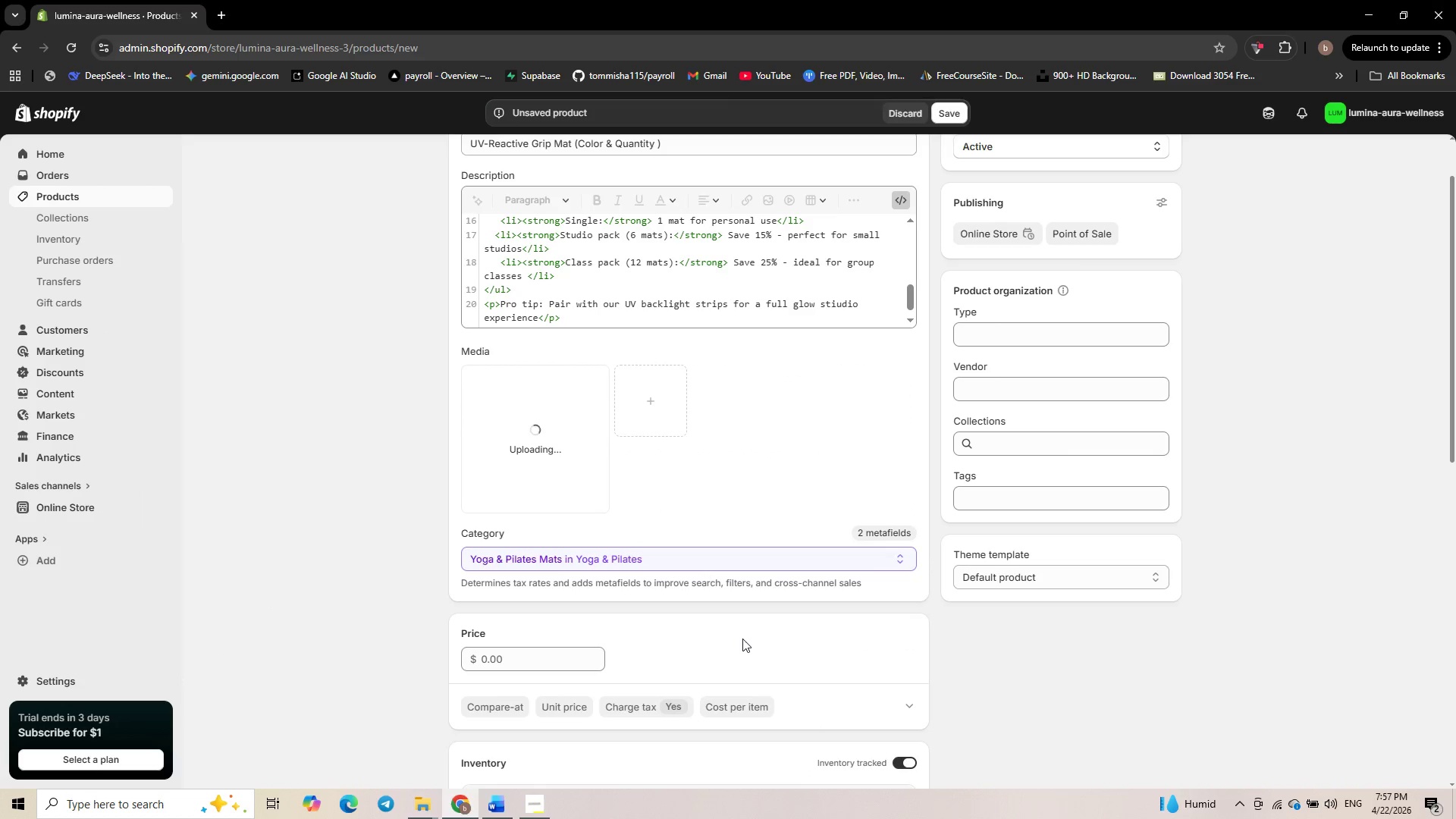 
wait(9.89)
 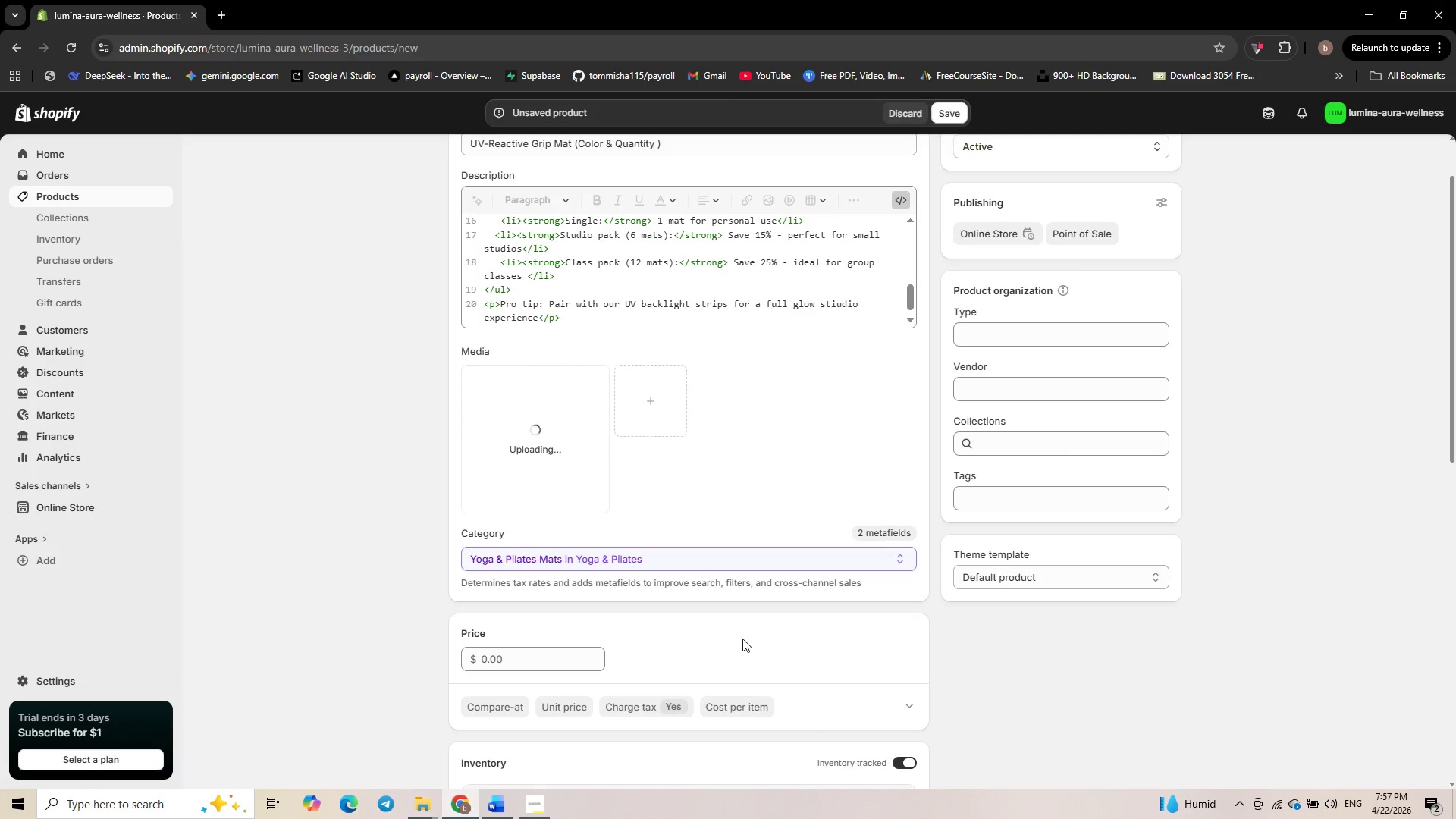 
left_click_drag(start_coordinate=[683, 143], to_coordinate=[679, 143])
 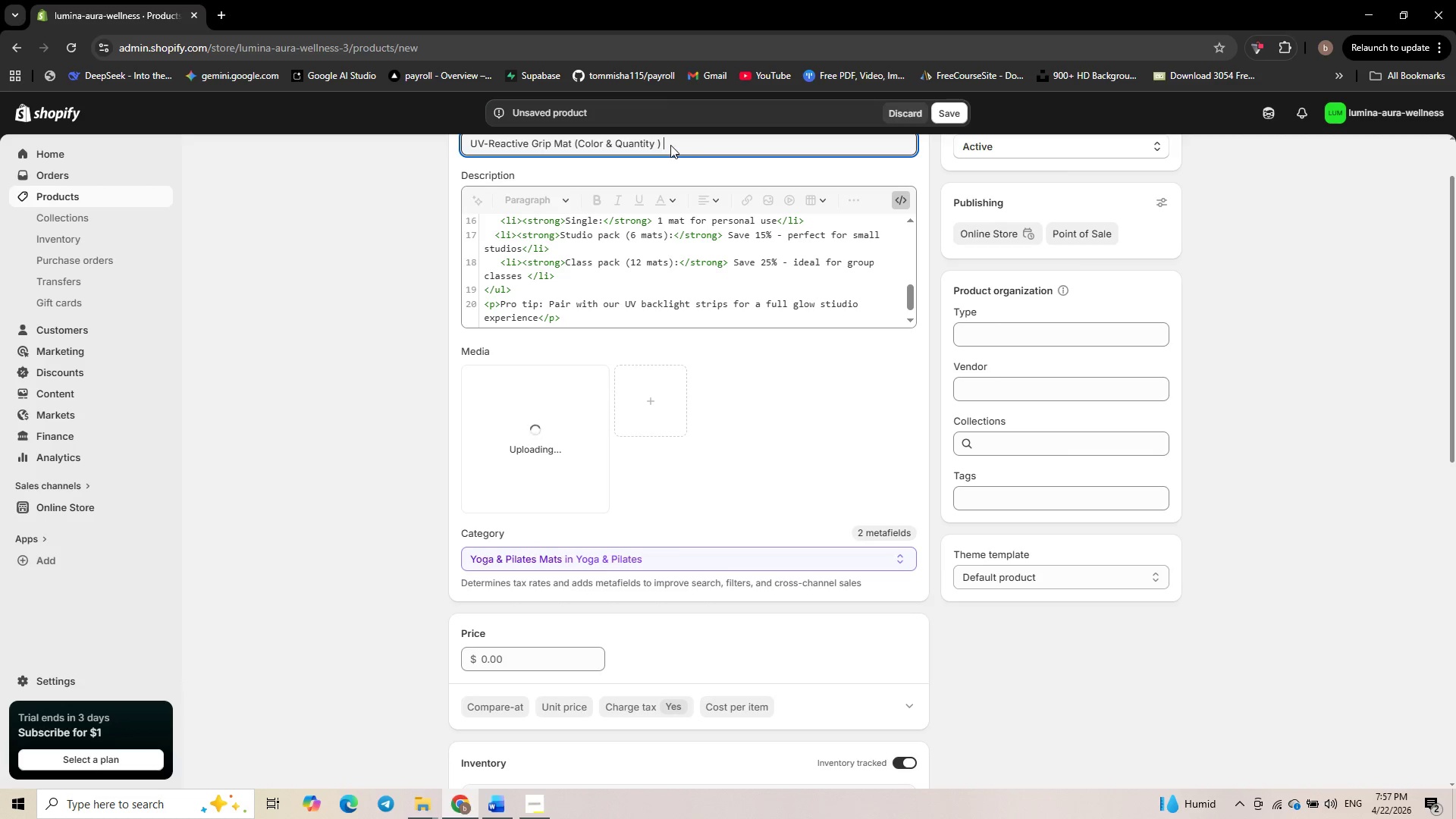 
left_click_drag(start_coordinate=[670, 145], to_coordinate=[598, 143])
 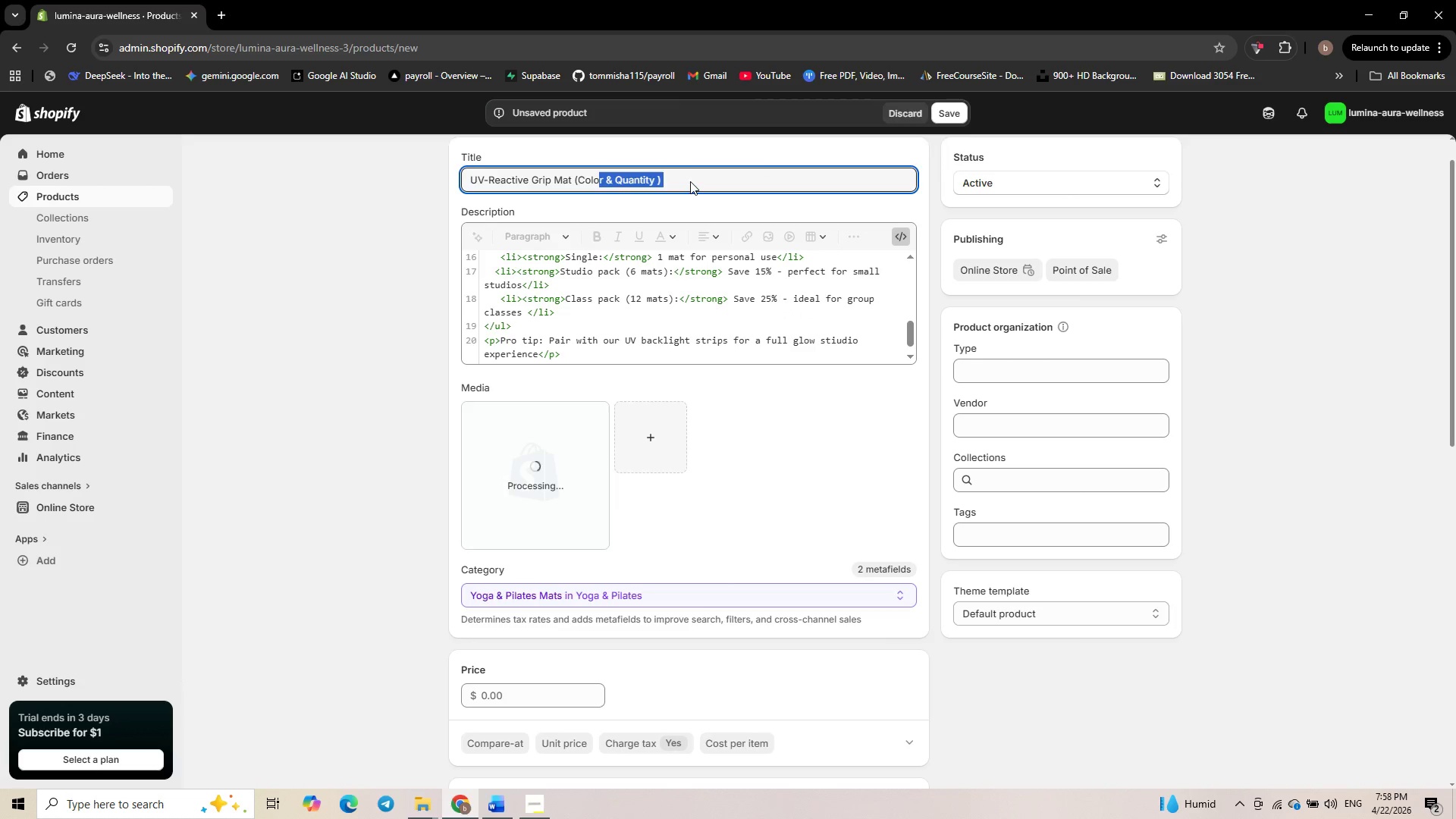 
left_click([699, 182])
 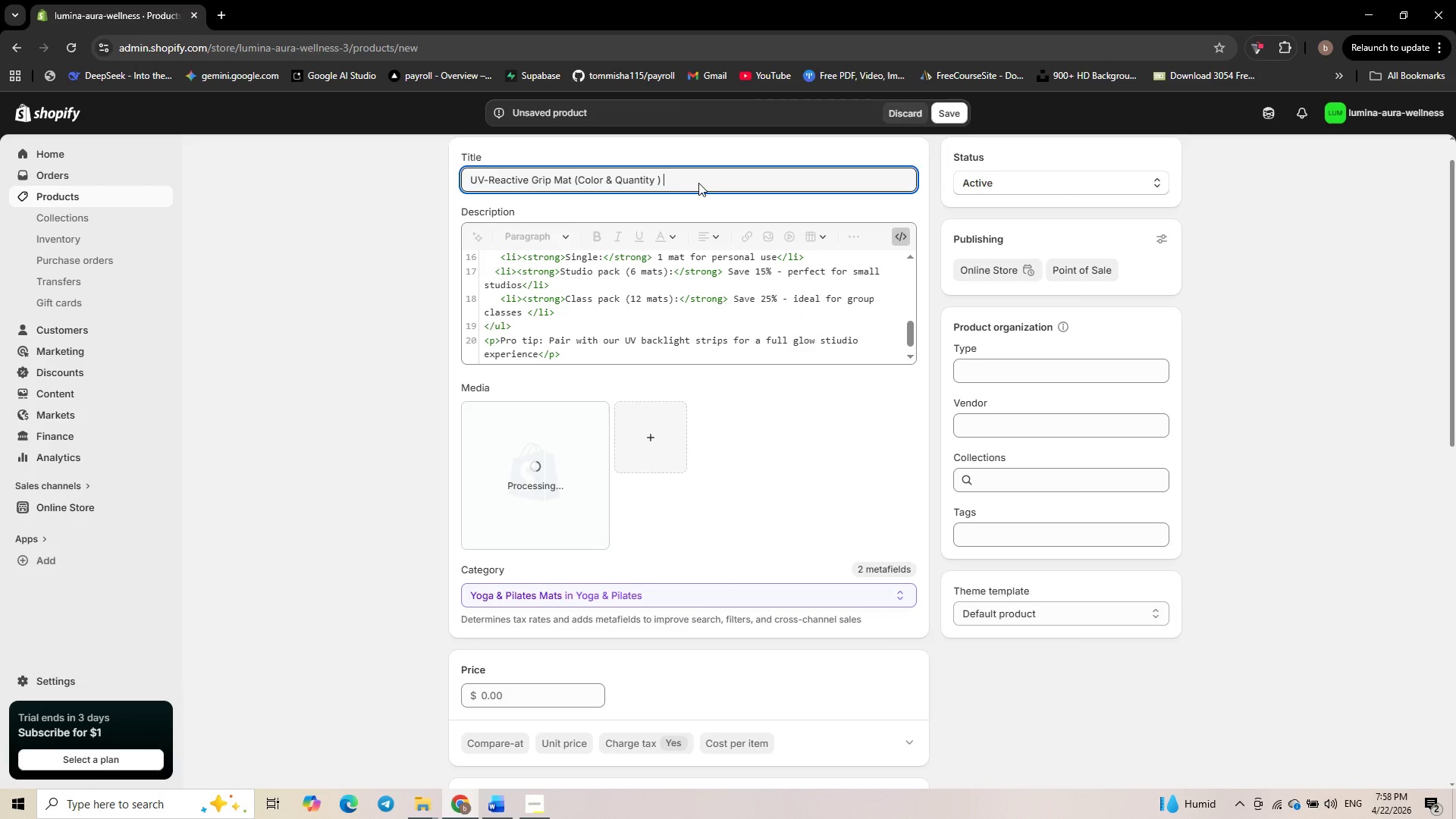 
left_click_drag(start_coordinate=[684, 181], to_coordinate=[576, 193])
 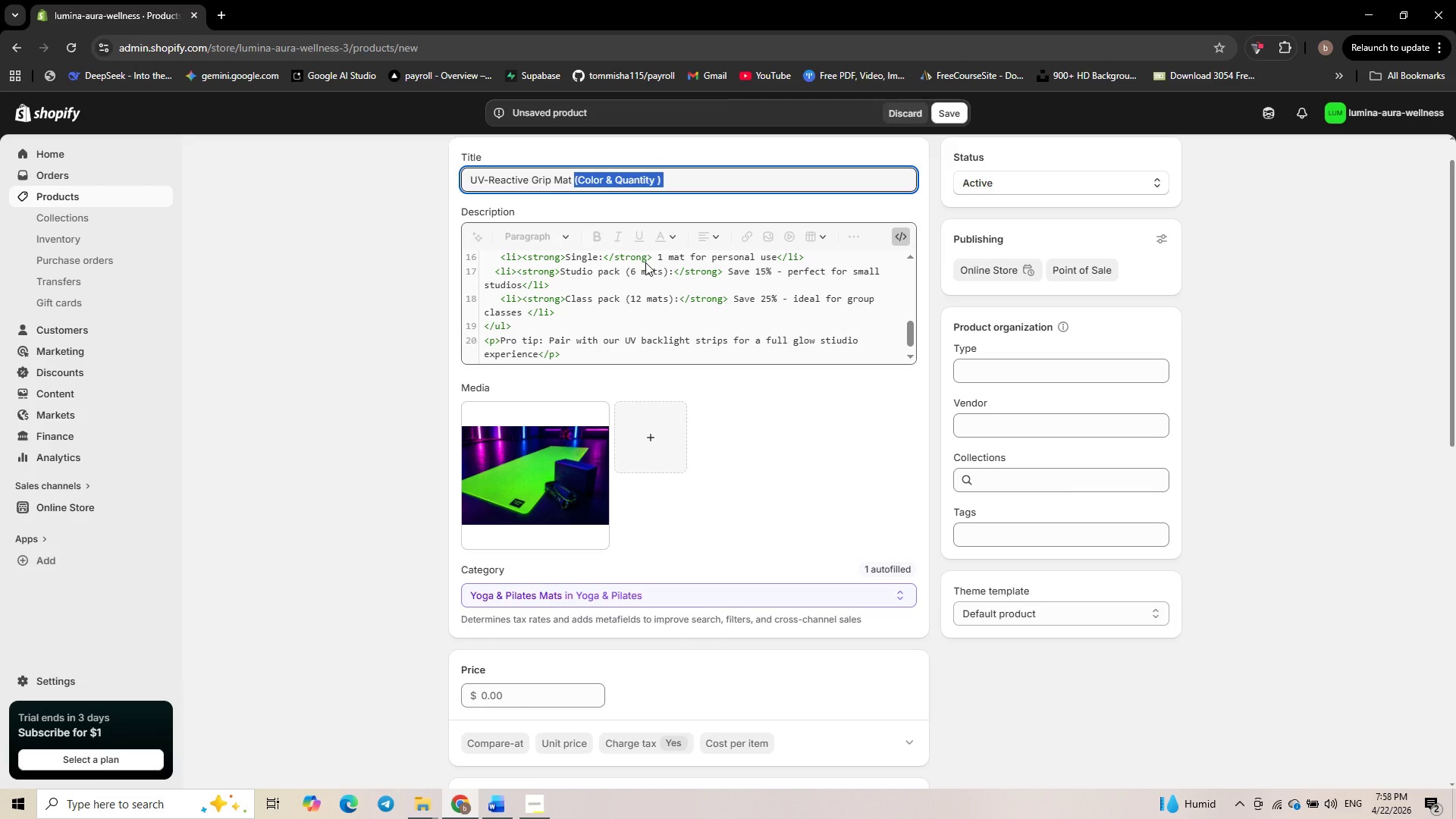 
wait(6.31)
 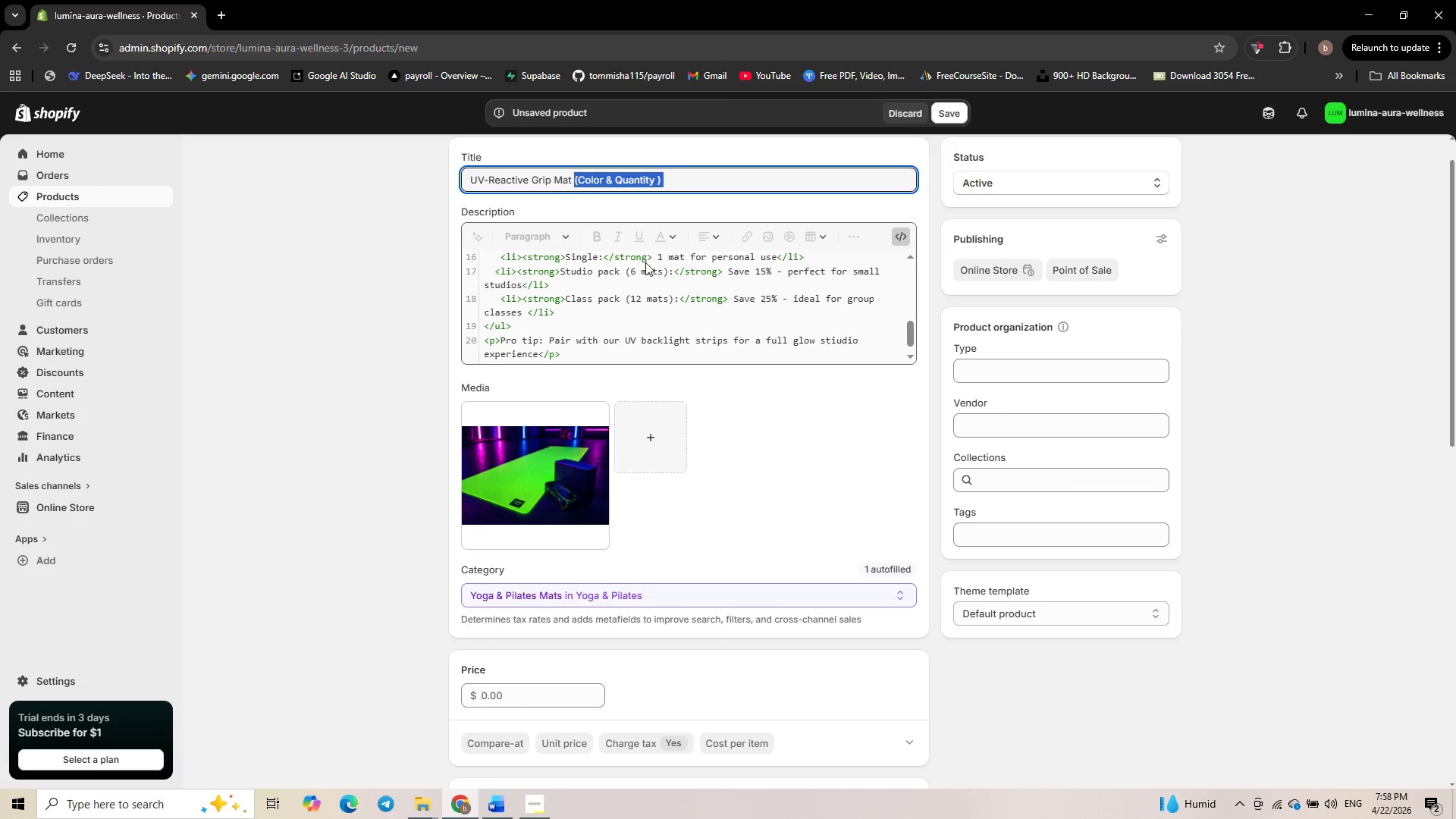 
type(in Electric )
 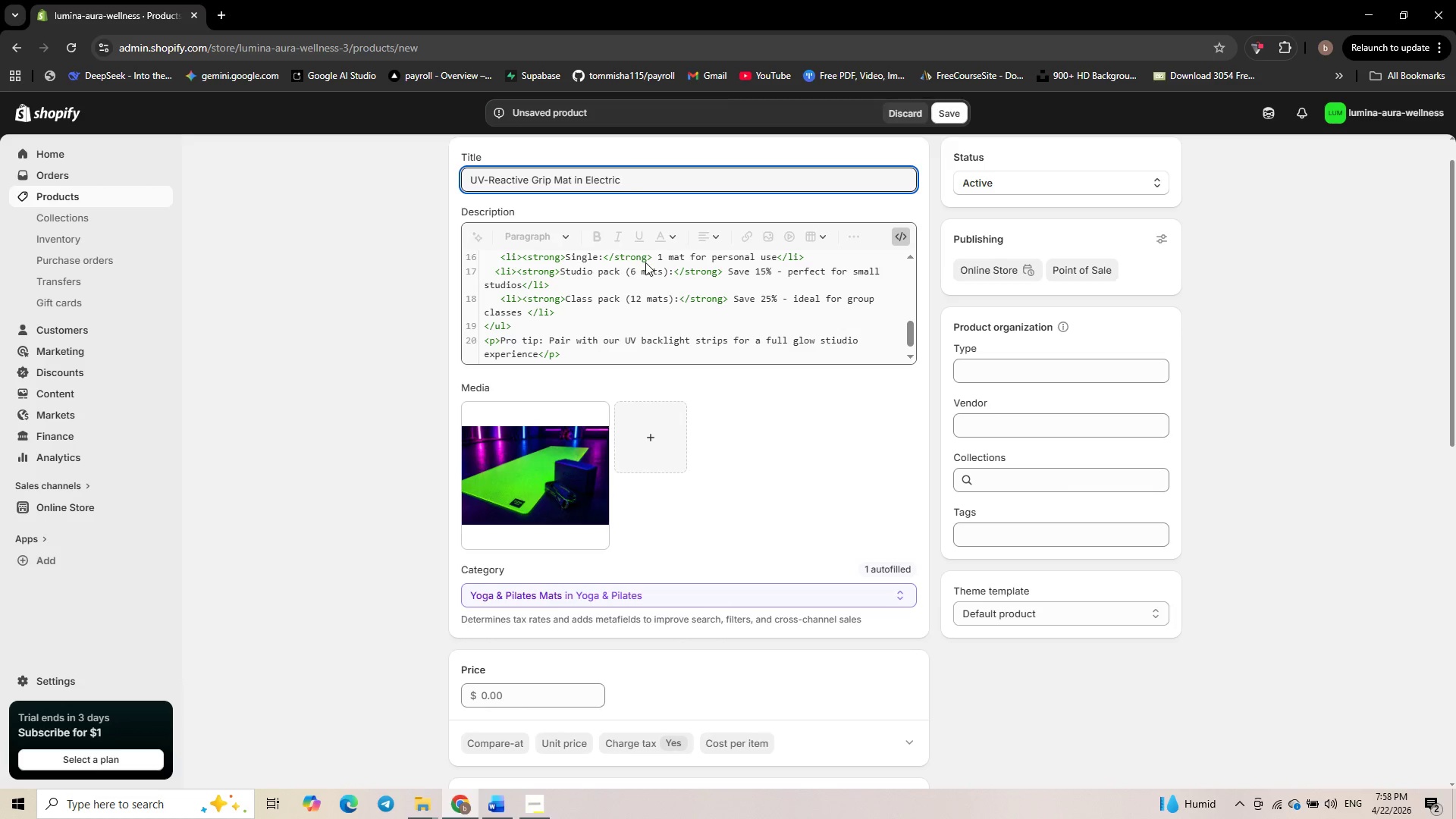 
type(LIme )
 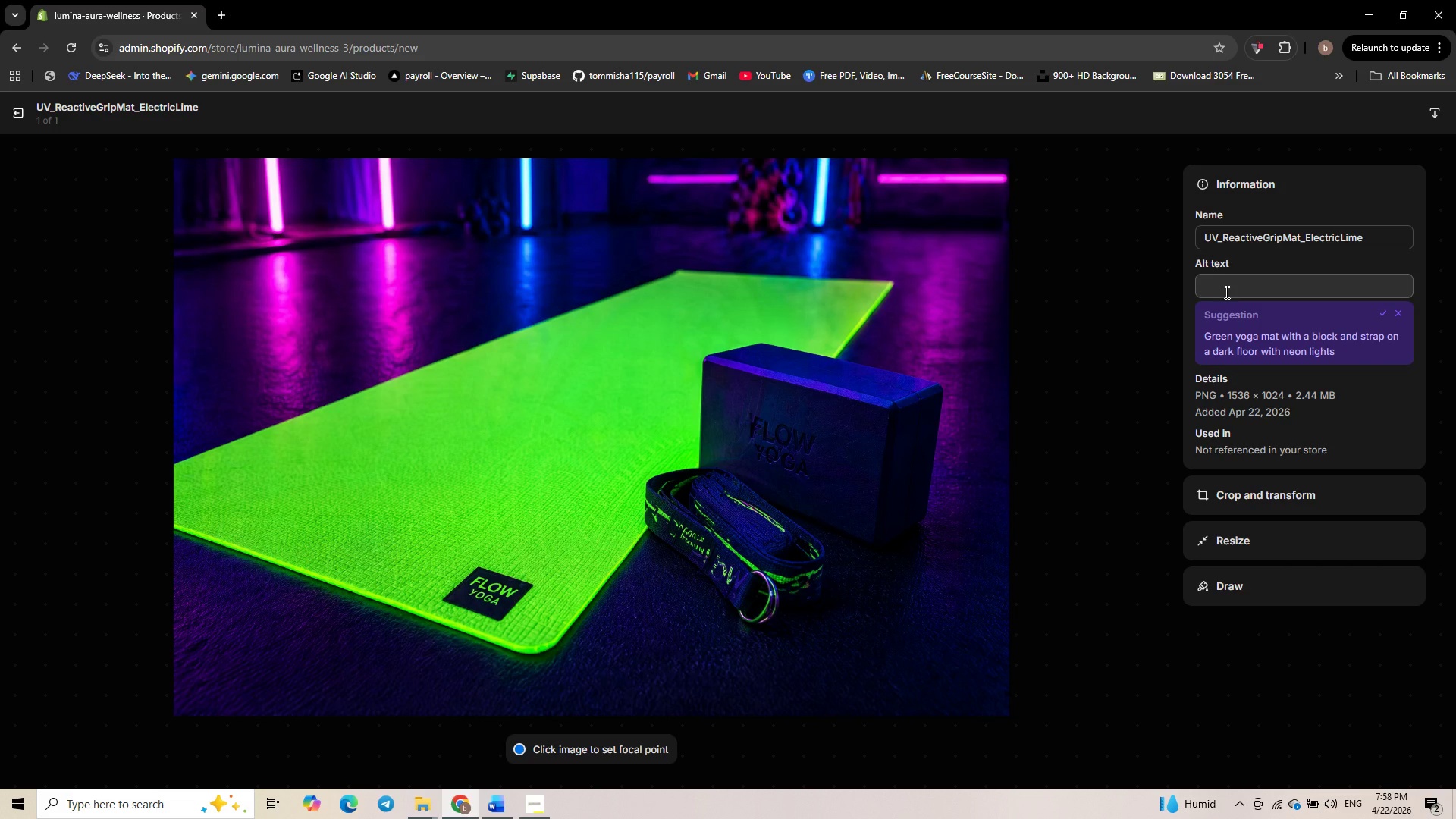 
wait(22.75)
 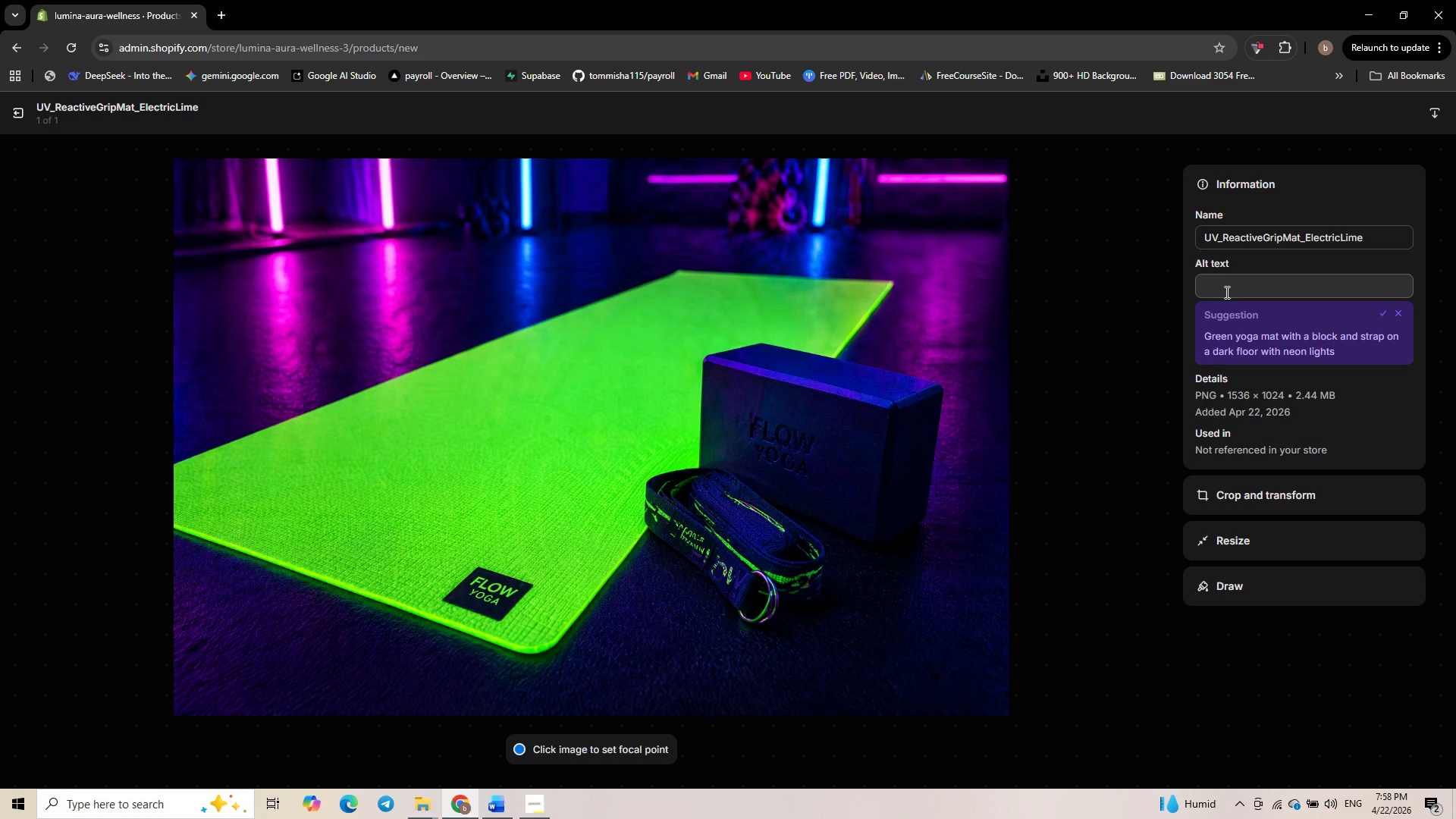 
left_click([1293, 288])
 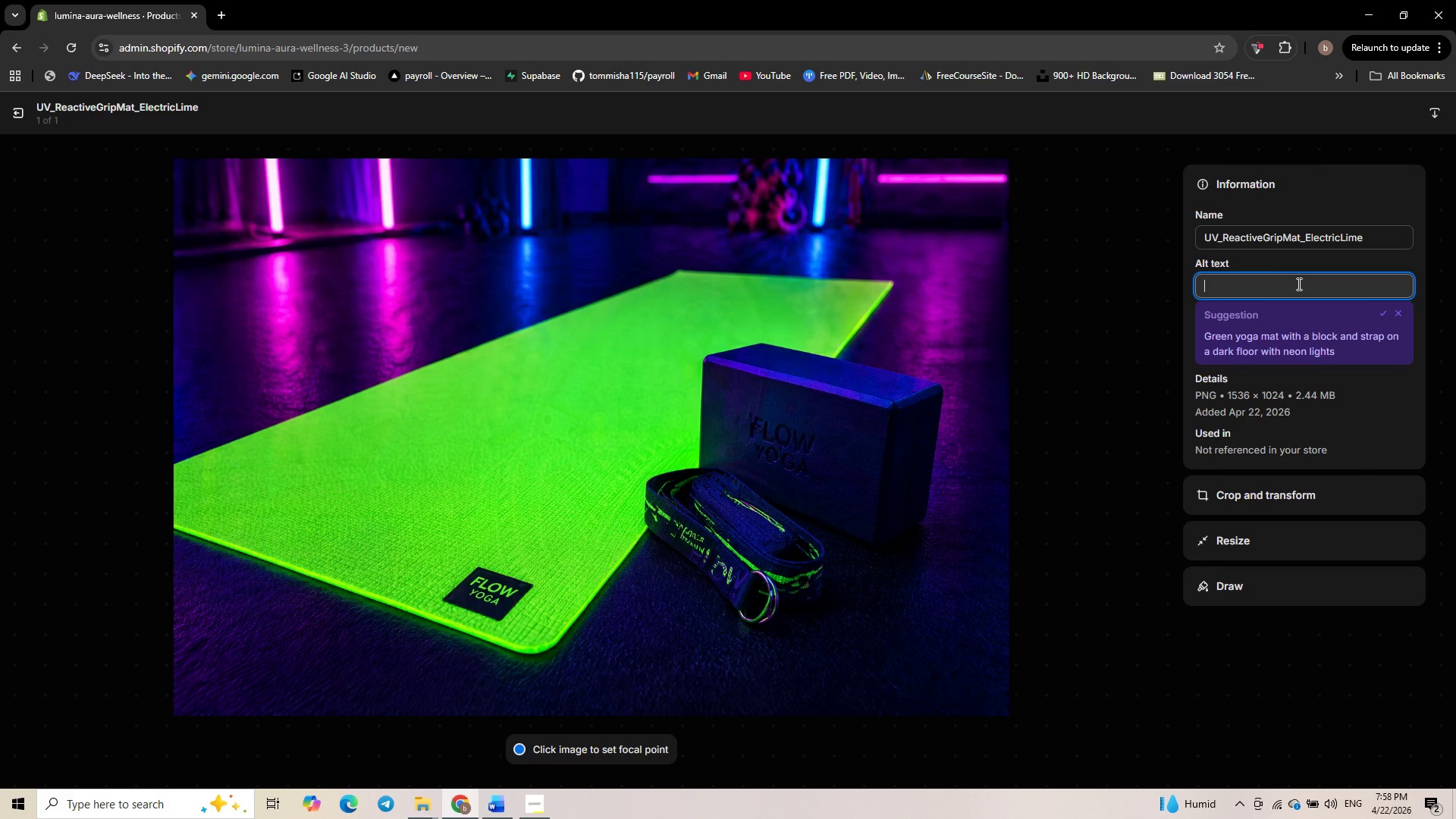 
wait(9.73)
 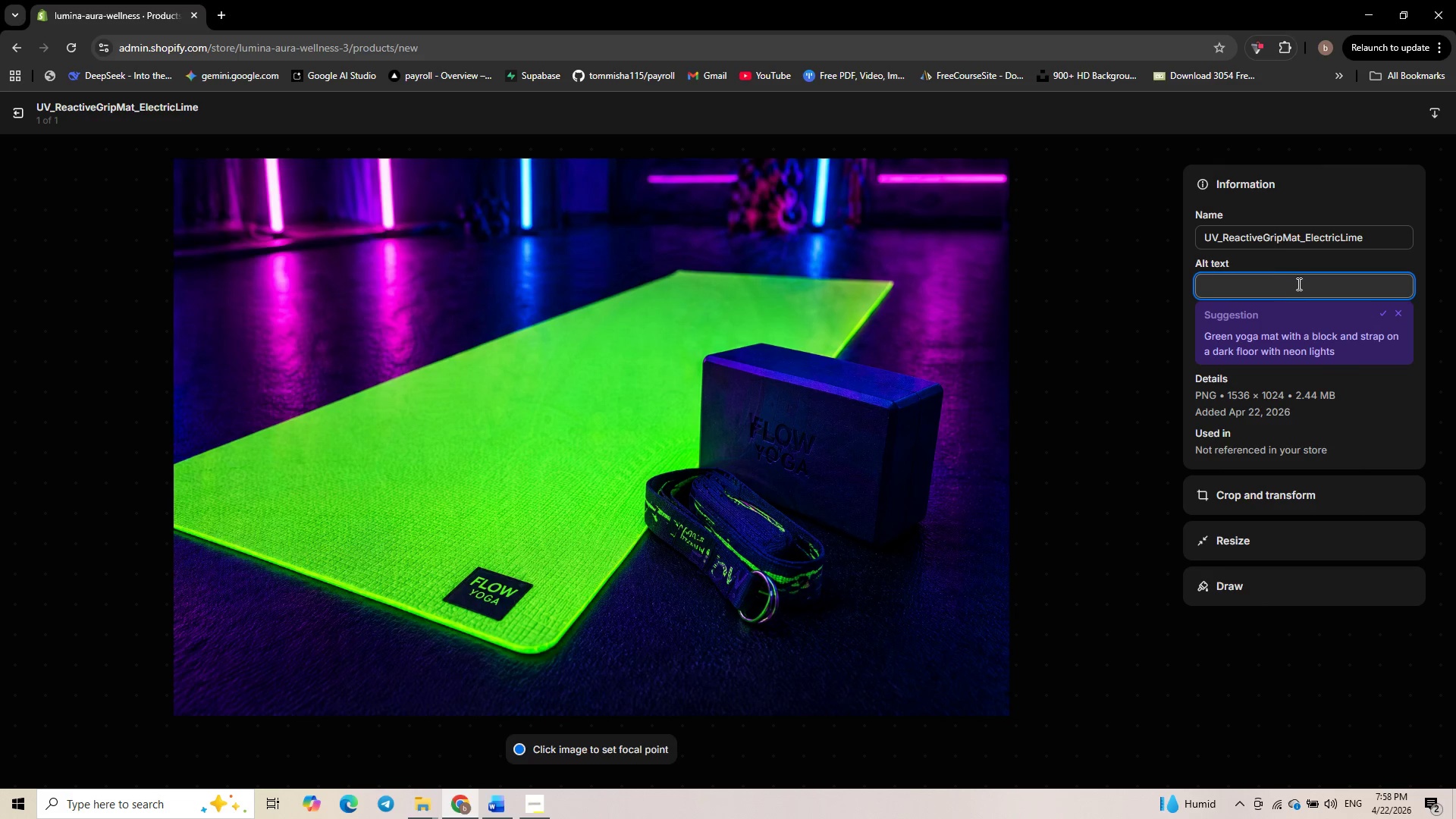 
key(Control+V)
 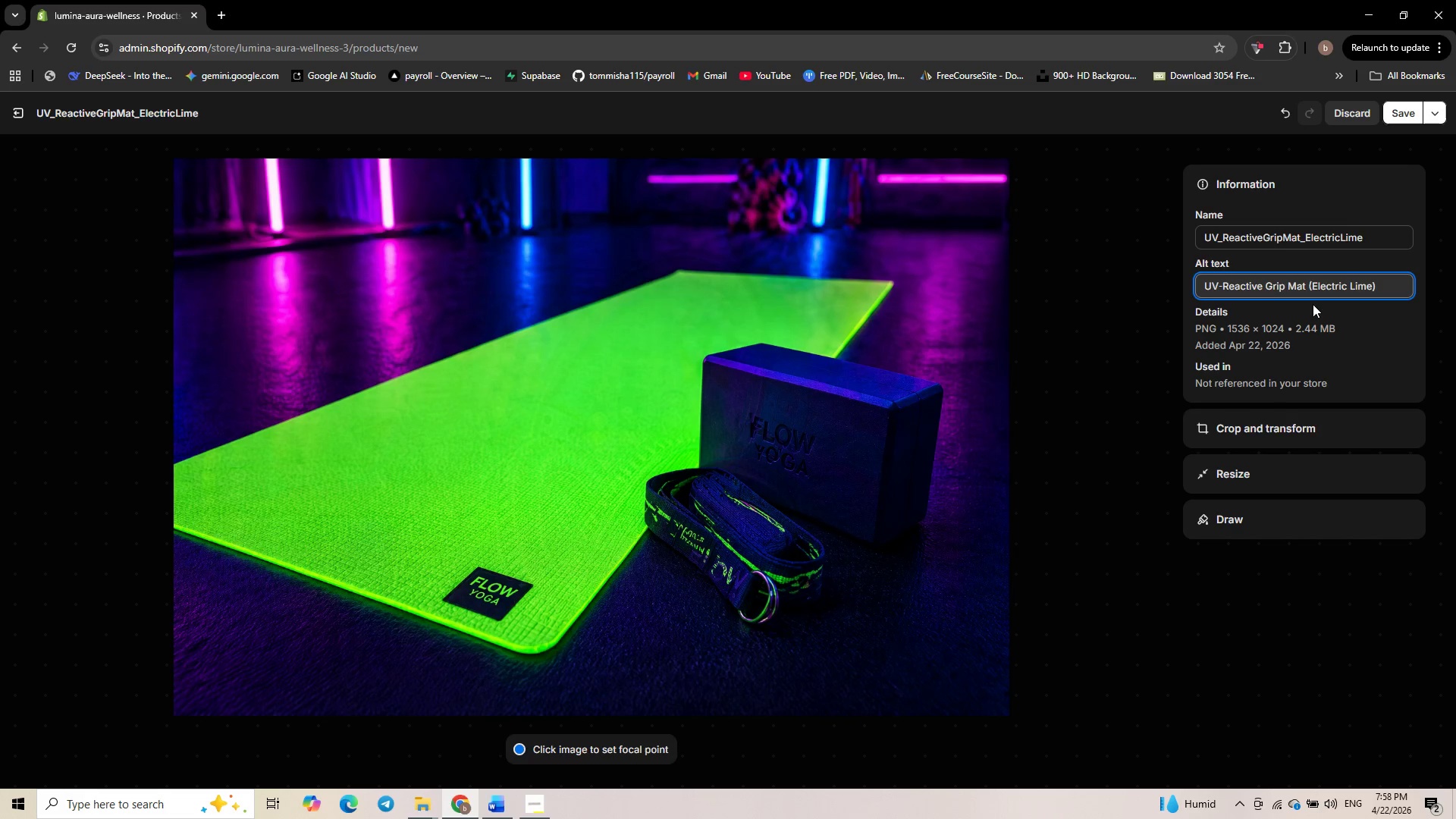 
wait(7.0)
 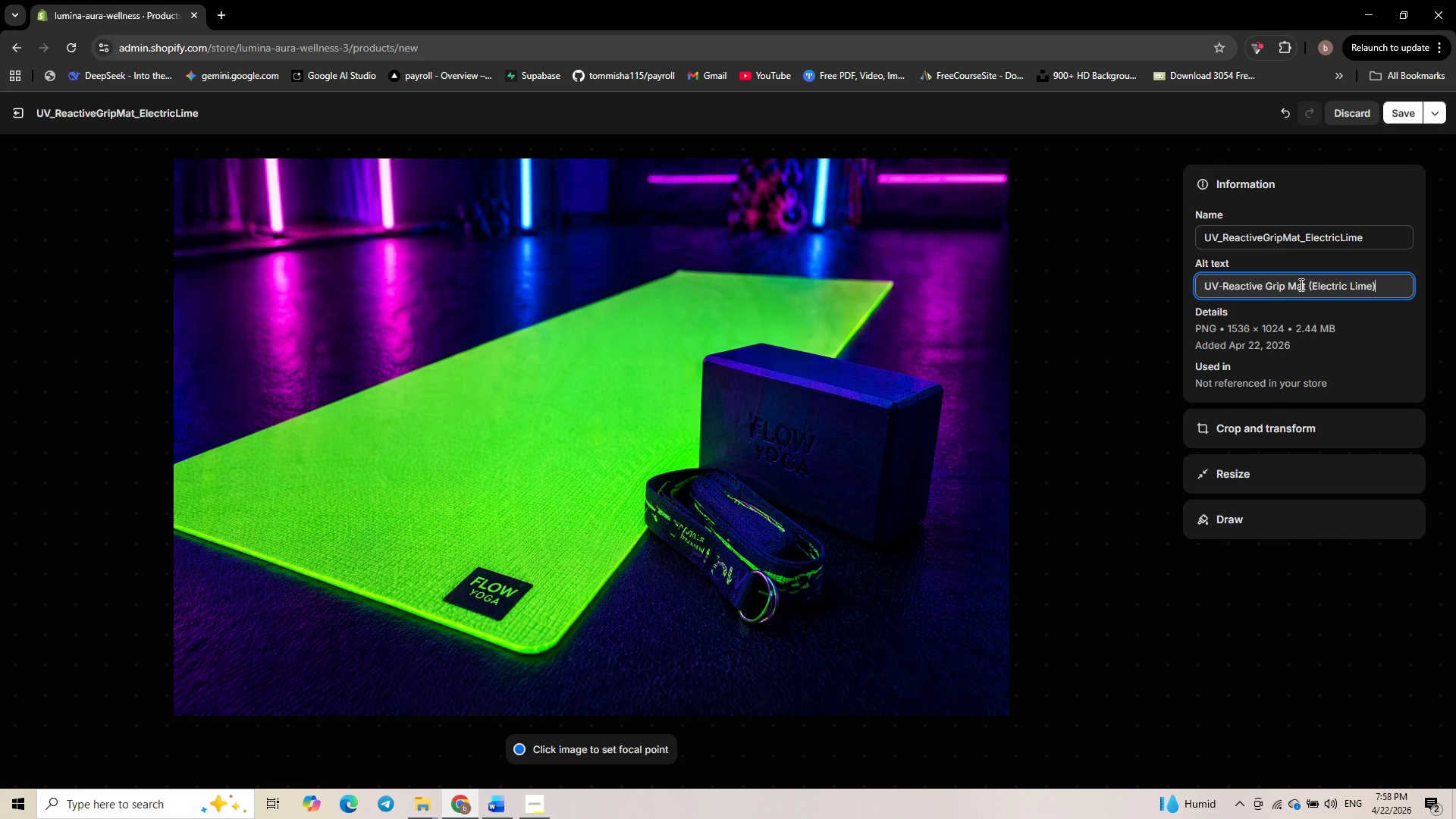 
left_click([1228, 290])
 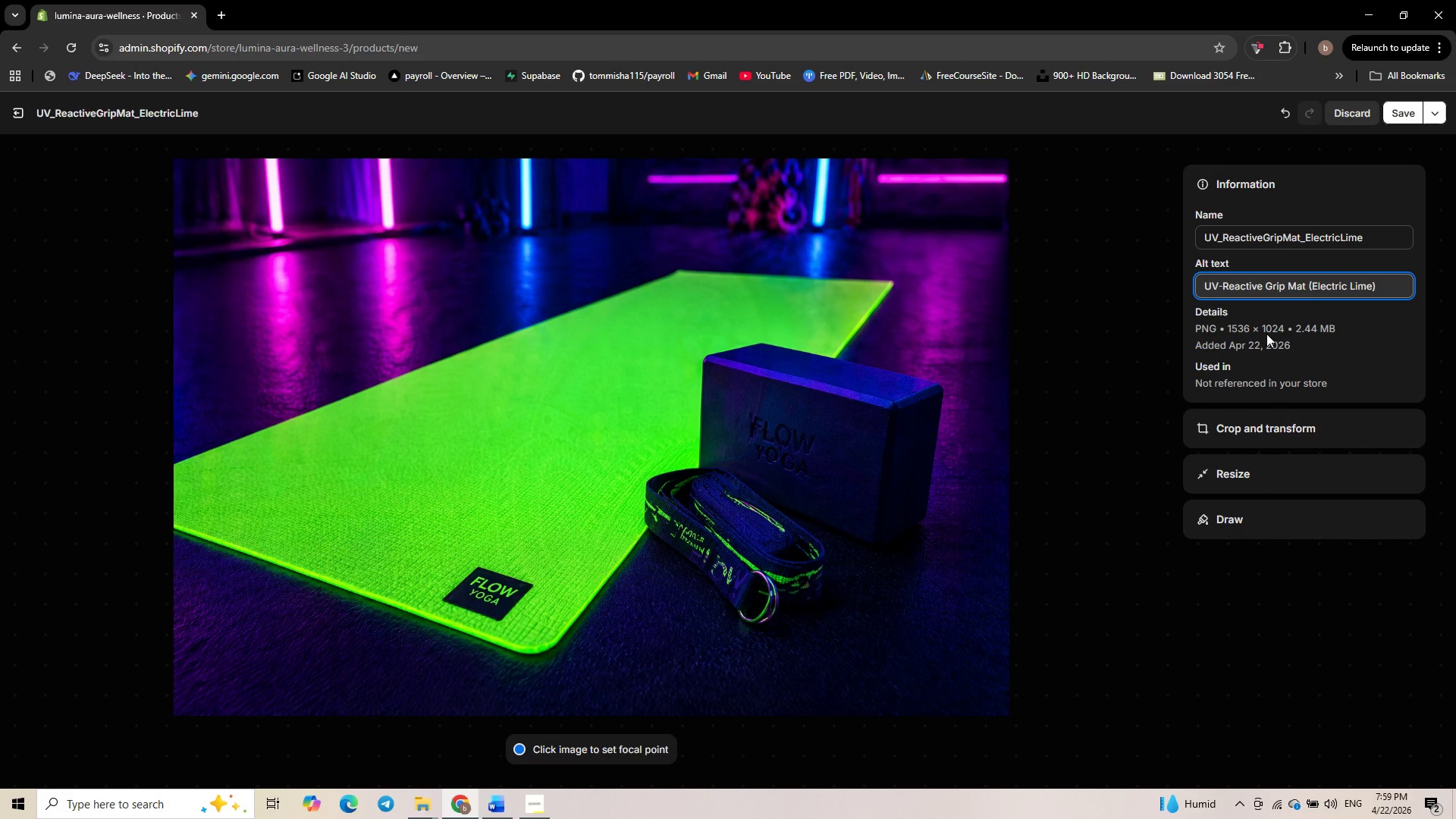 
key(Backspace)
 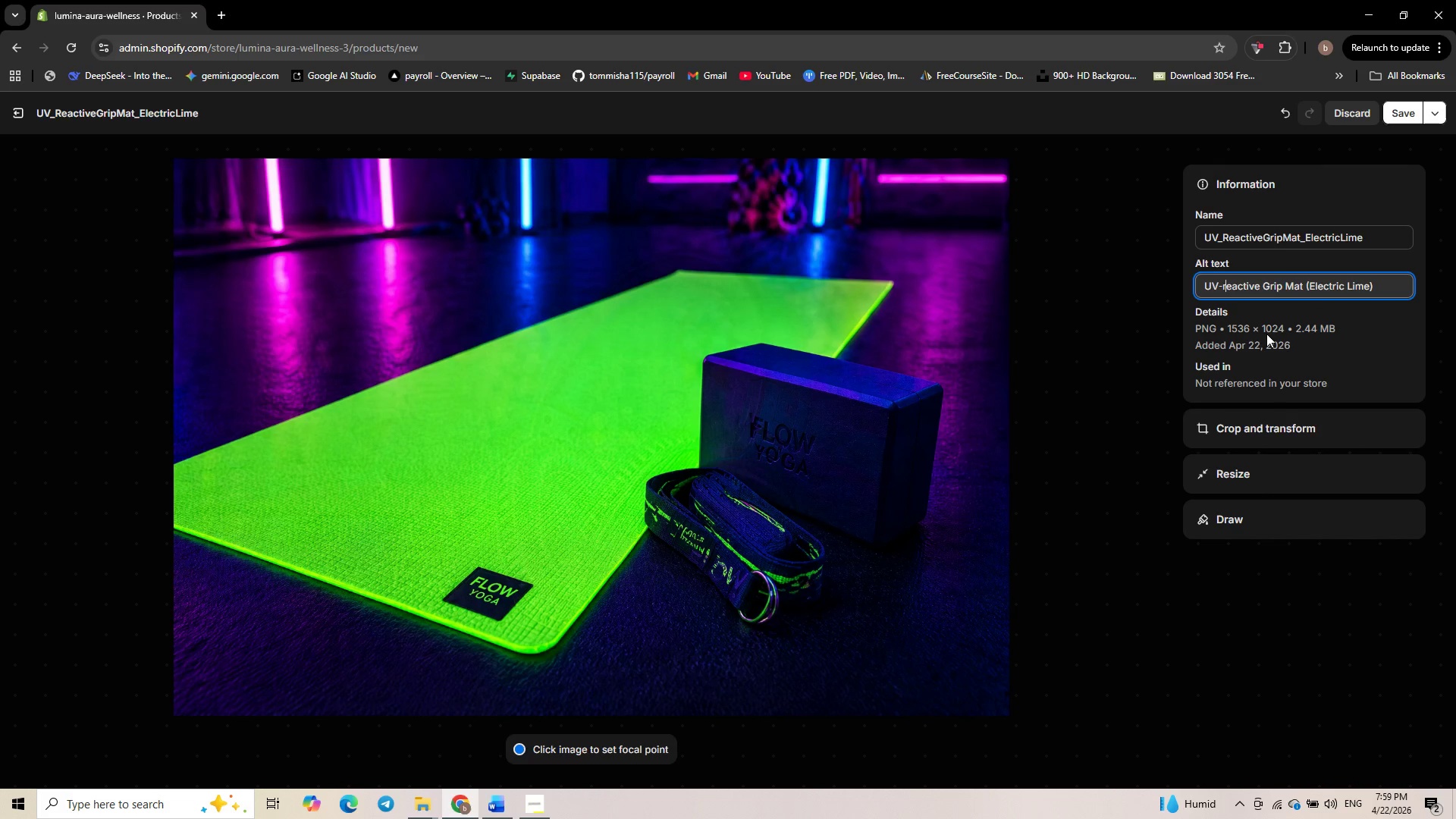 
key(R)
 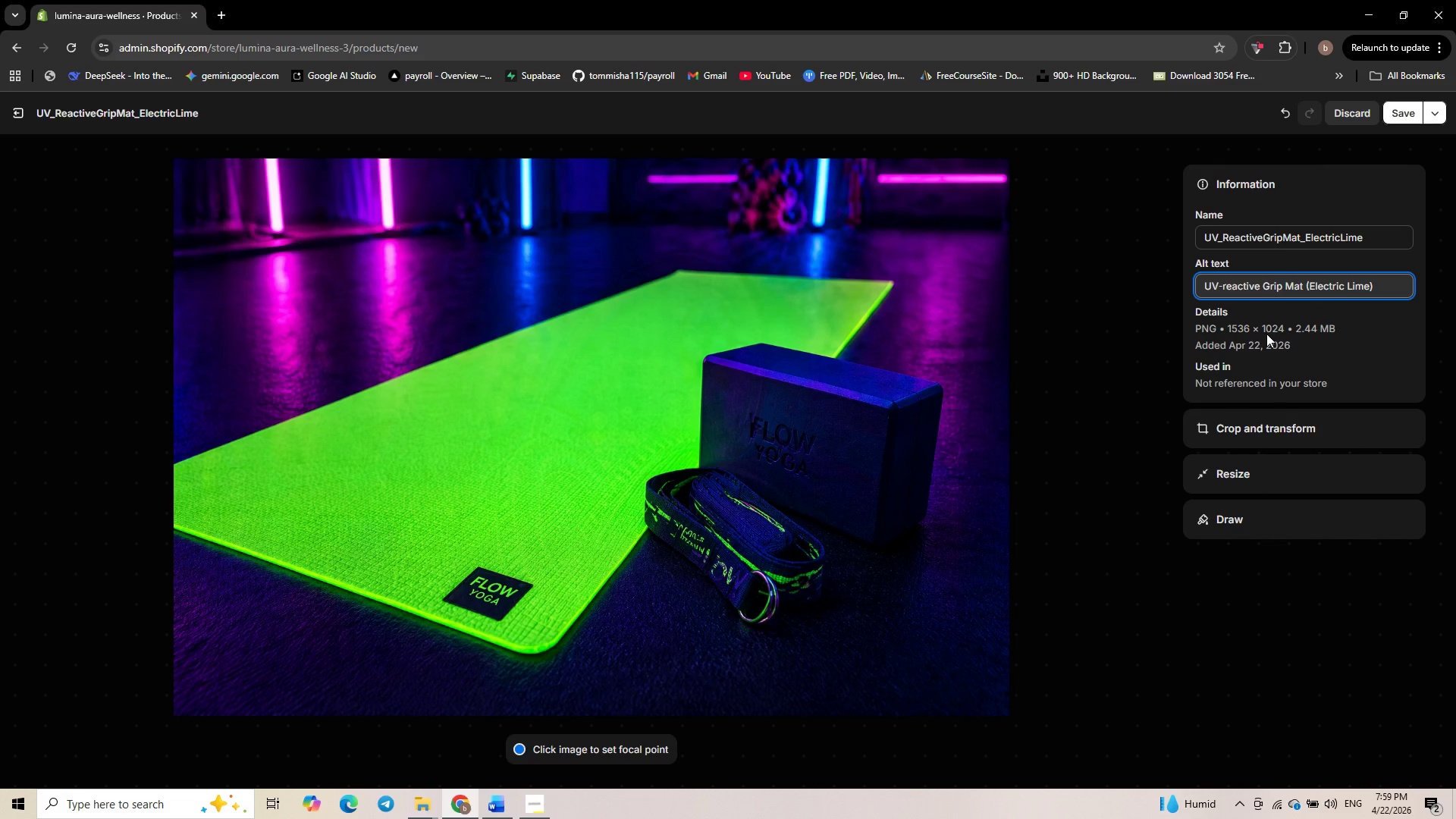 
key(Control+ArrowRight)
 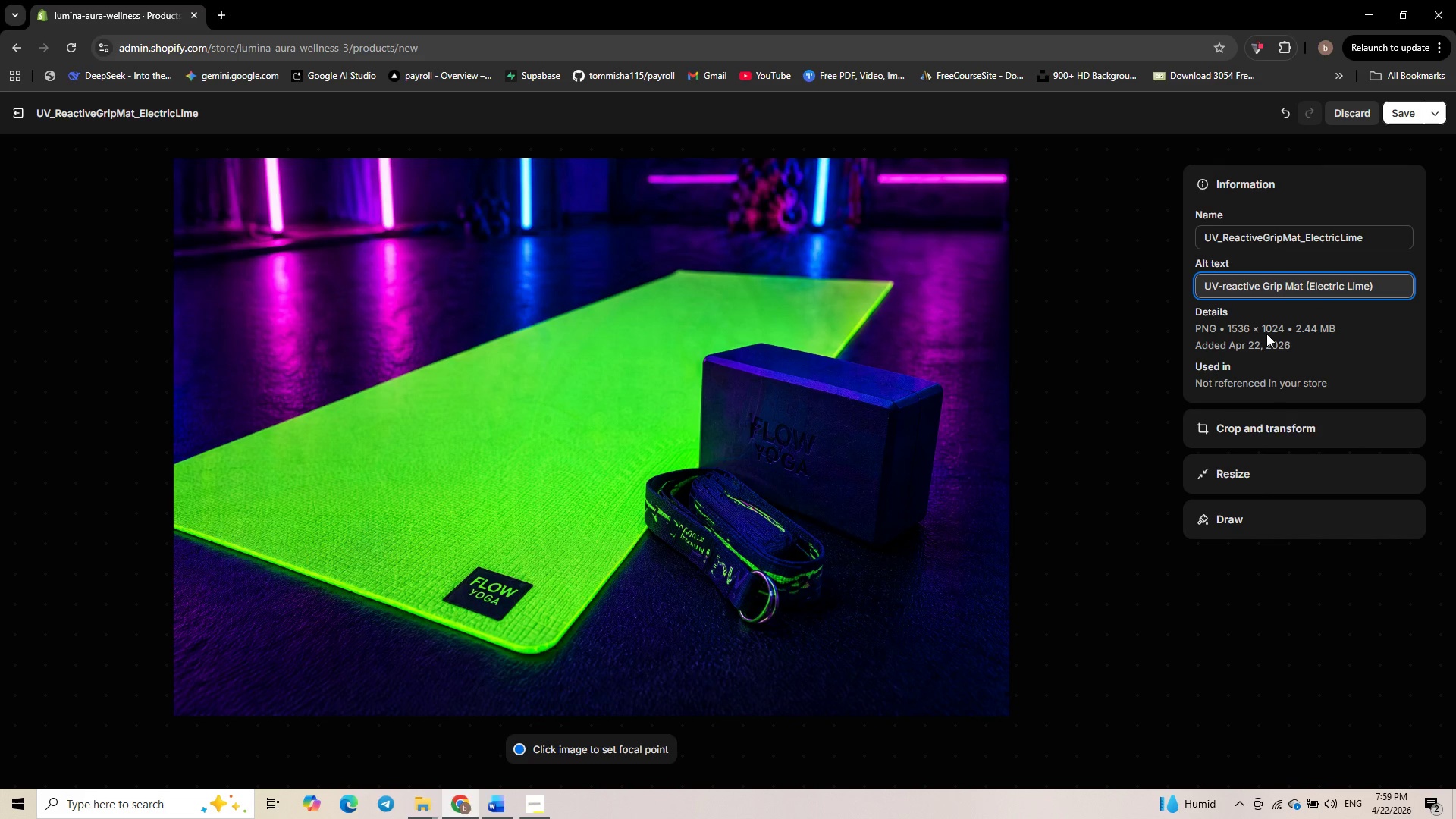 
key(ArrowLeft)
 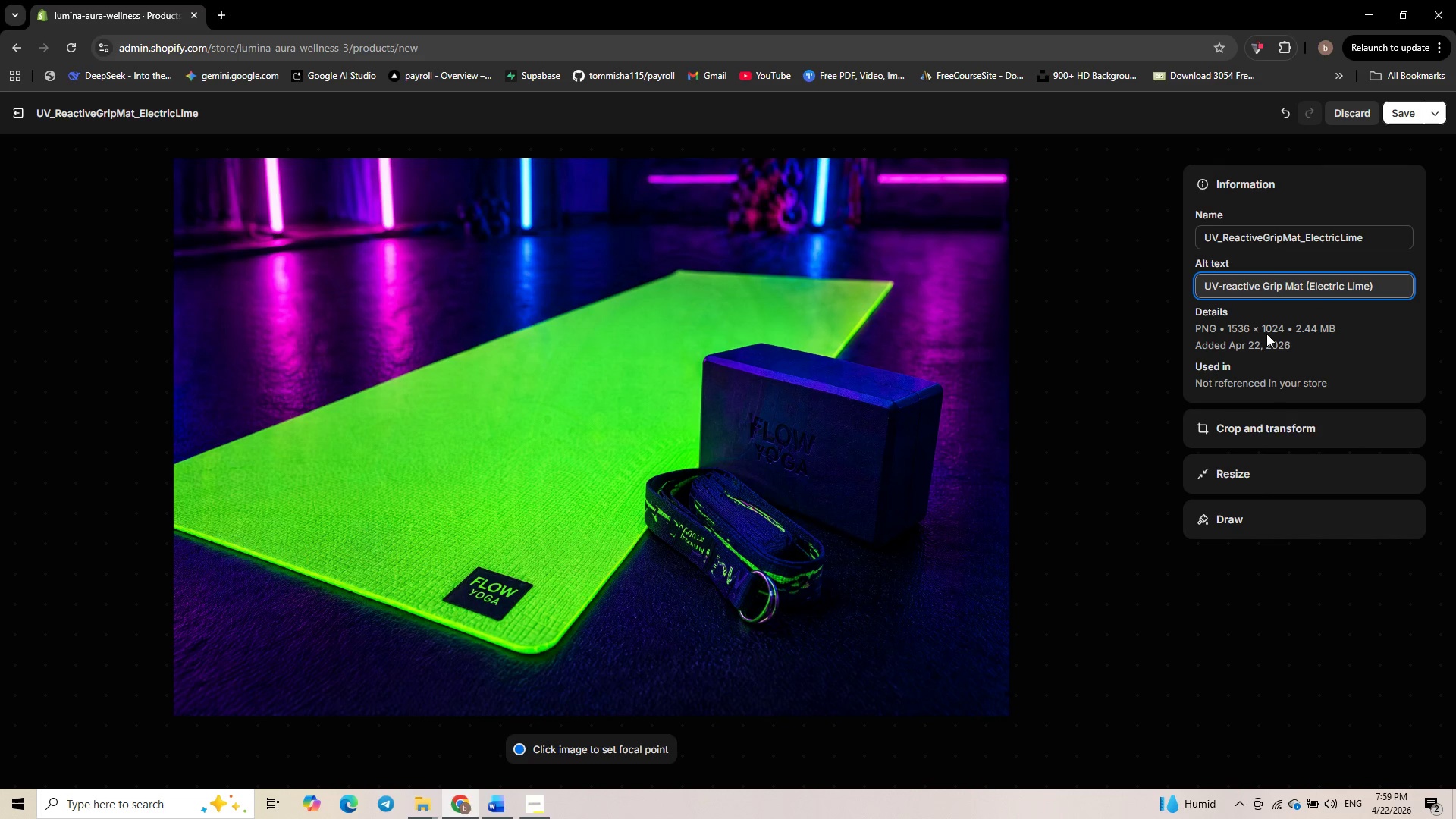 
key(Control+Shift+ArrowRight)
 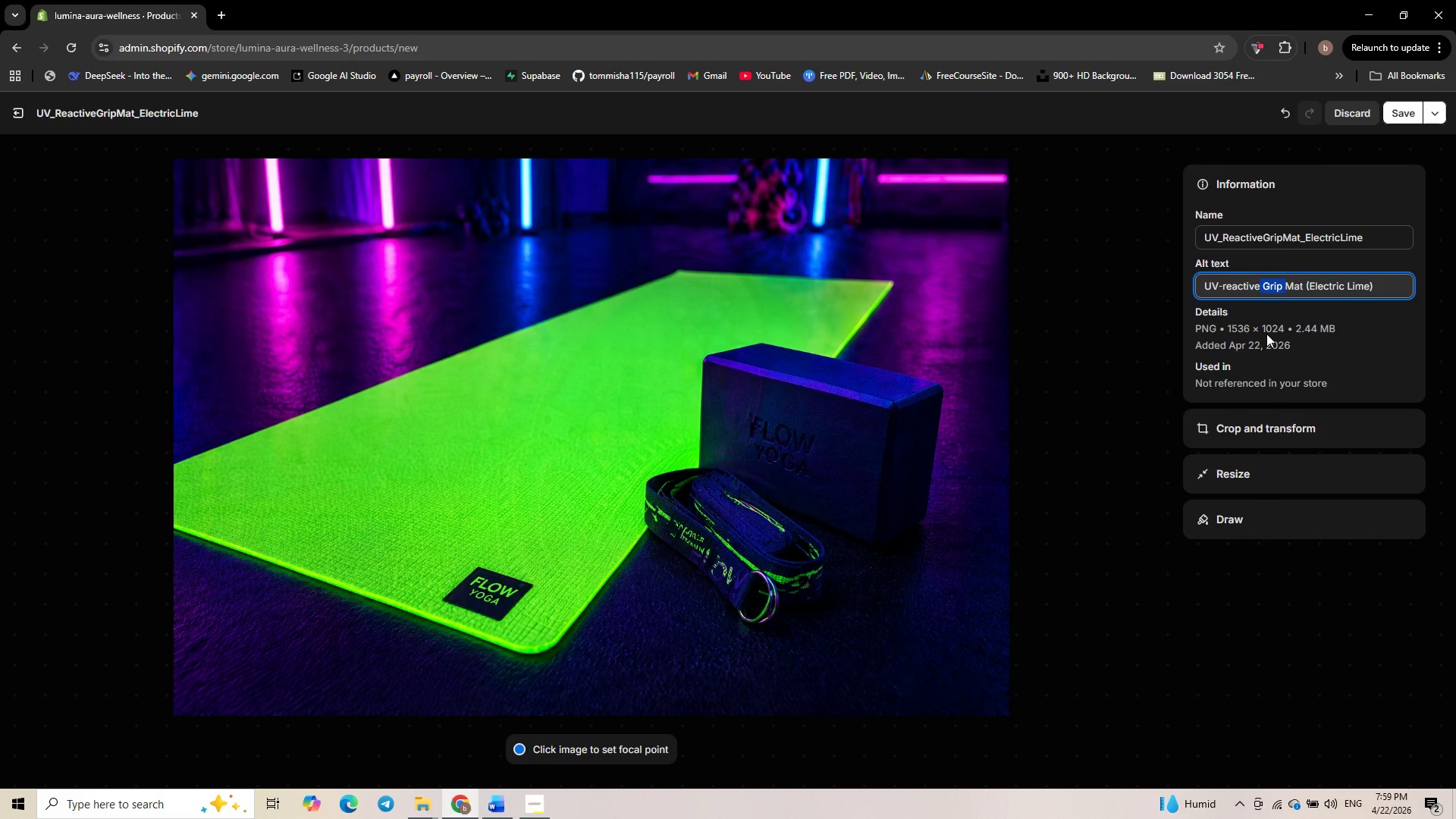 
key(Control+Shift+ArrowRight)
 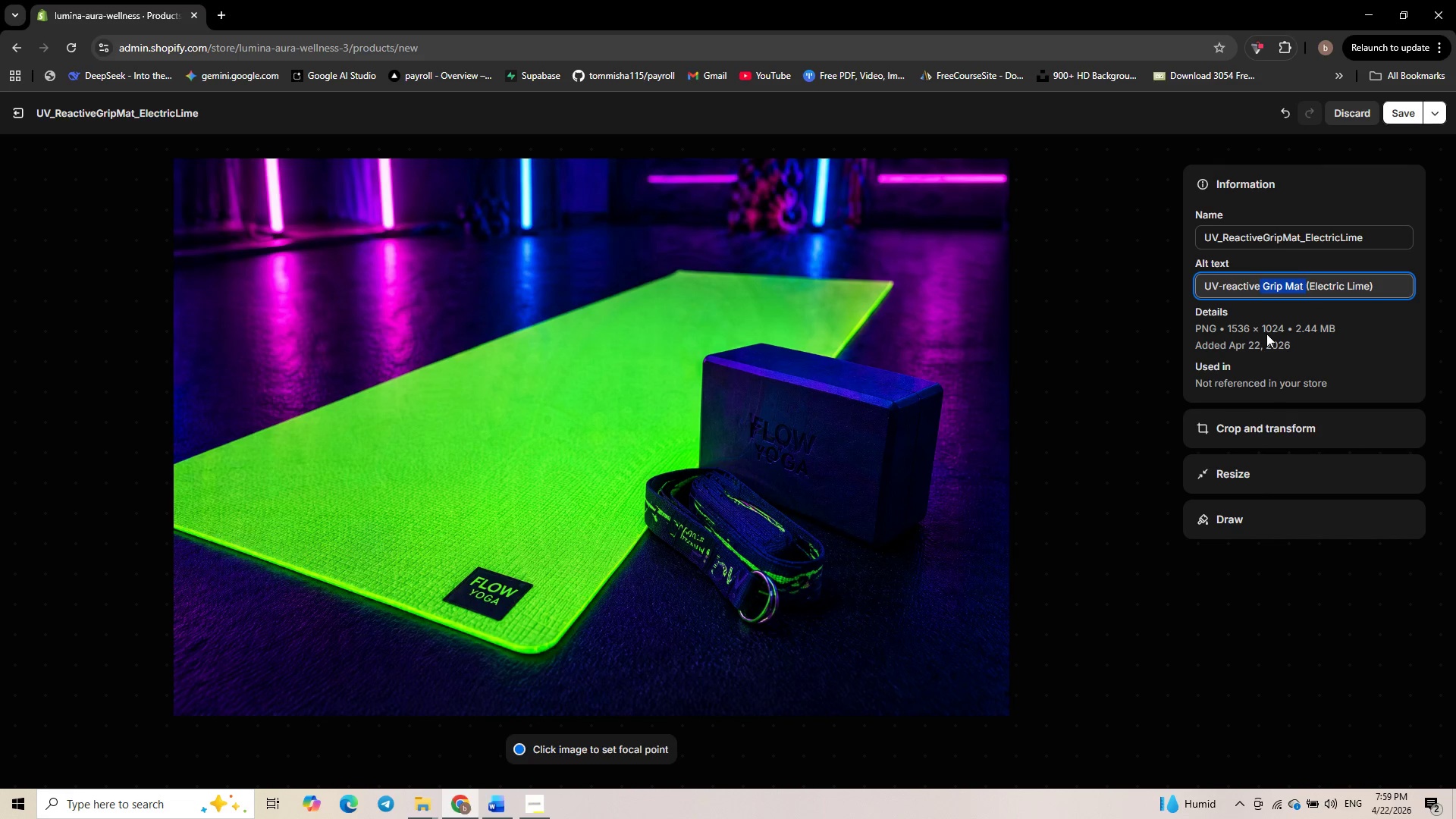 
key(Control+Shift+ArrowRight)
 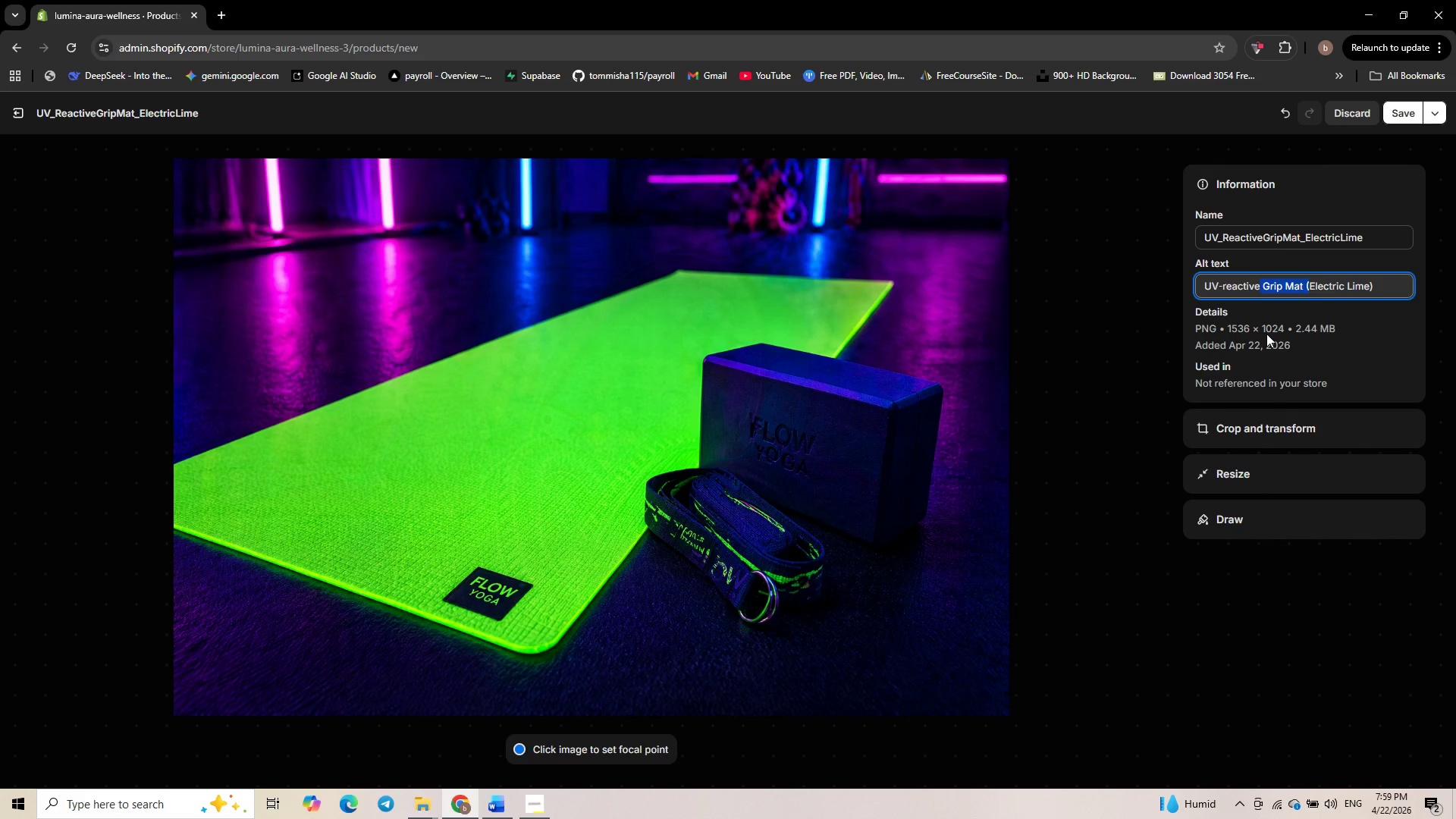 
key(Control+Shift+ArrowRight)
 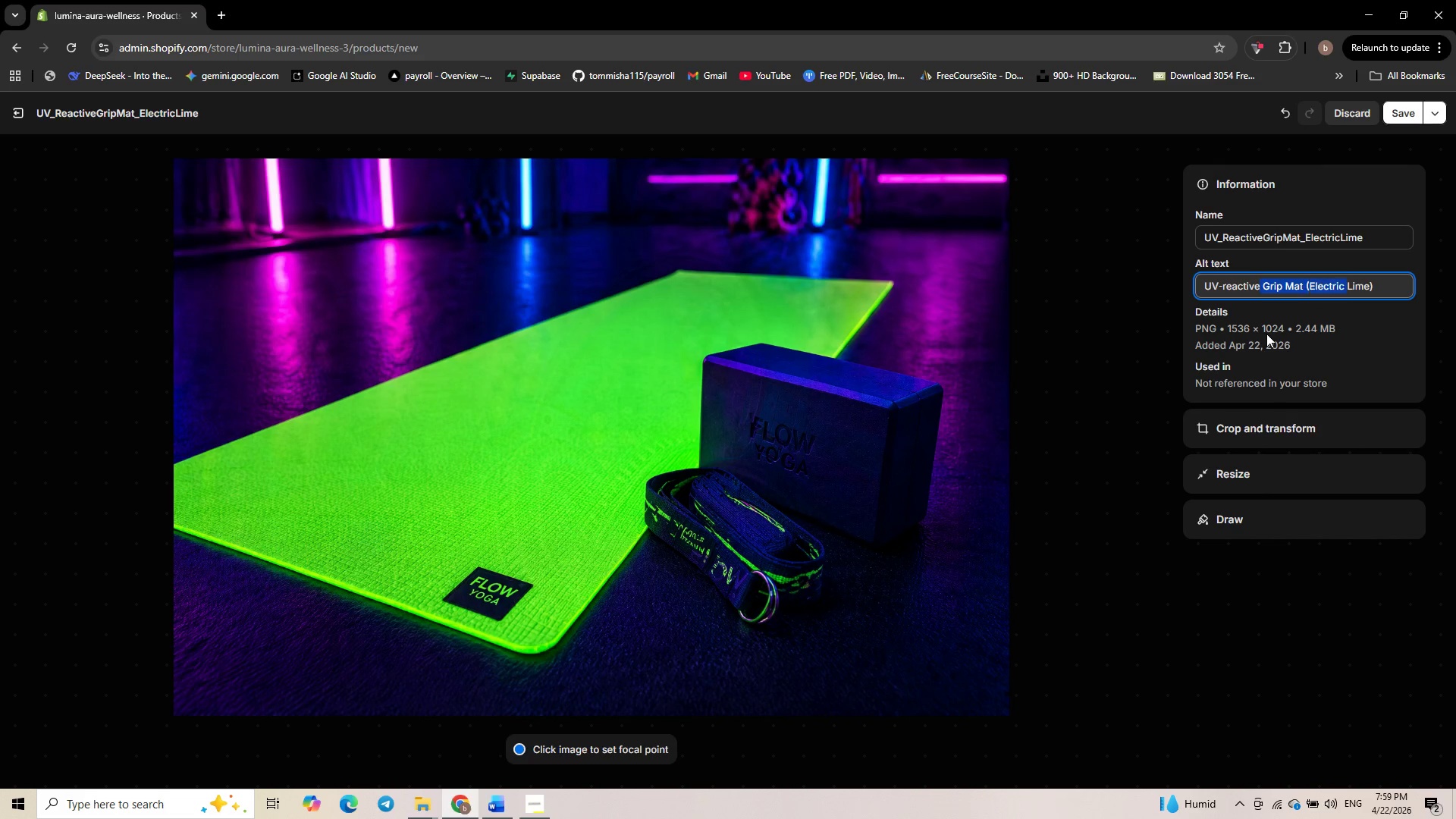 
key(Control+Shift+ArrowRight)
 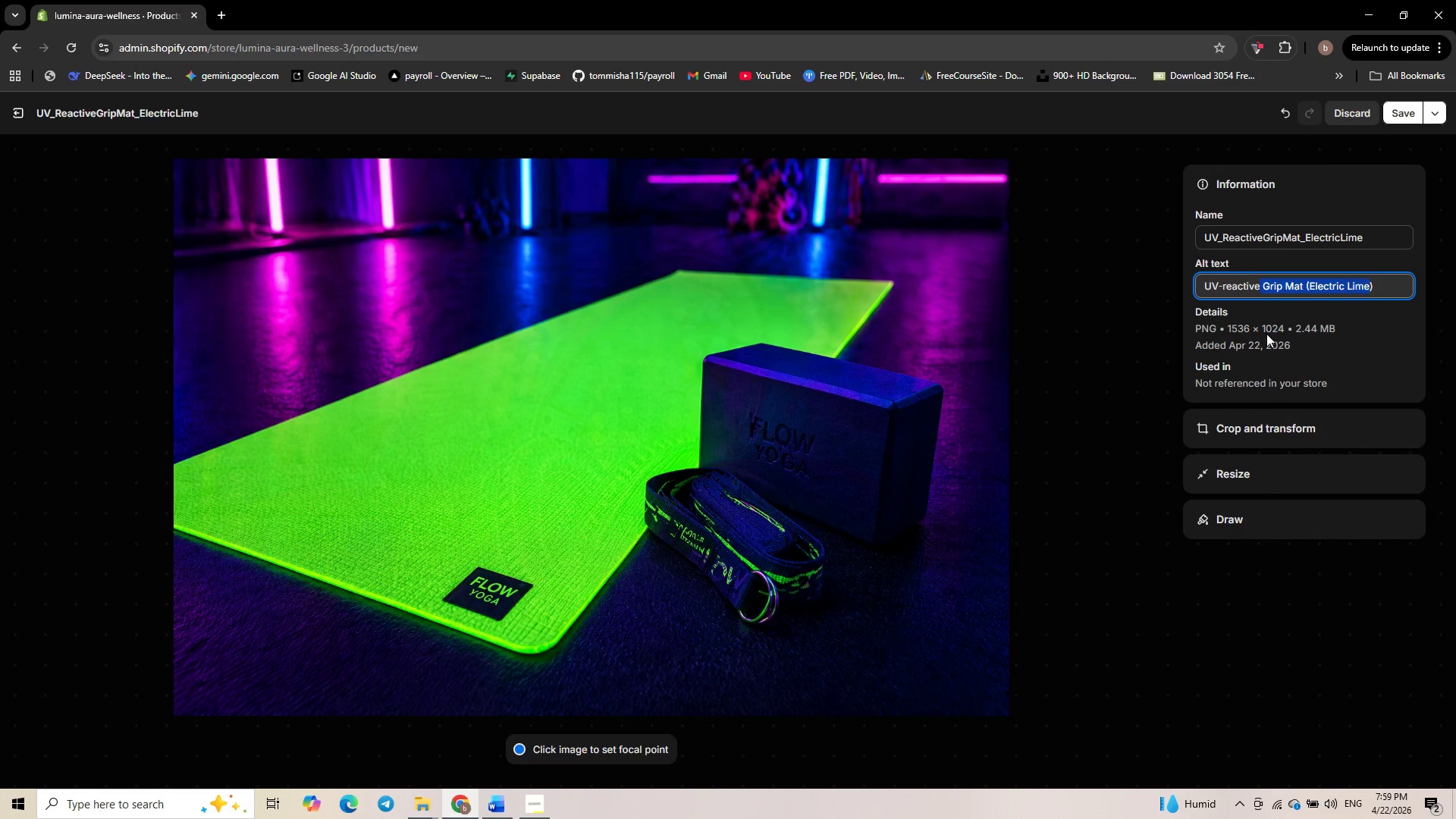 
key(Control+Shift+ArrowRight)
 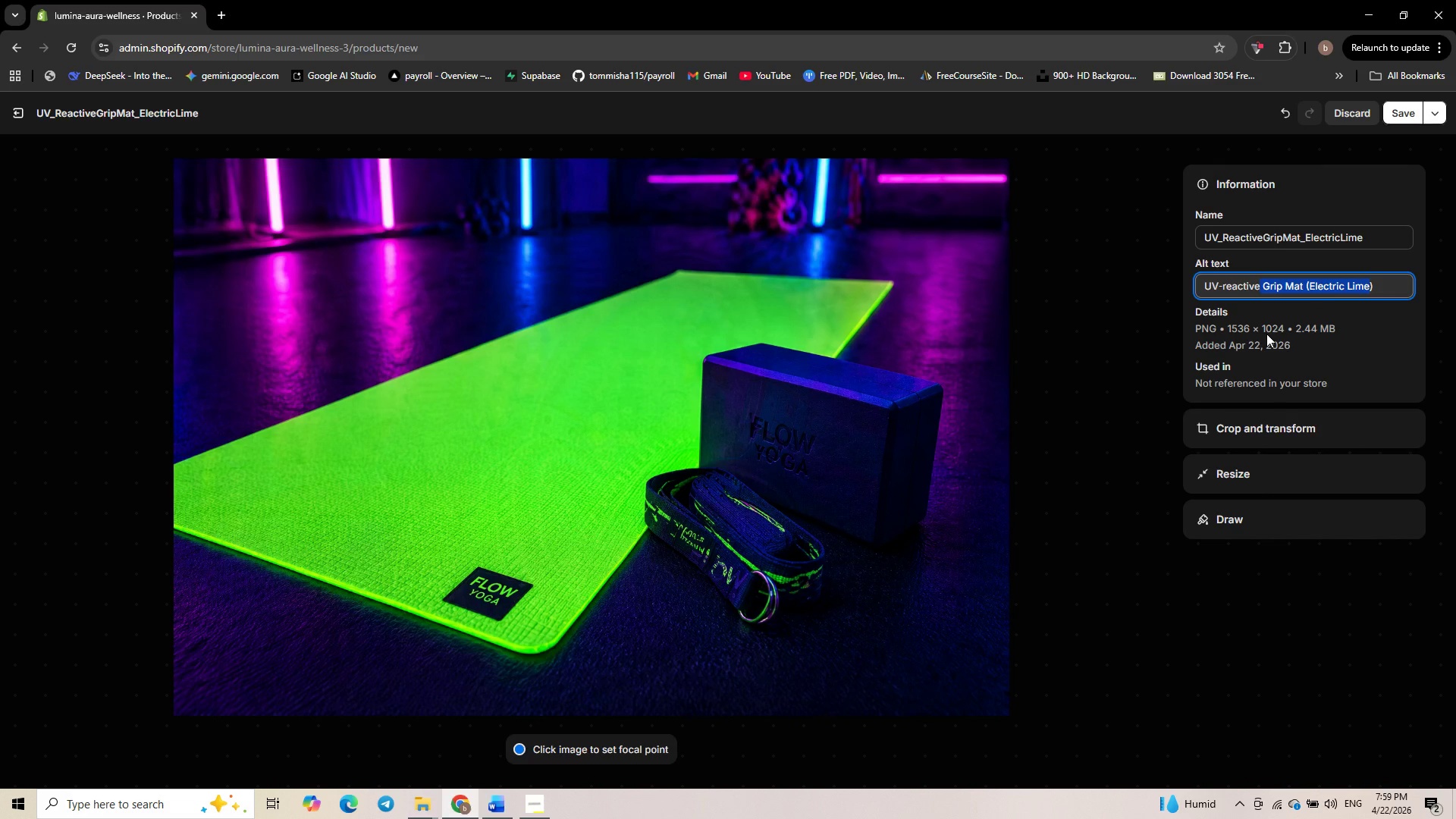 
key(Backspace)
type([Delete] yoga a)
key(Backspace)
type(mat in Electric Lime - glow under backlight )
 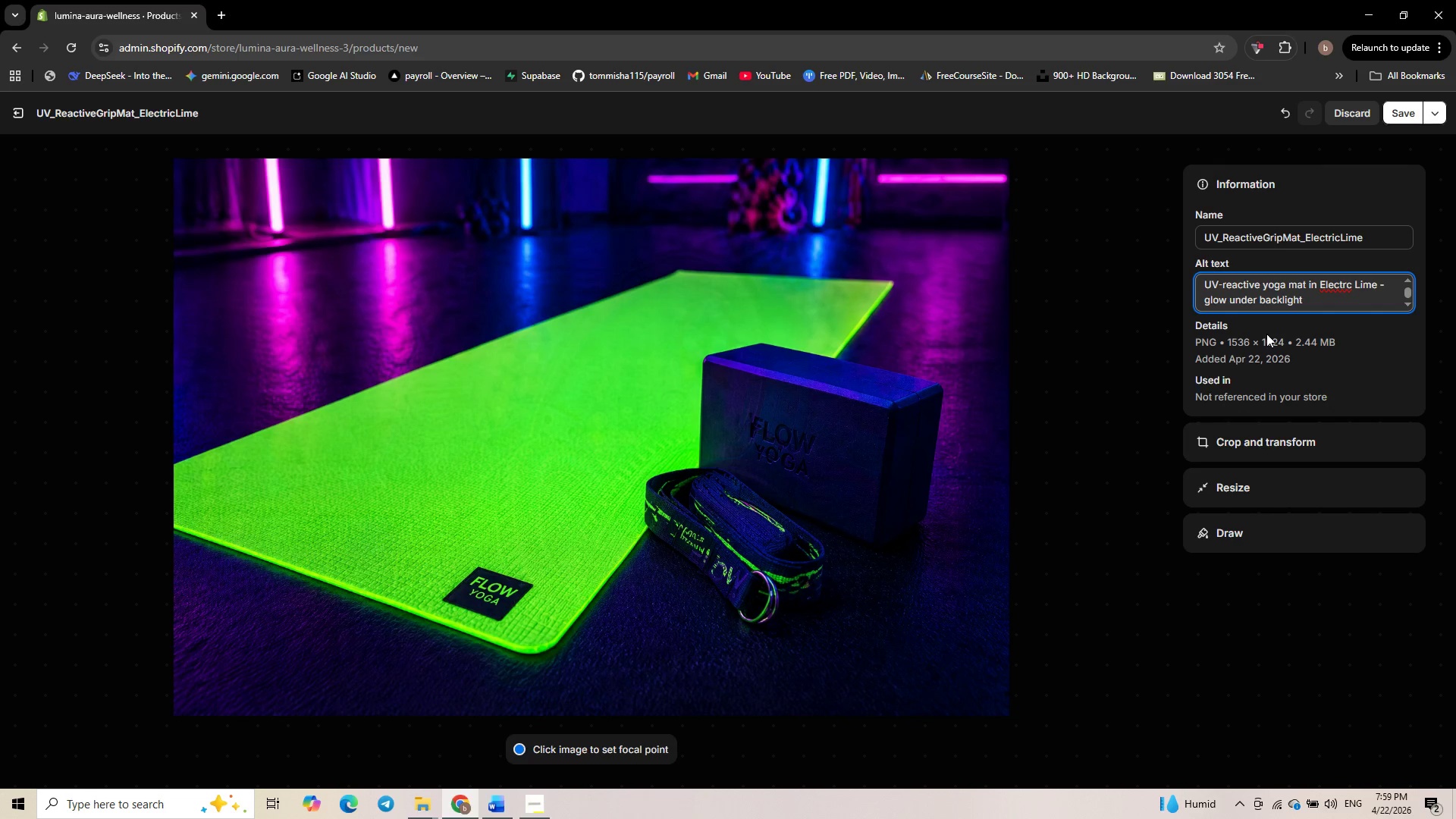 
right_click([1330, 284])
 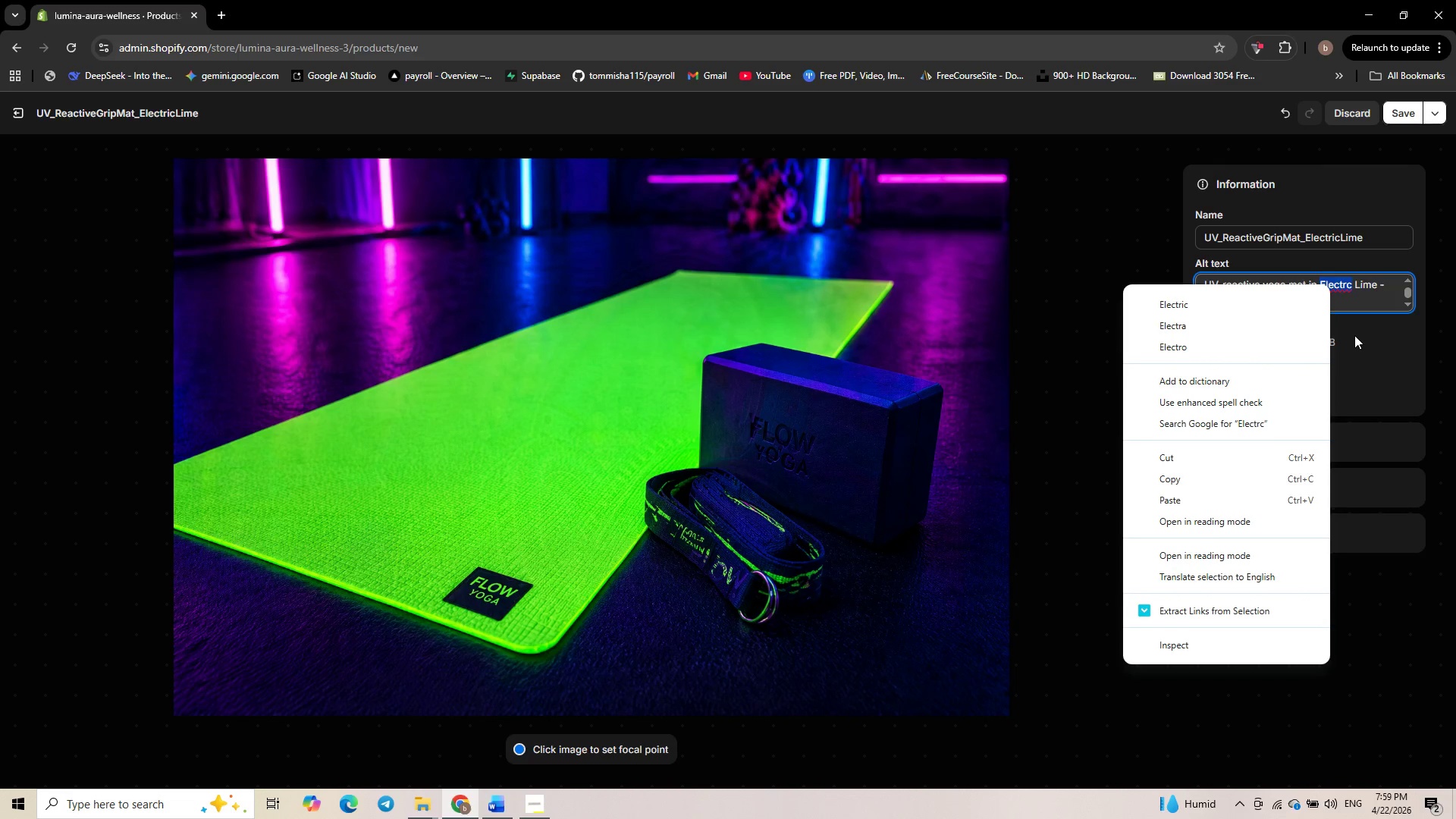 
left_click([1196, 301])
 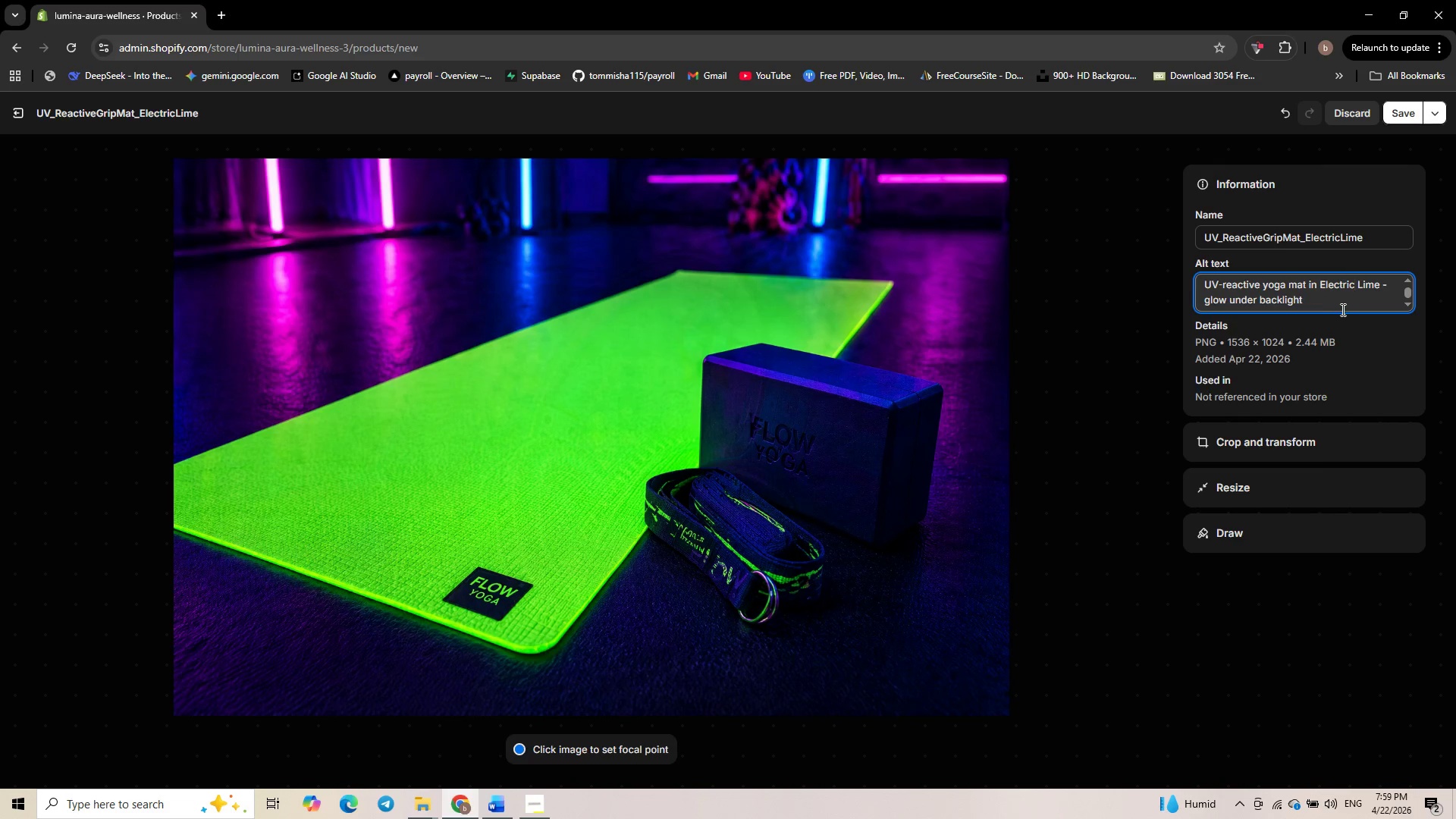 
left_click([1339, 302])
 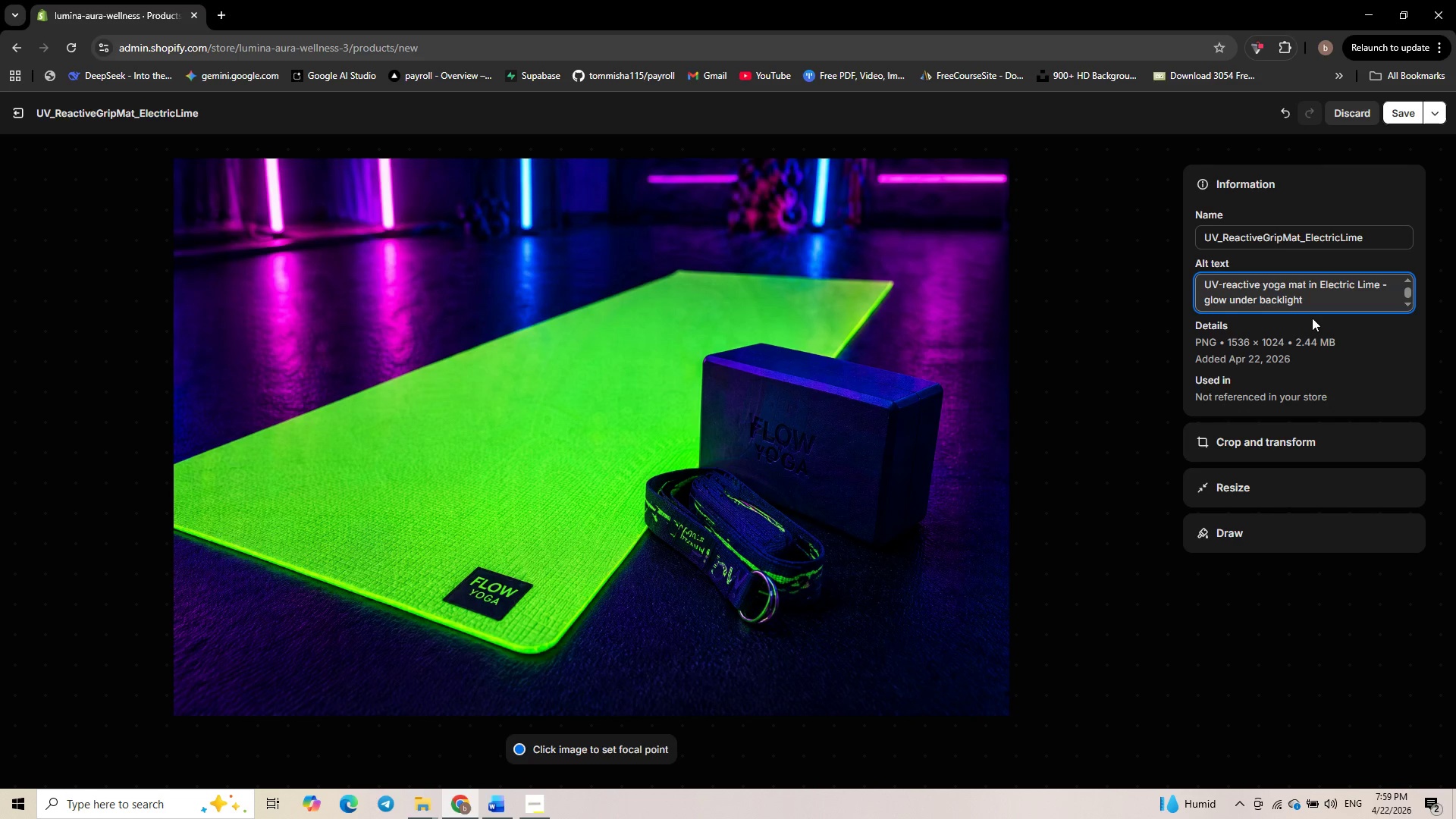 
wait(6.19)
 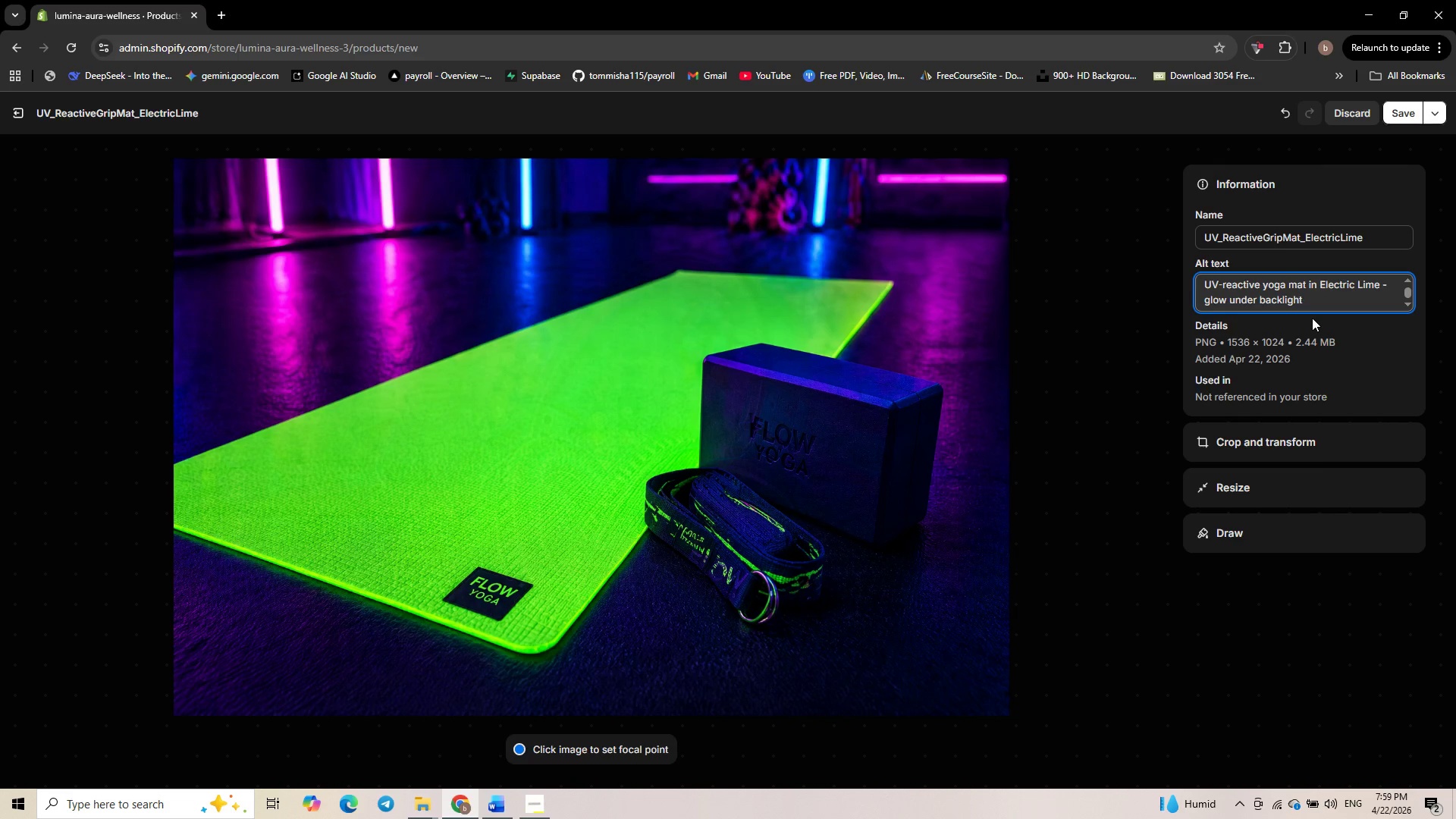 
type(for silent )
 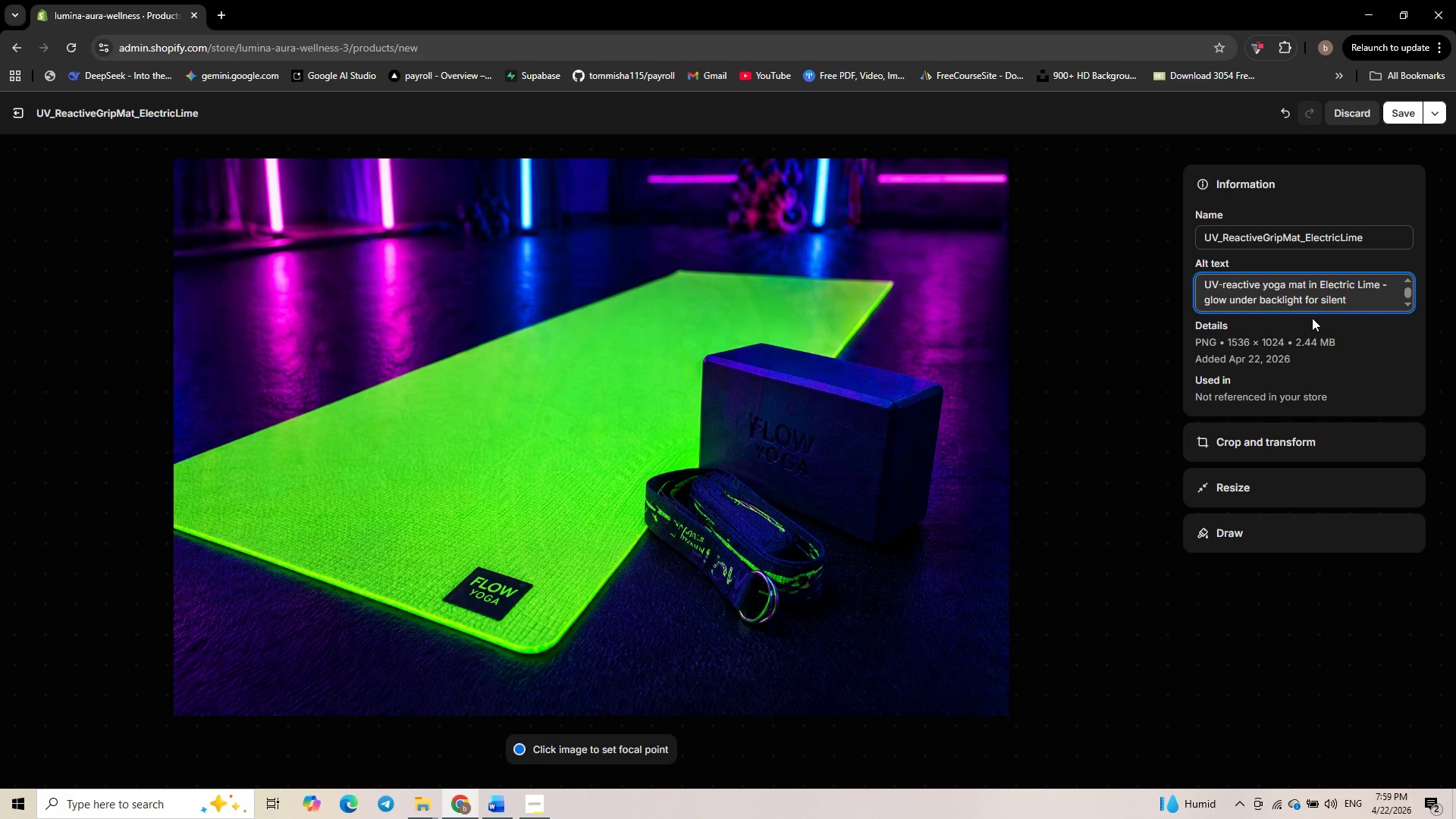 
wait(6.59)
 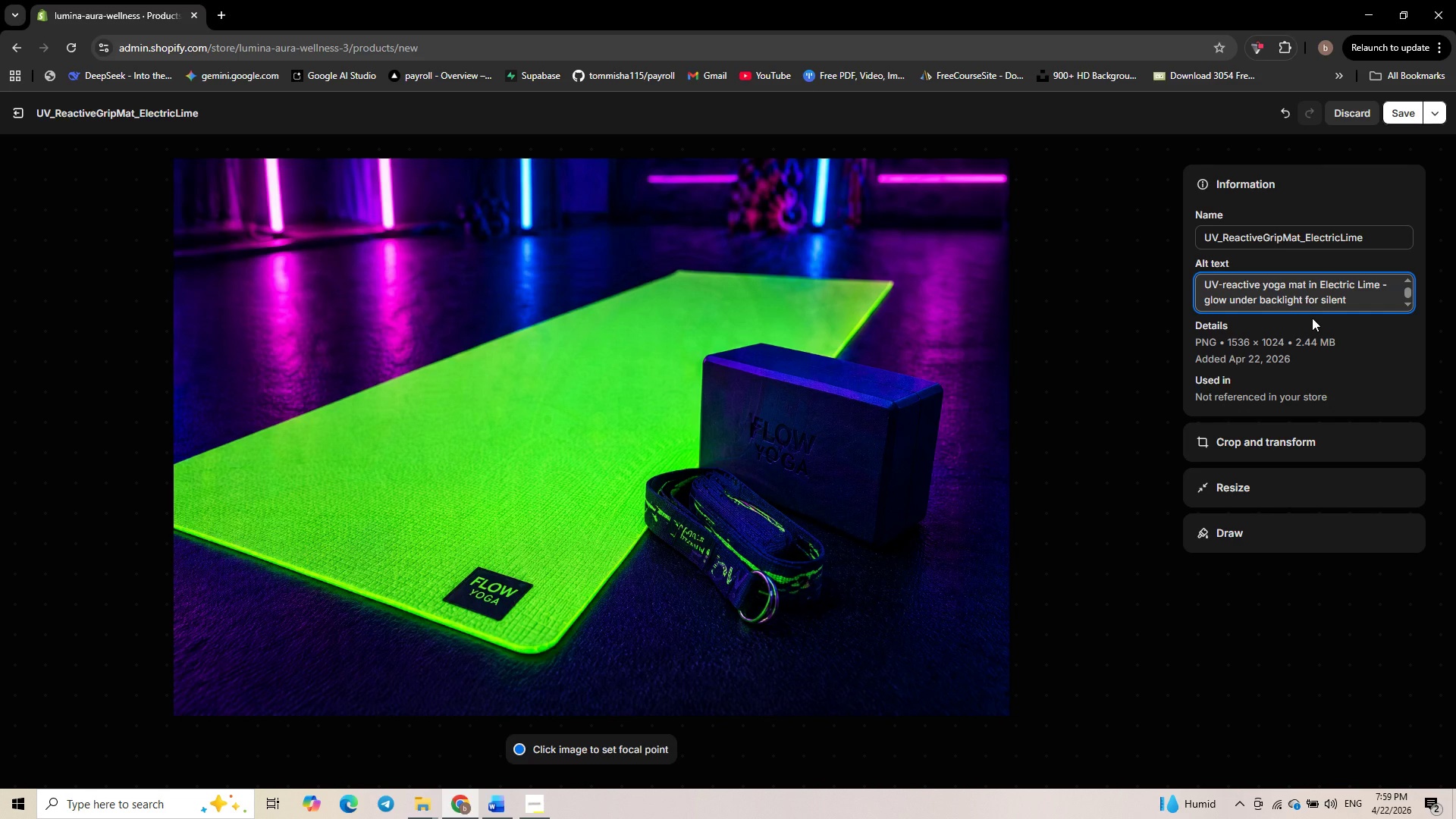 
type(disco yoga )
 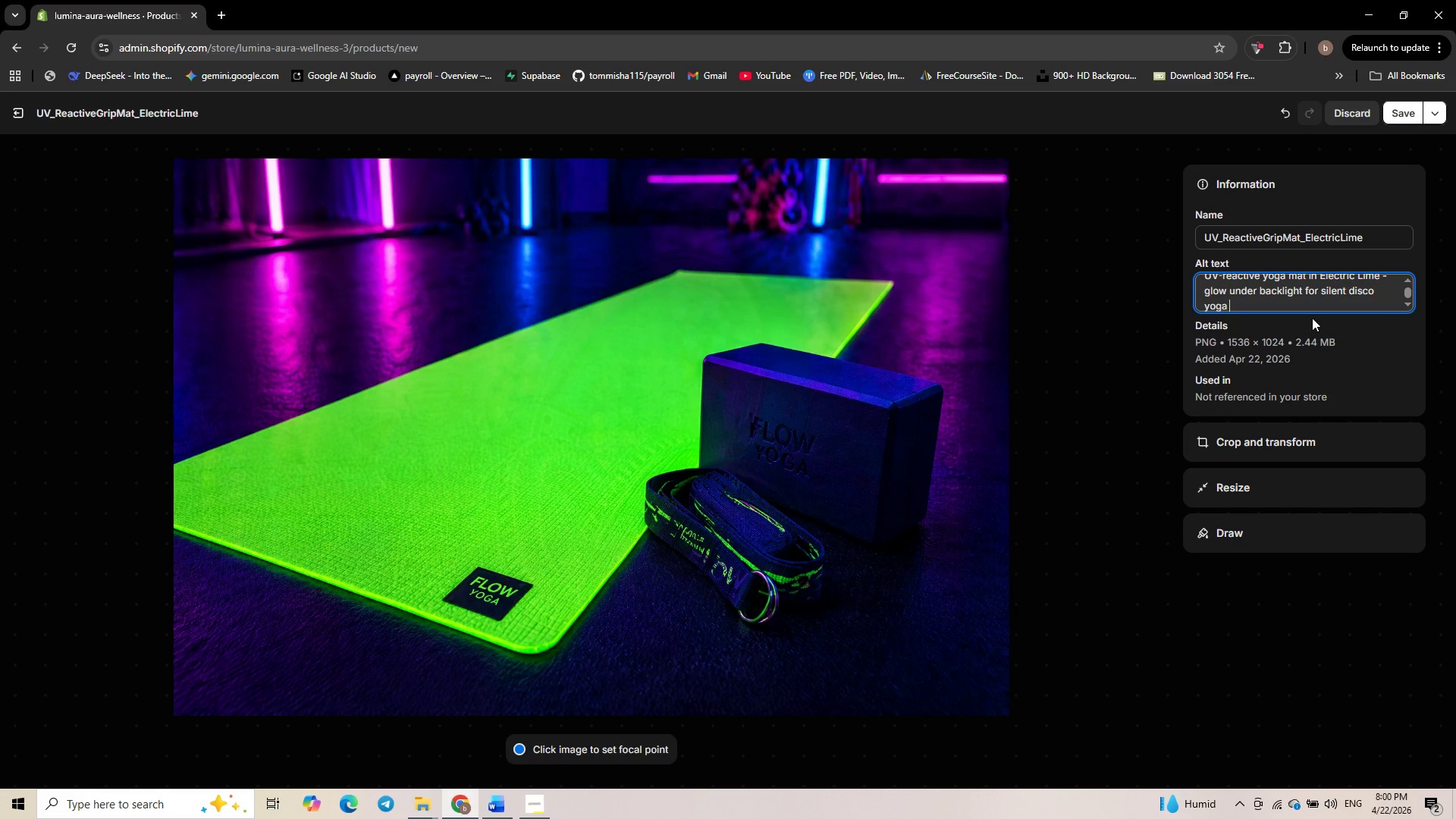 
wait(7.44)
 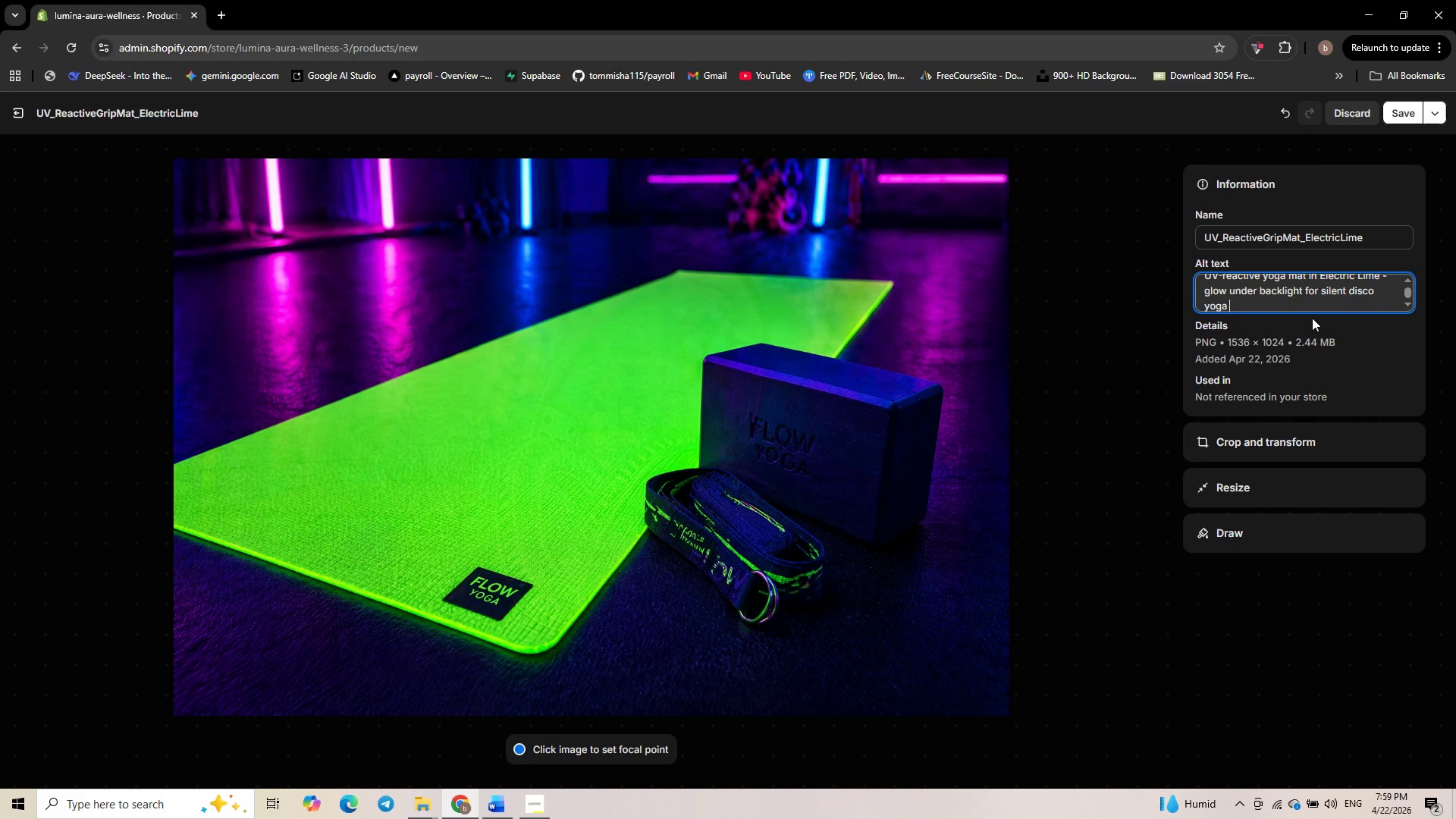 
left_click([1407, 110])
 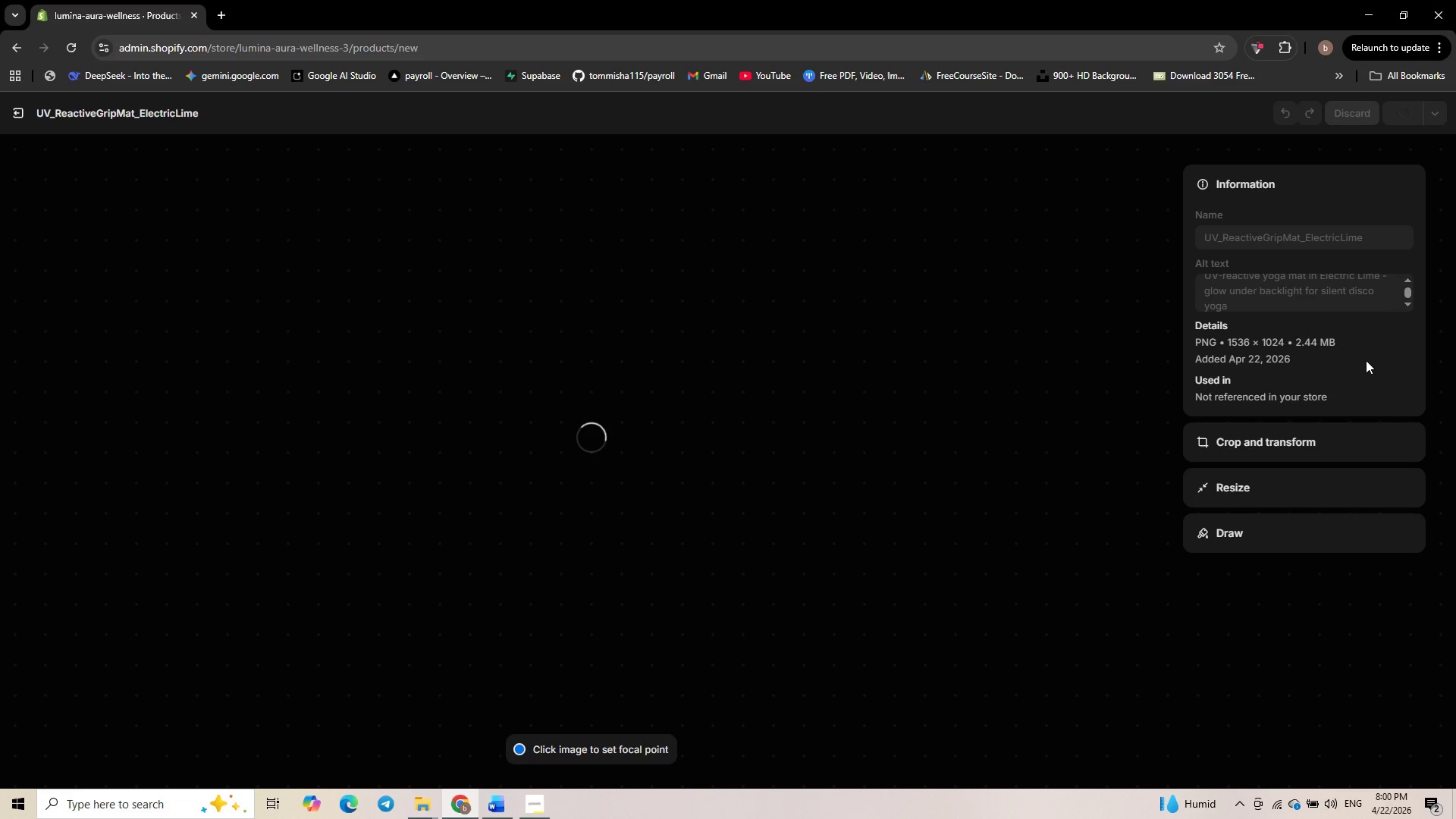 
wait(9.23)
 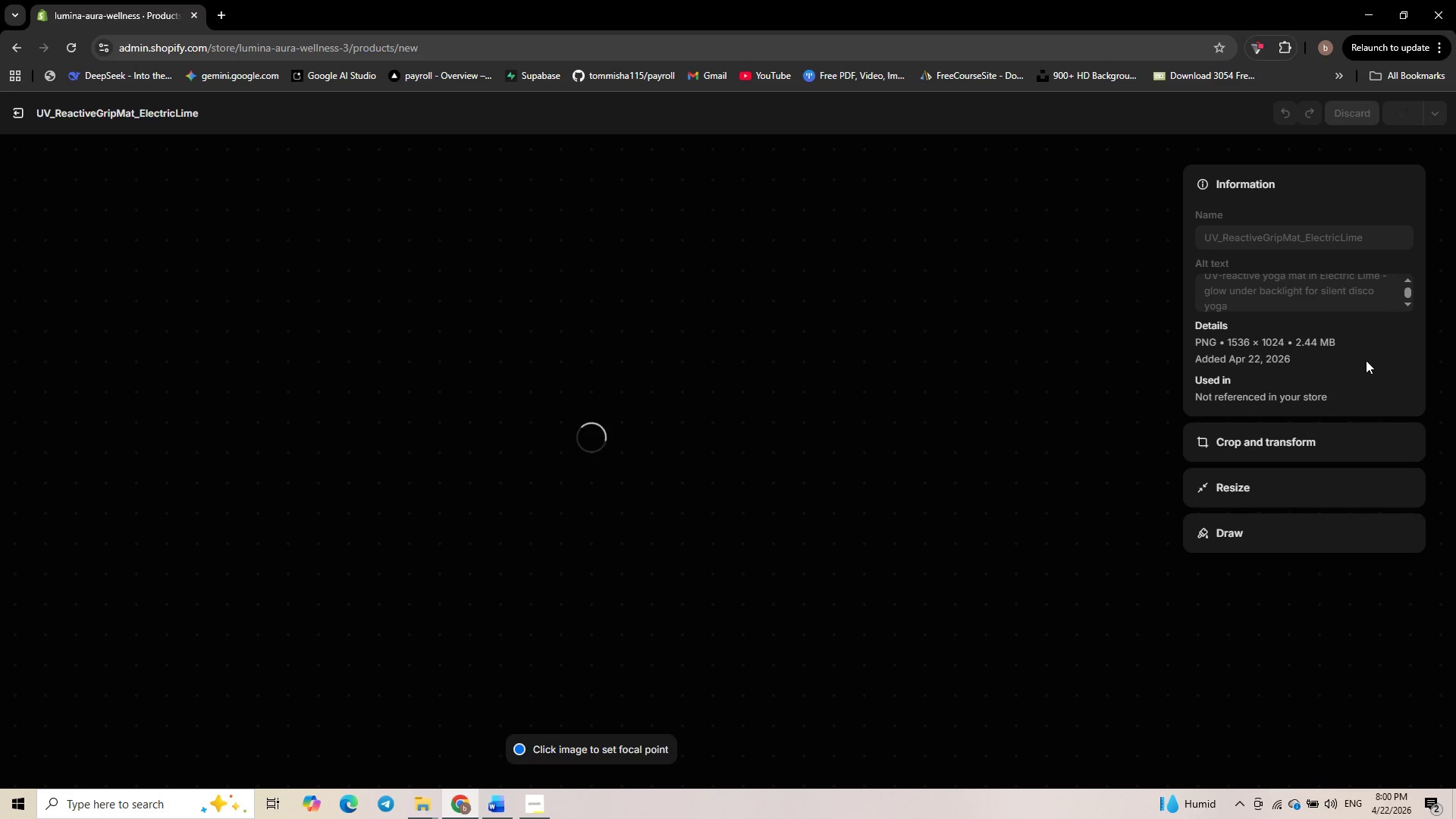 
double_click([984, 376])
 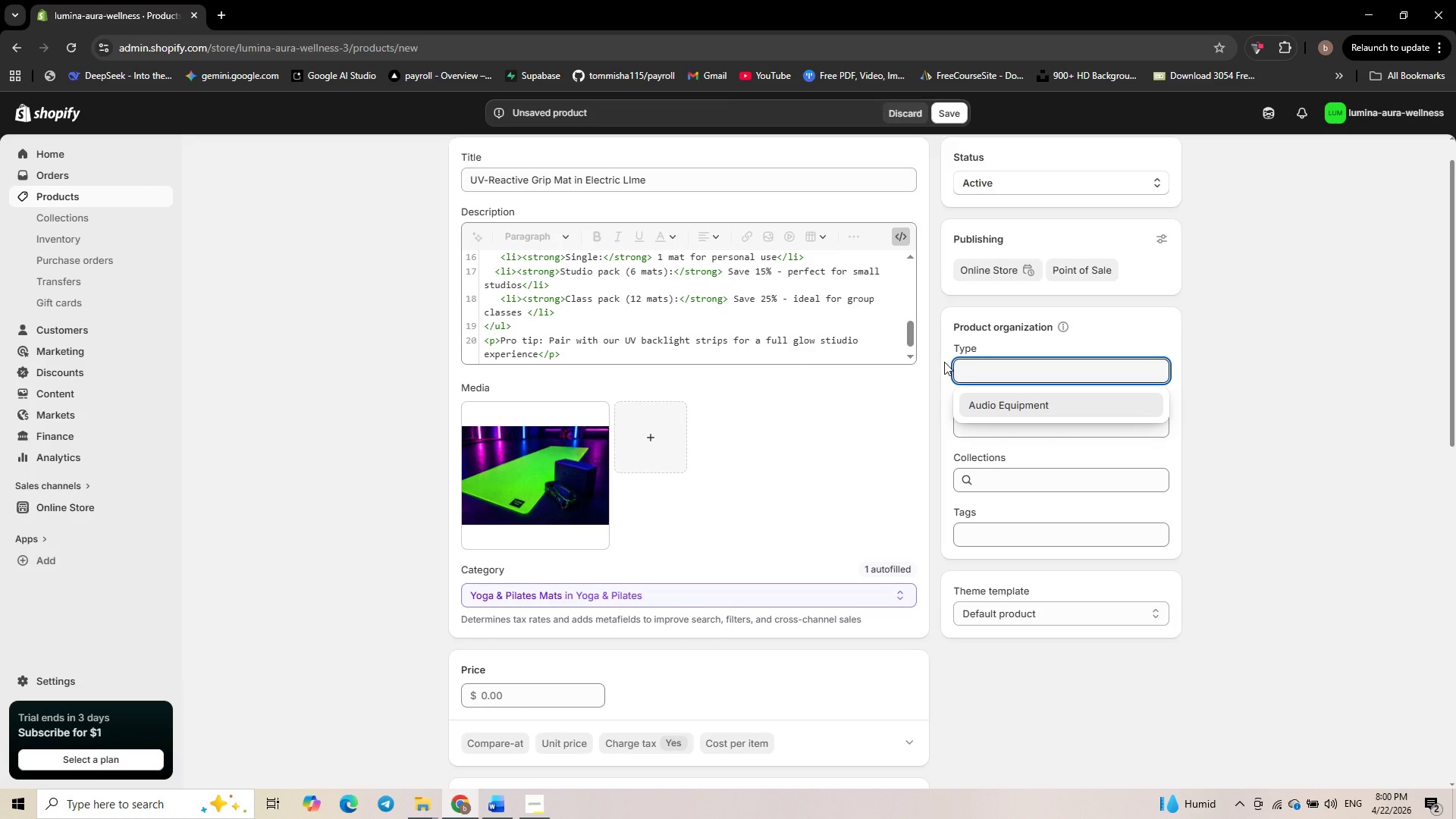 
type(Yoga Mat)
 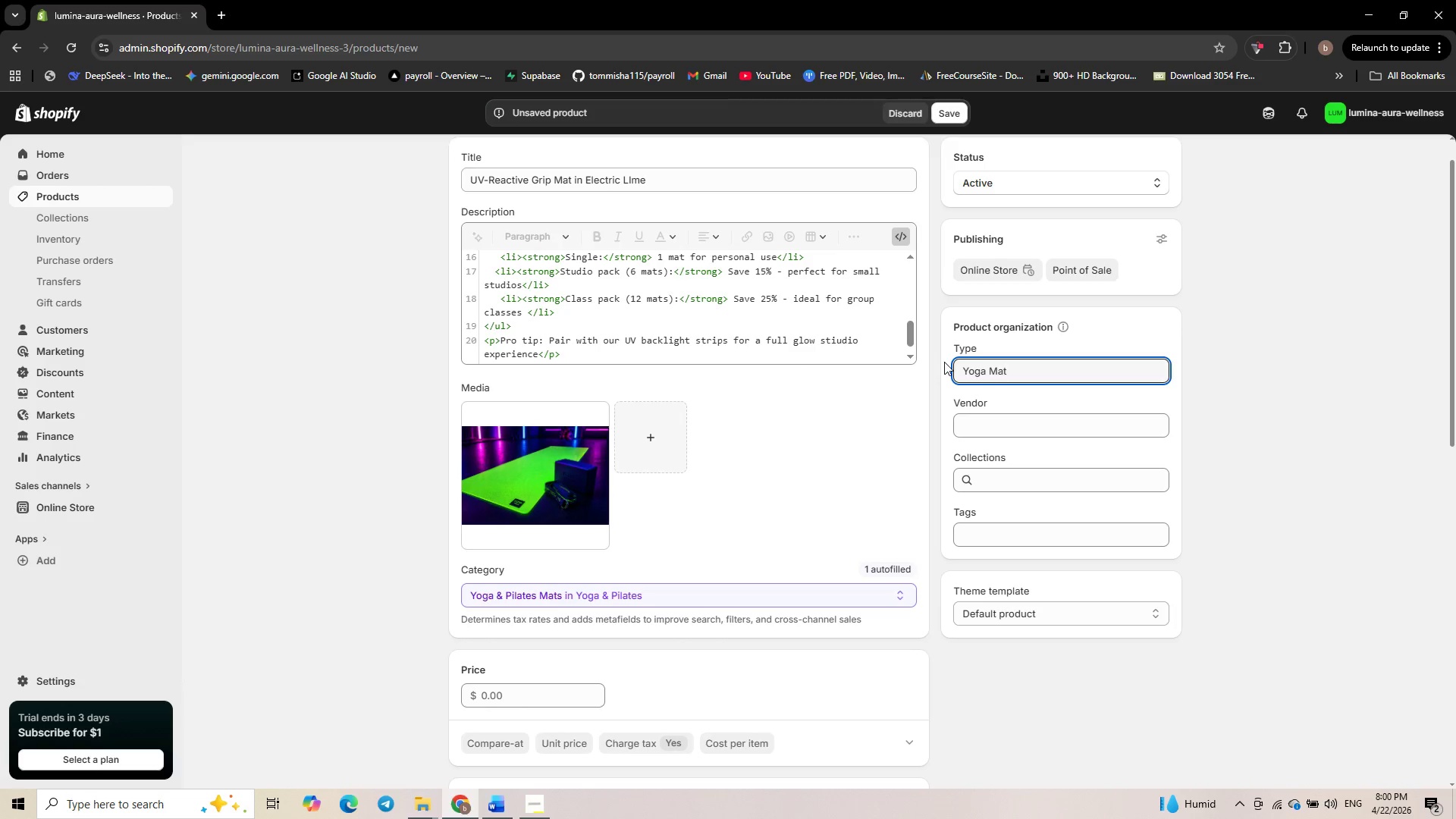 
left_click([1007, 417])
 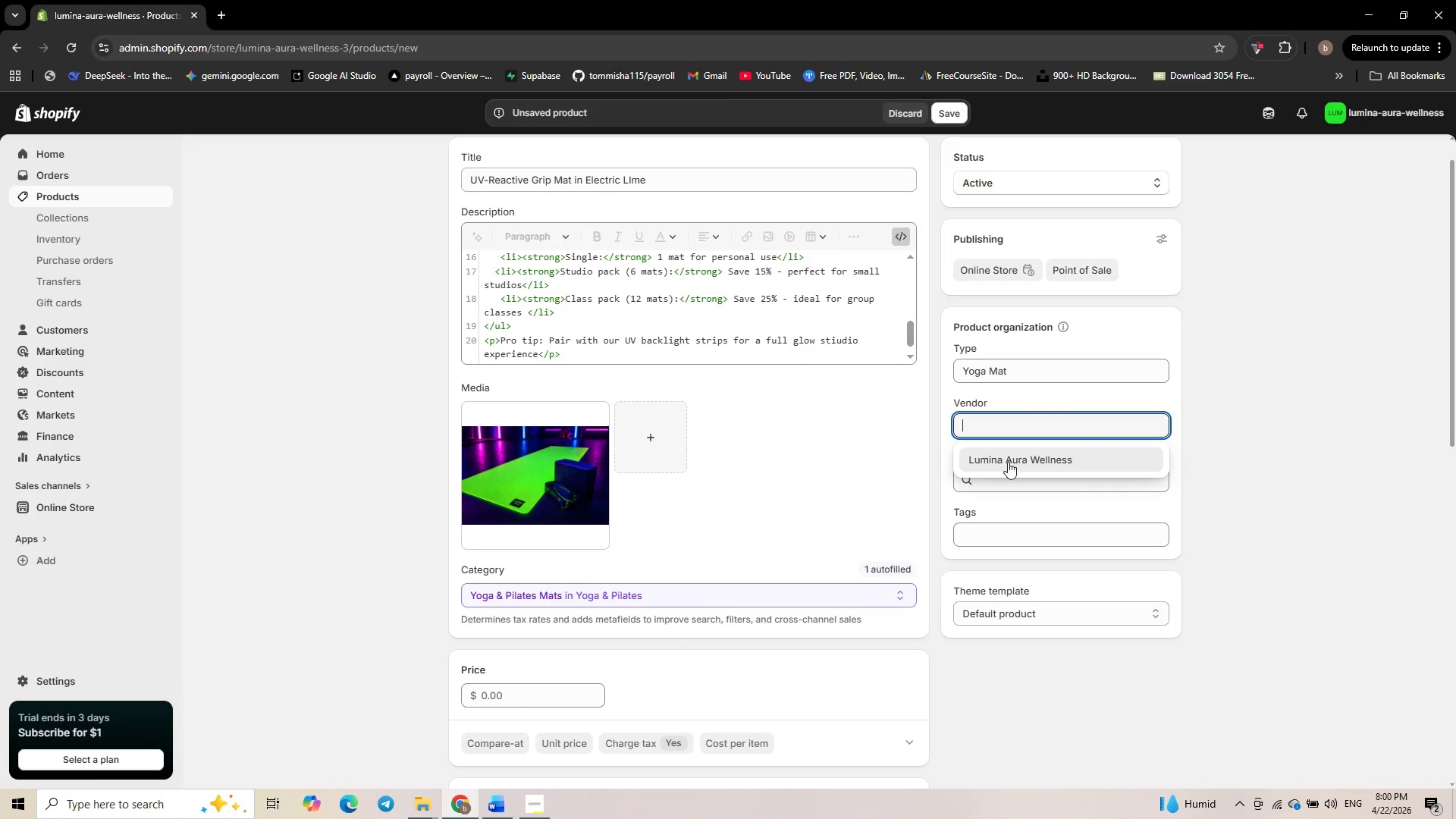 
left_click([1009, 463])
 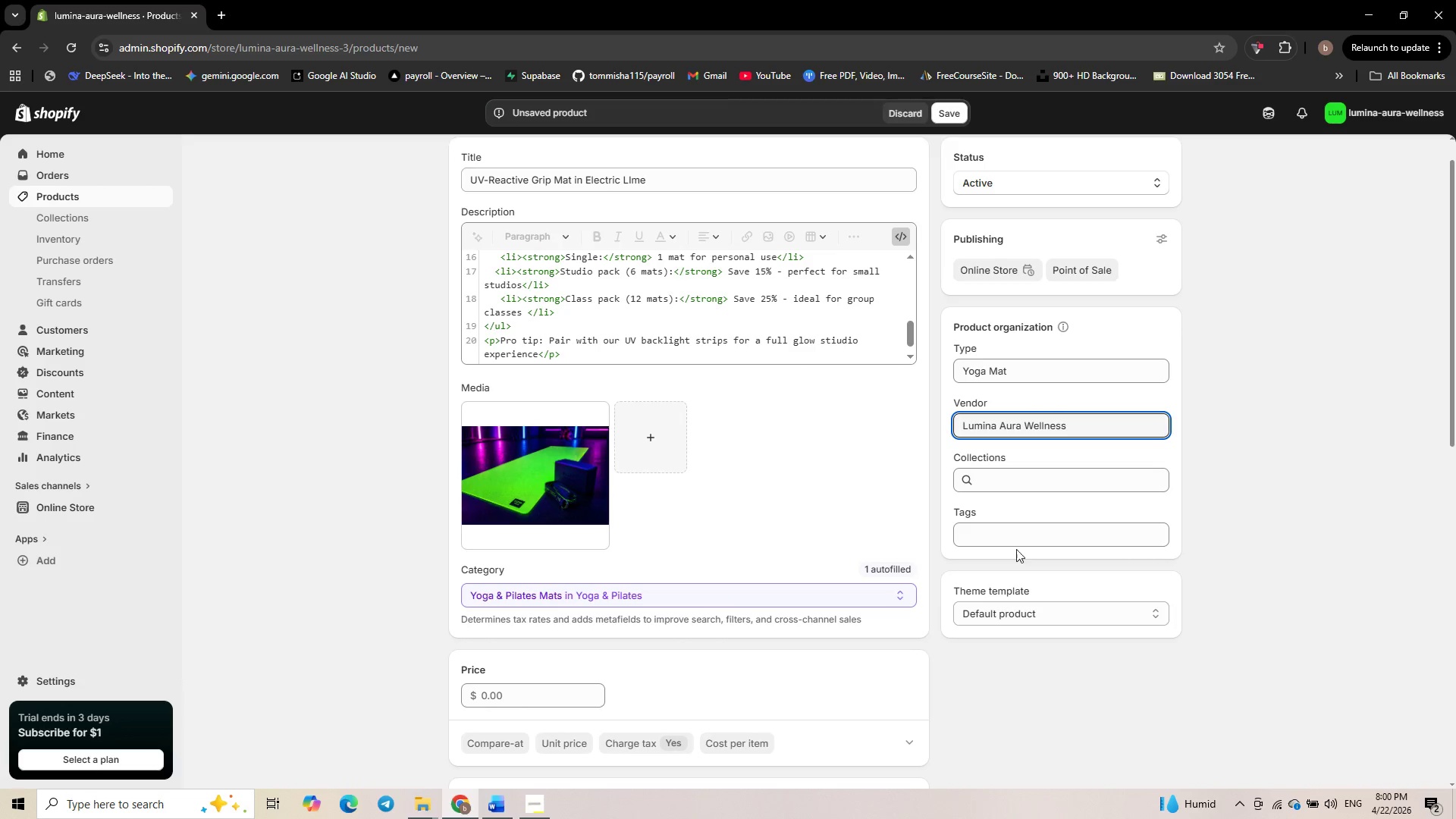 
left_click([1026, 535])
 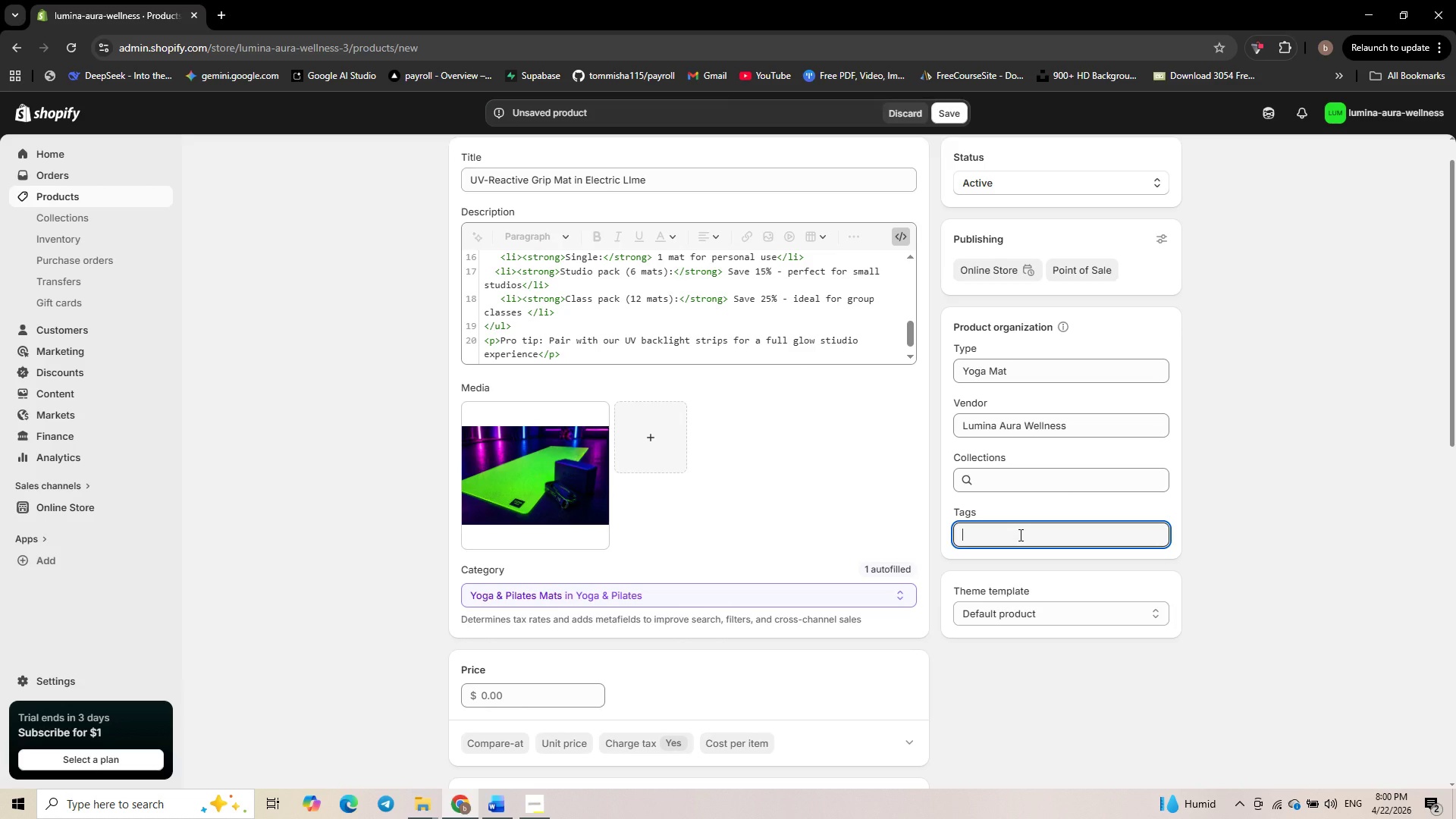 
type(hardware)
 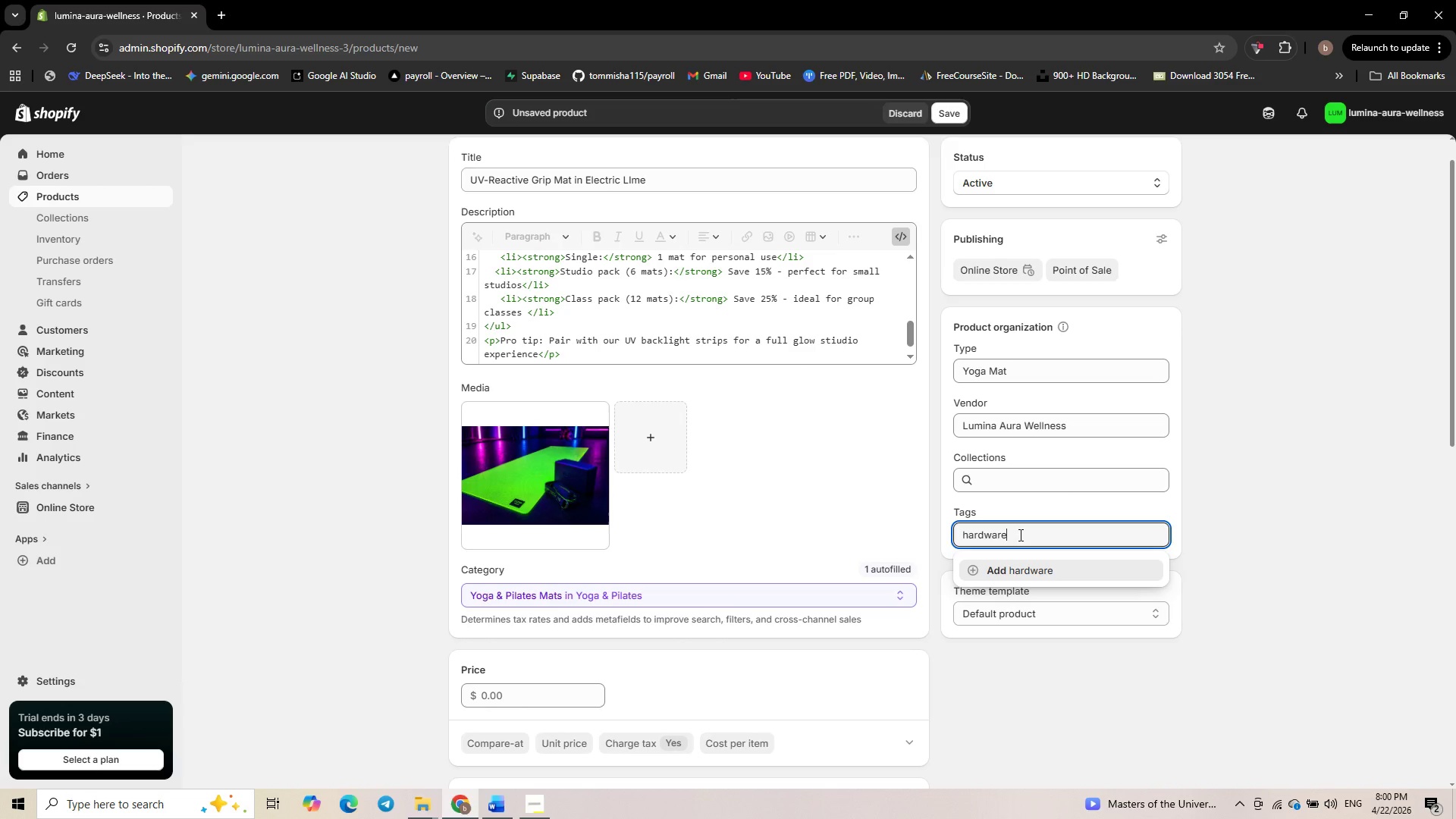 
key(Enter)
 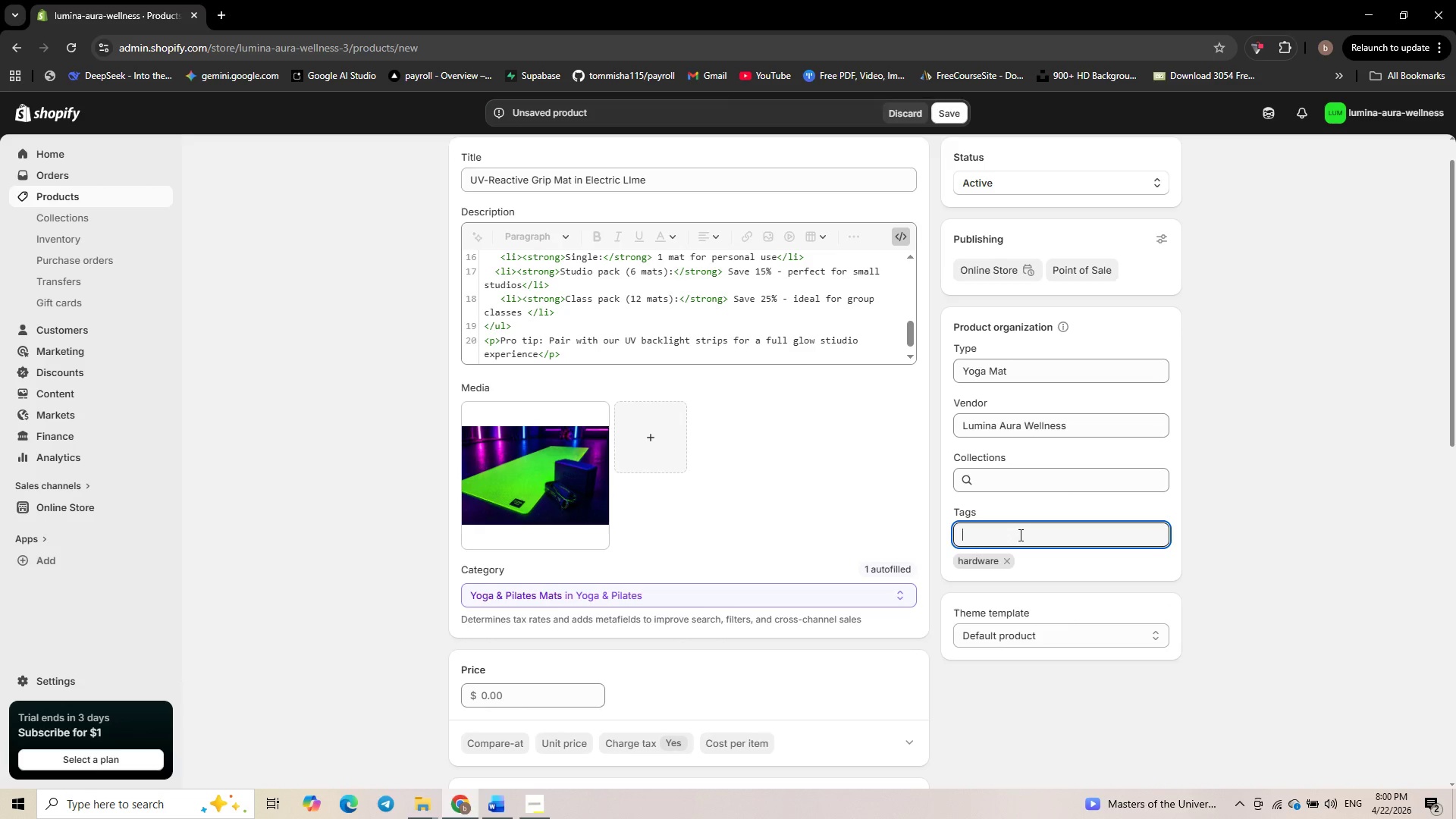 
type(uv-reactive)
 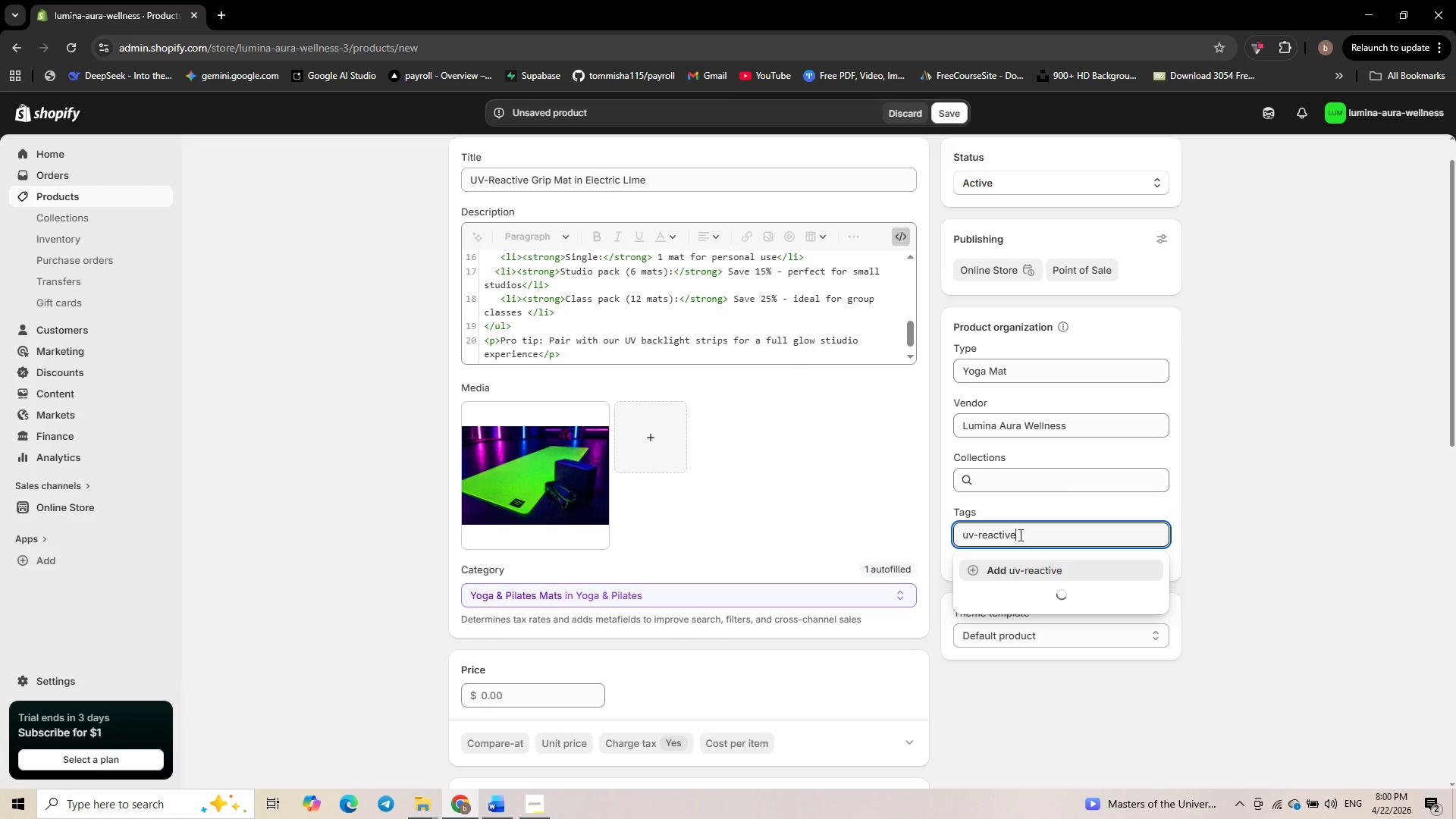 
key(Enter)
 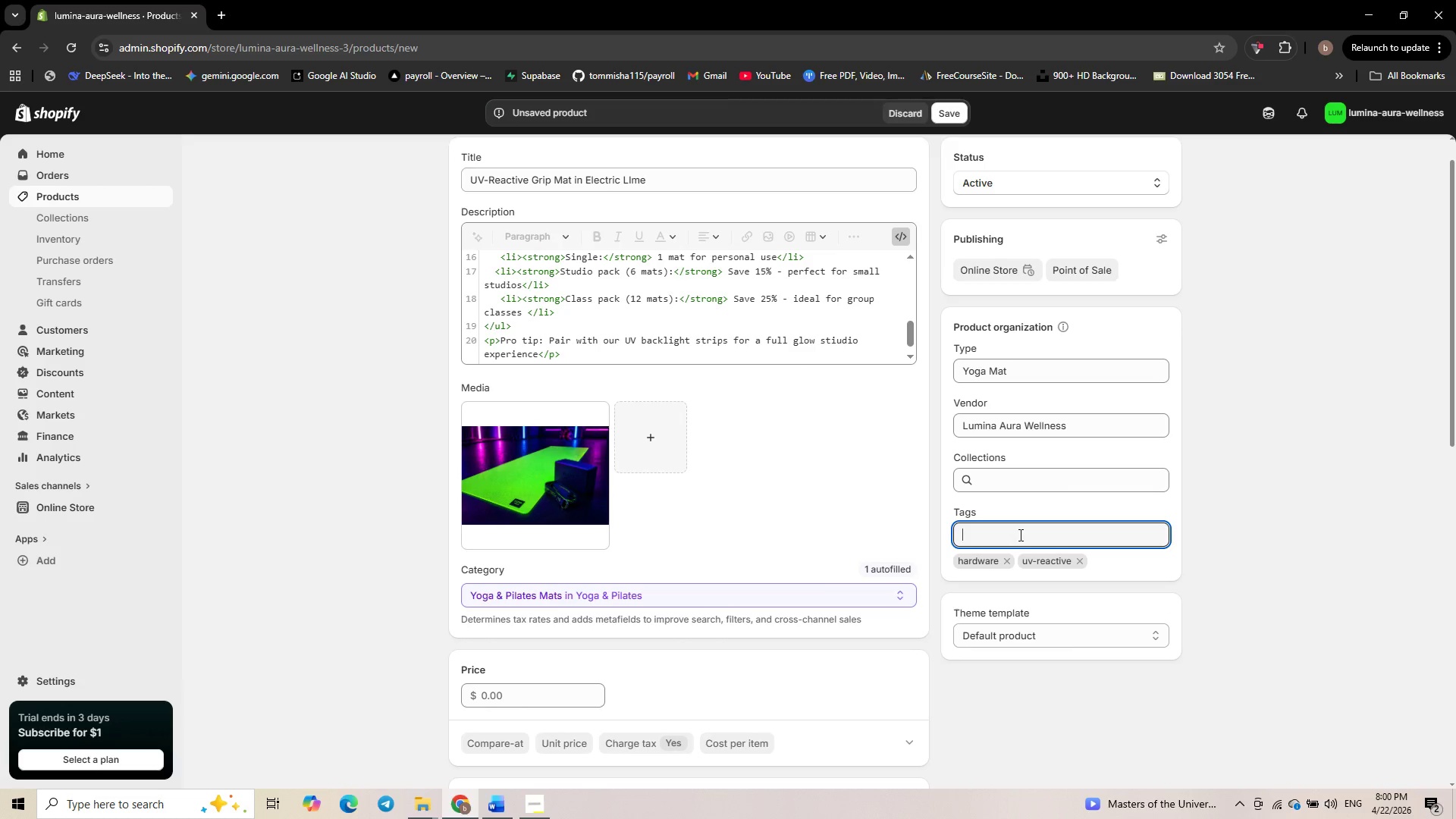 
type(yoga-mat)
 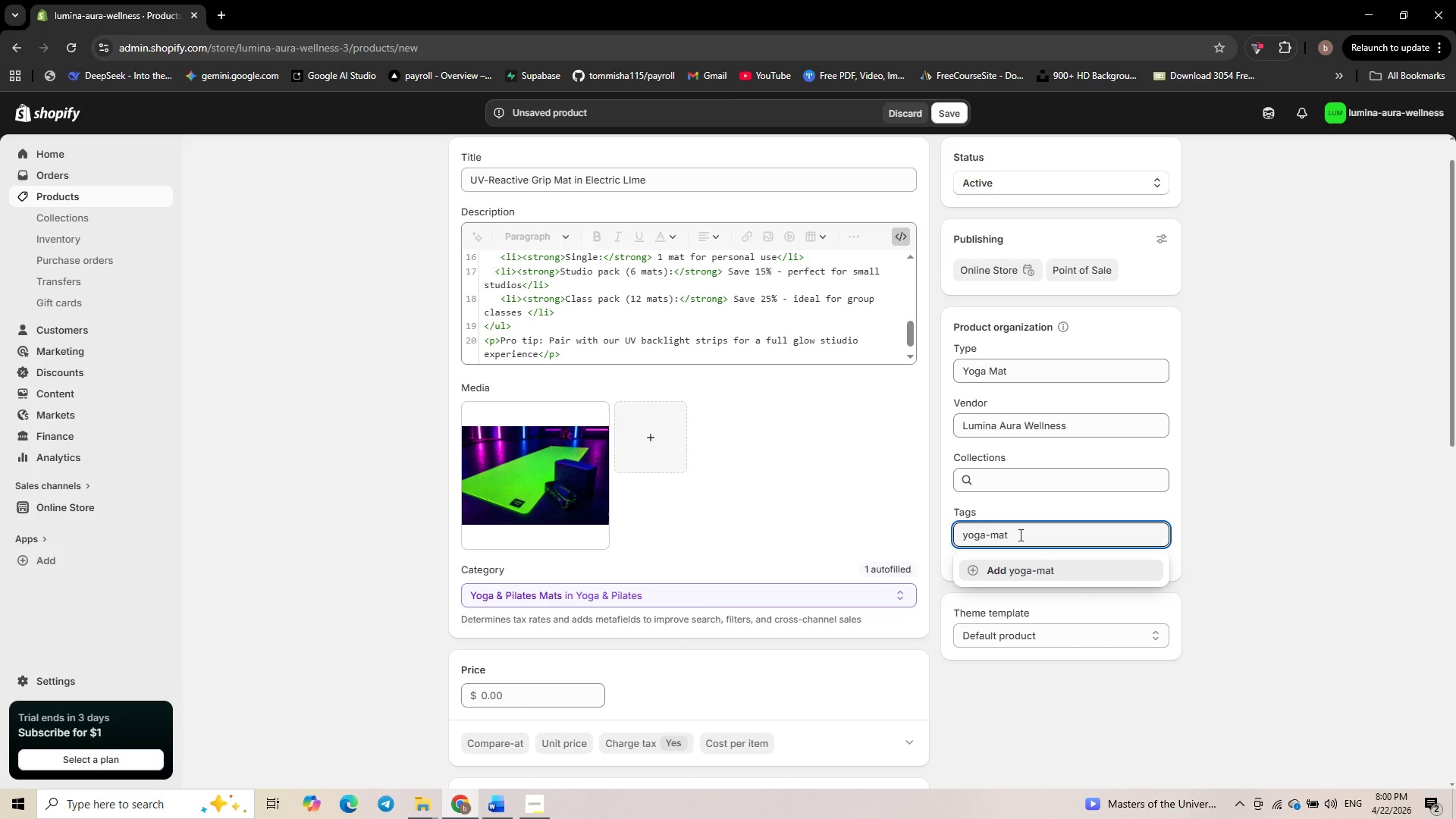 
key(Enter)
 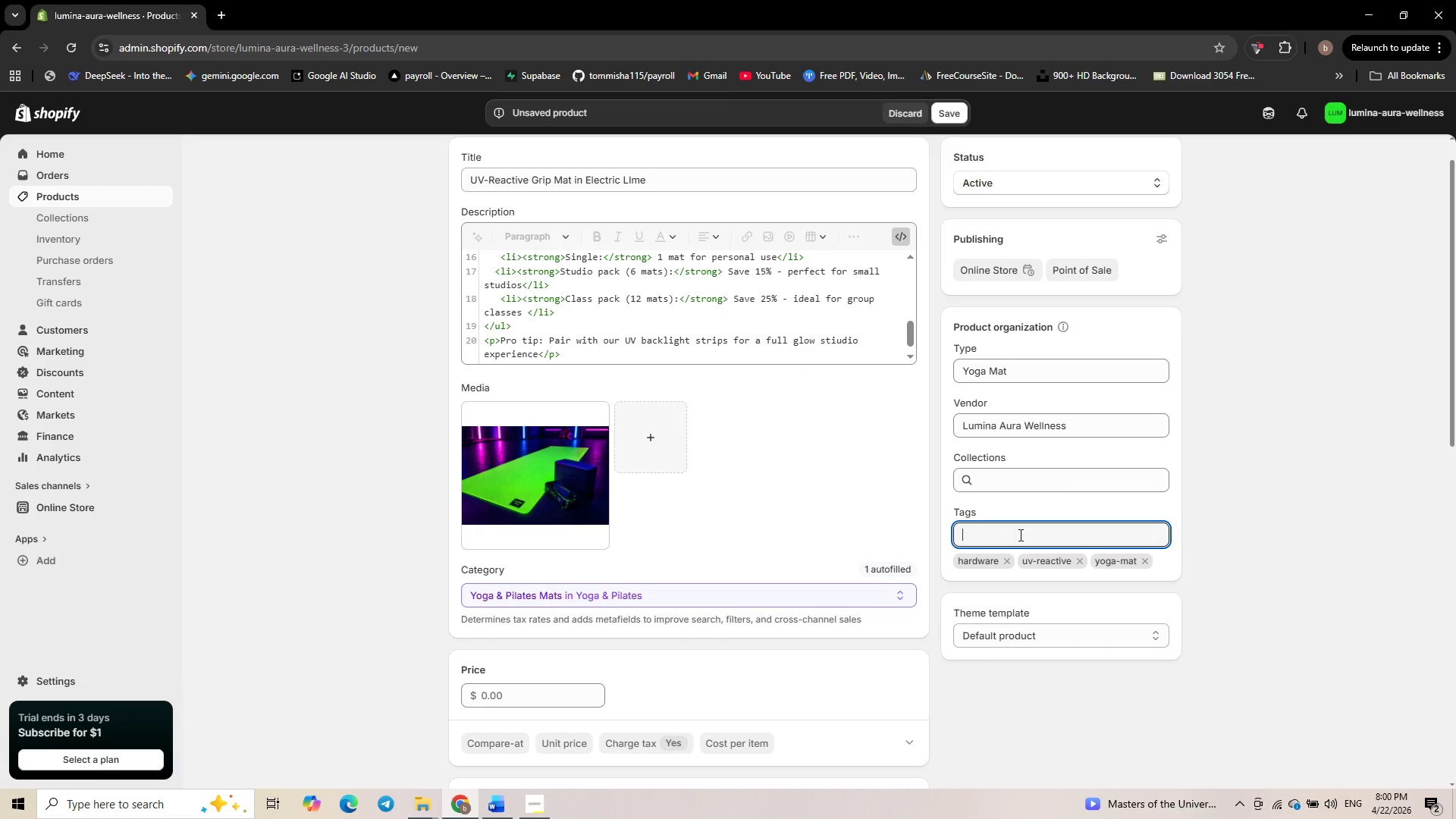 
type(glow-flow)
 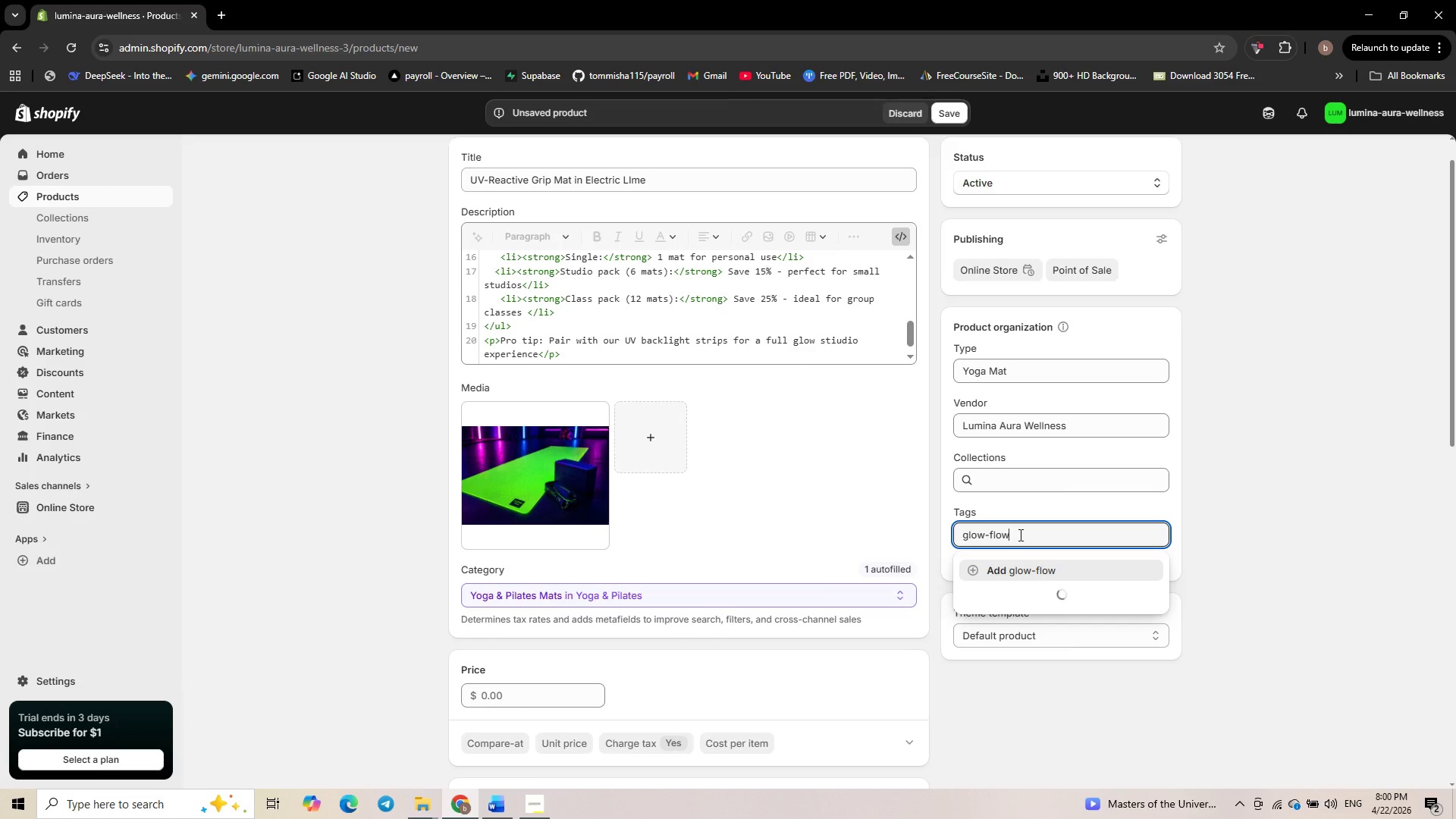 
key(Enter)
 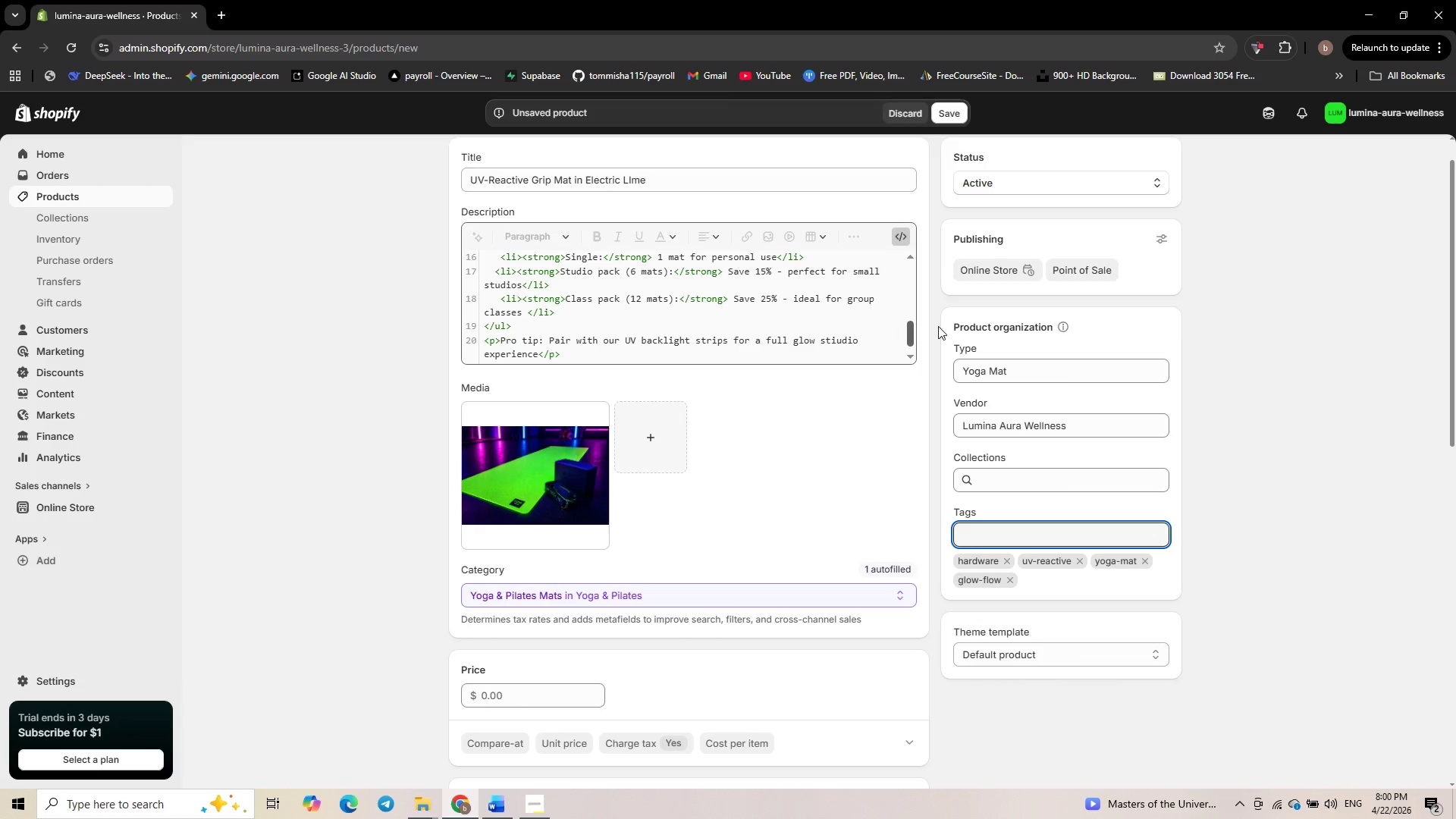 
scroll: coordinate [736, 437], scroll_direction: down, amount: 5.0
 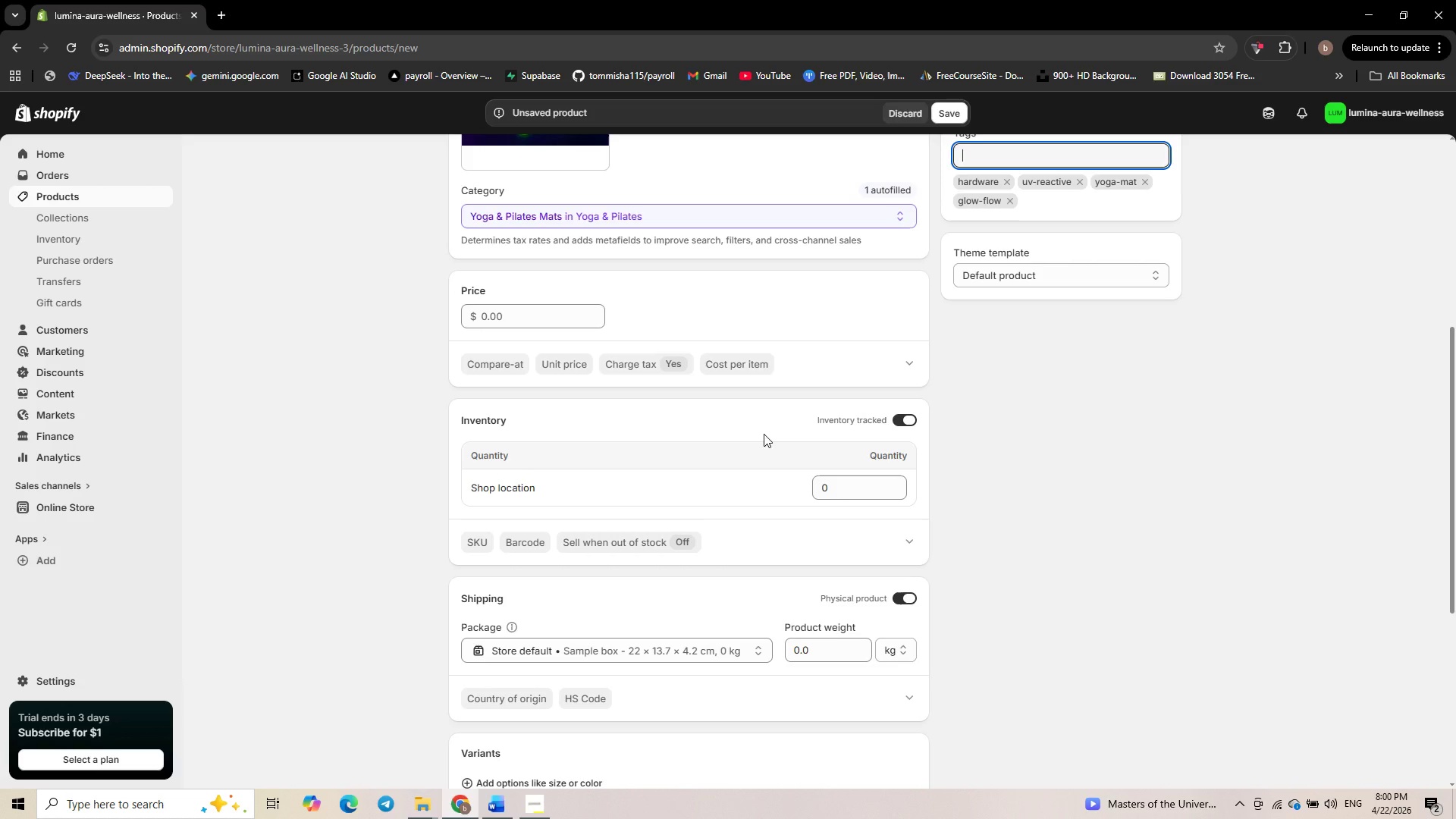 
wait(9.25)
 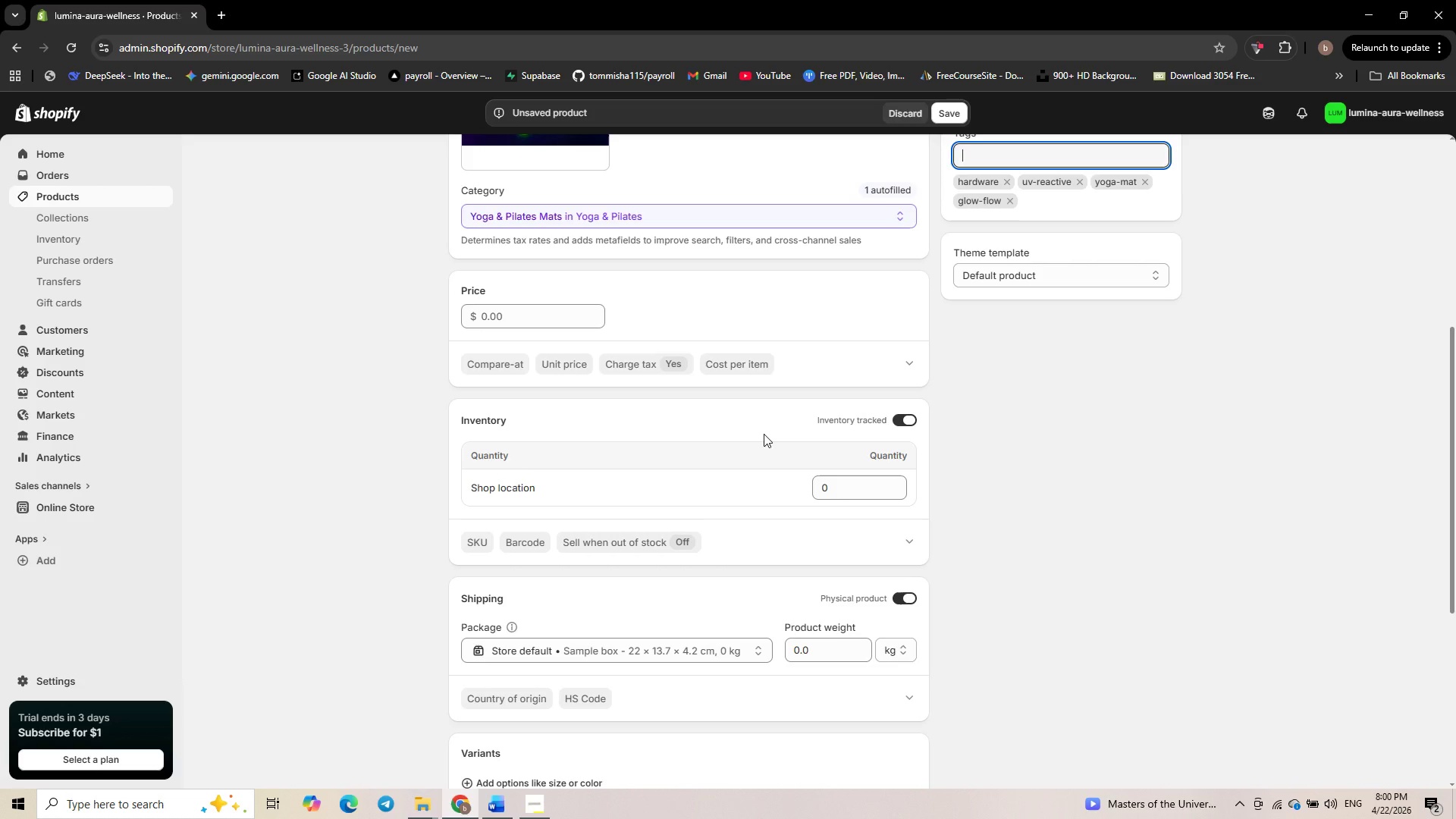 
scroll: coordinate [542, 634], scroll_direction: down, amount: 3.0
 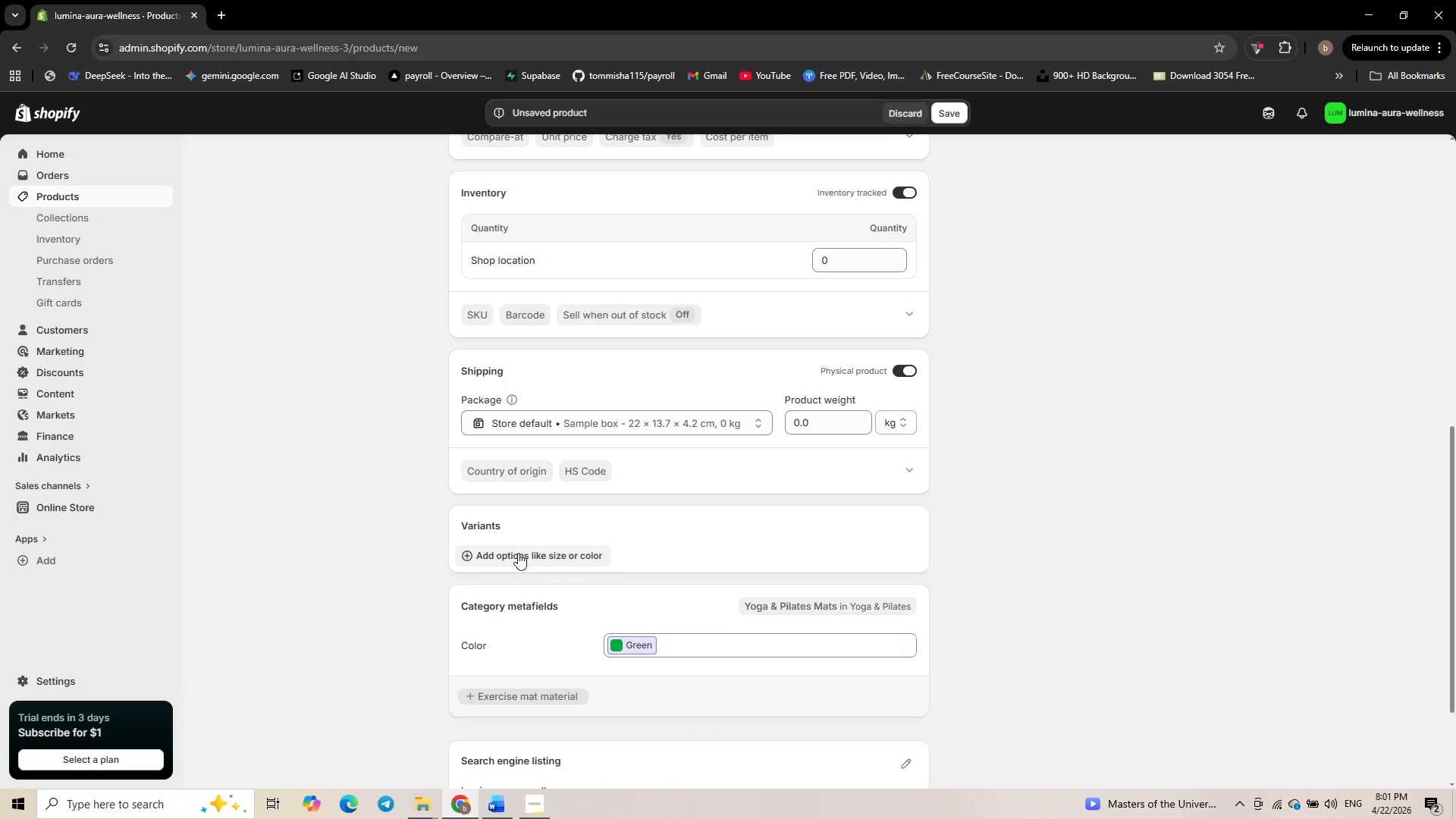 
scroll: coordinate [1006, 533], scroll_direction: up, amount: 14.0
 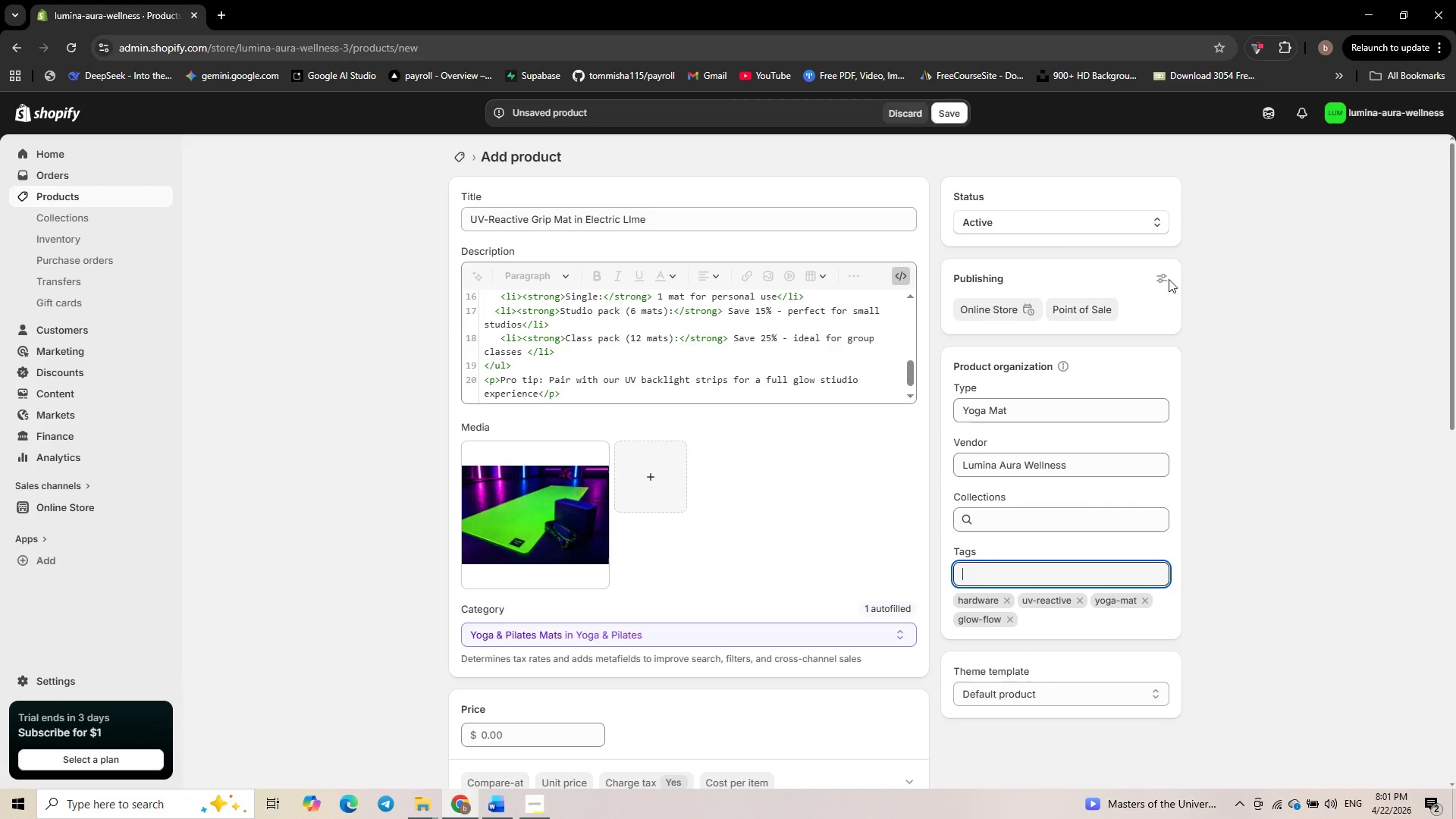 
left_click([1161, 284])
 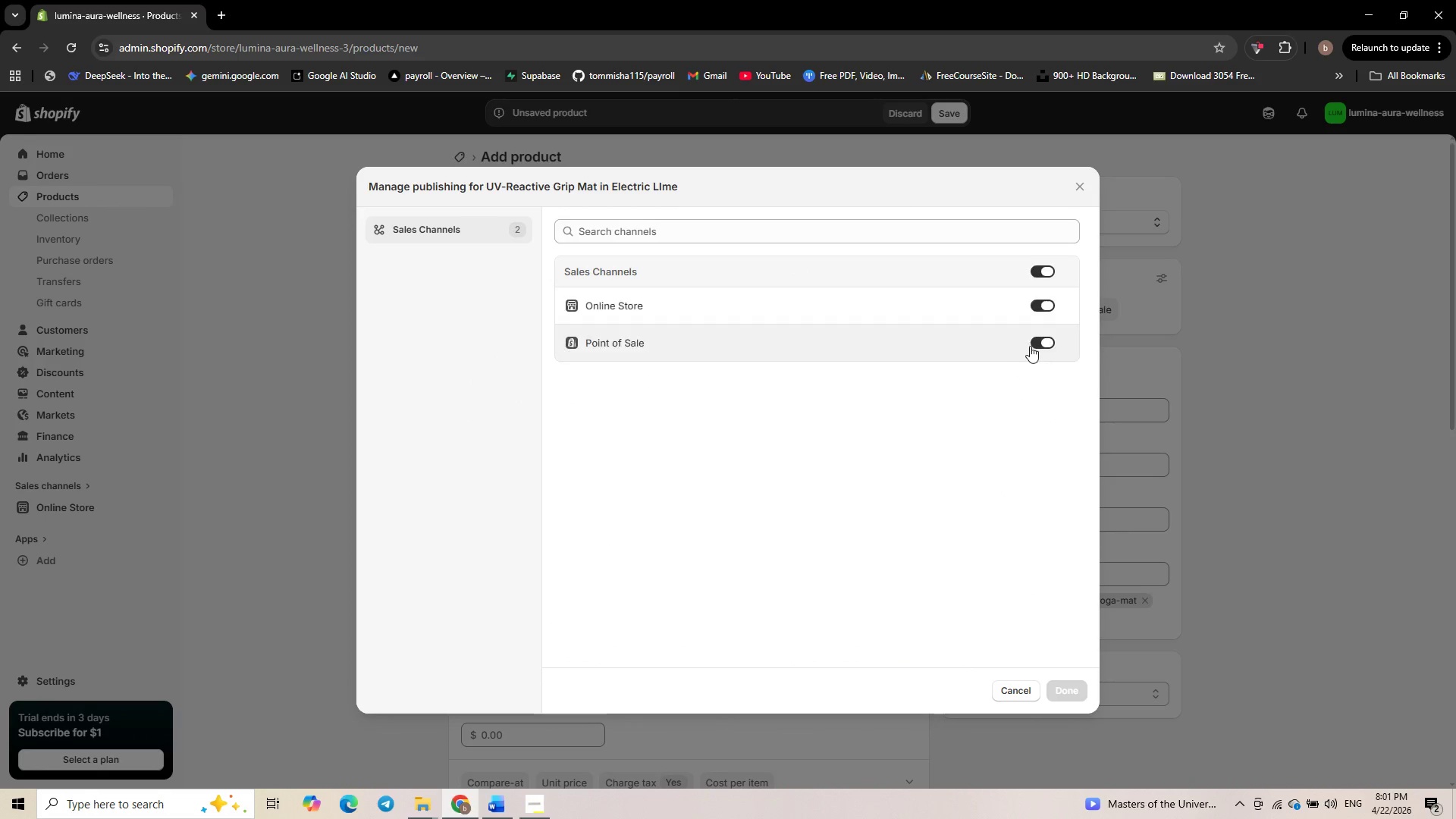 
left_click([1035, 347])
 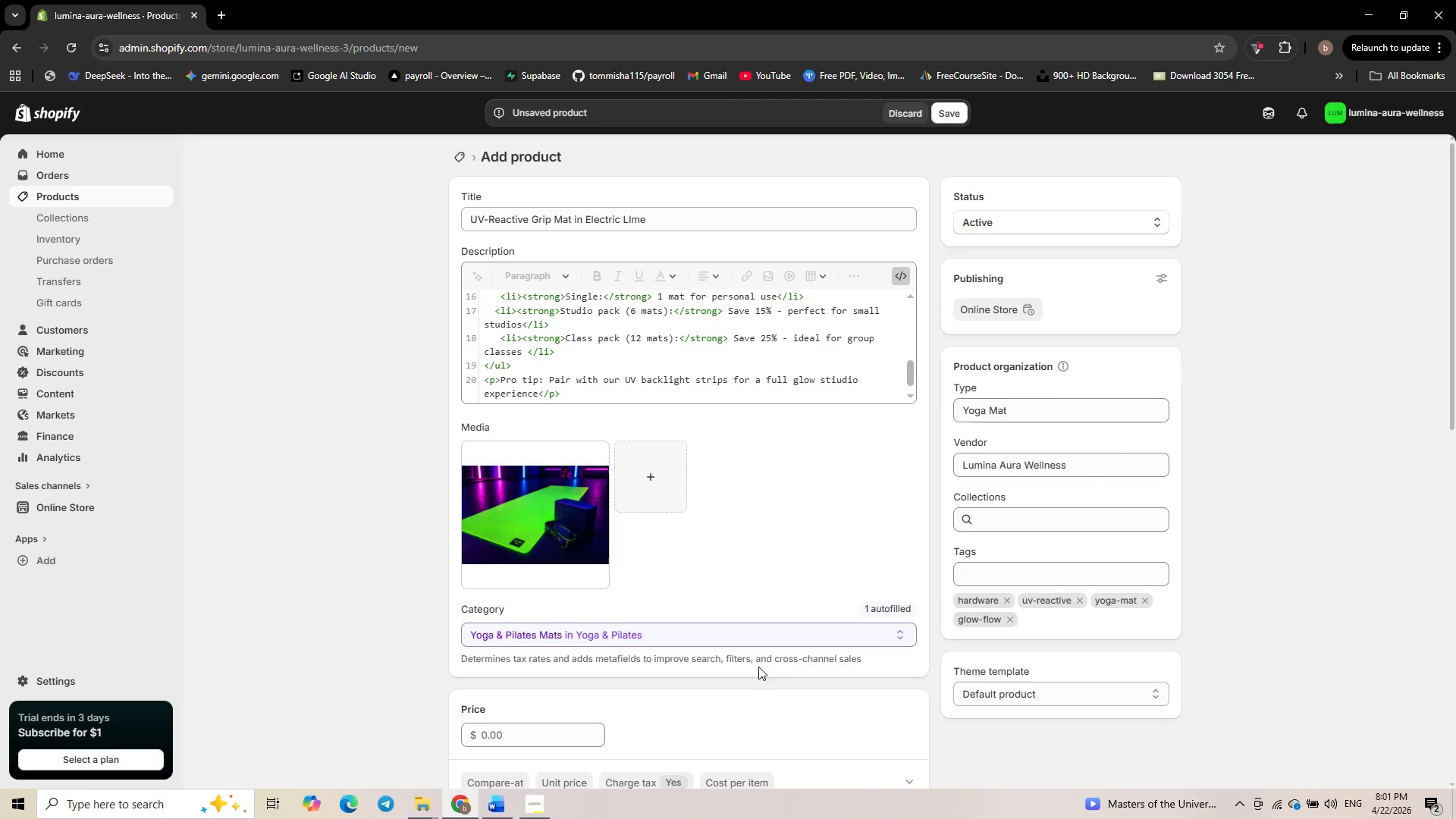 
scroll: coordinate [694, 570], scroll_direction: down, amount: 10.0
 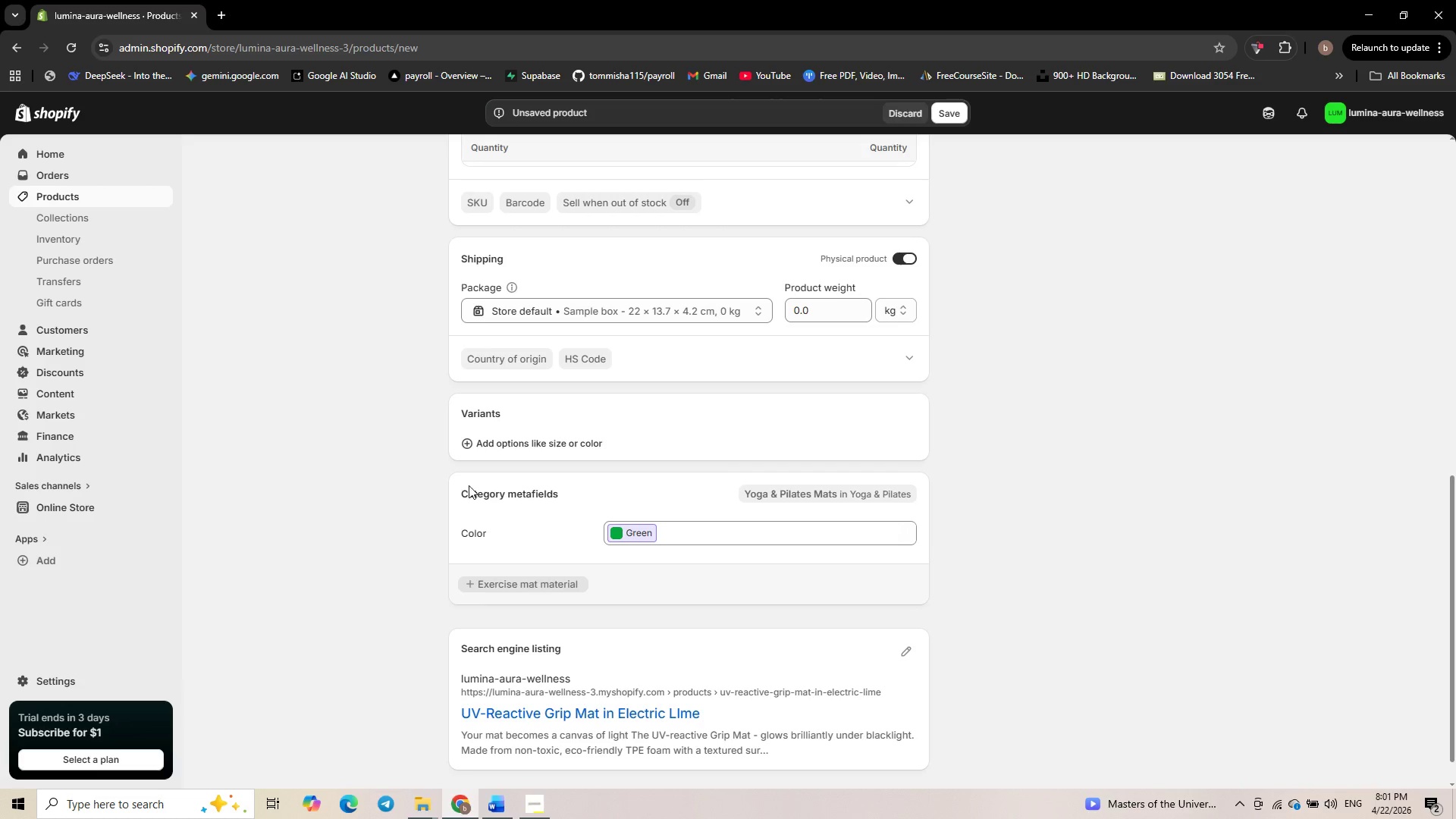 
left_click([497, 441])
 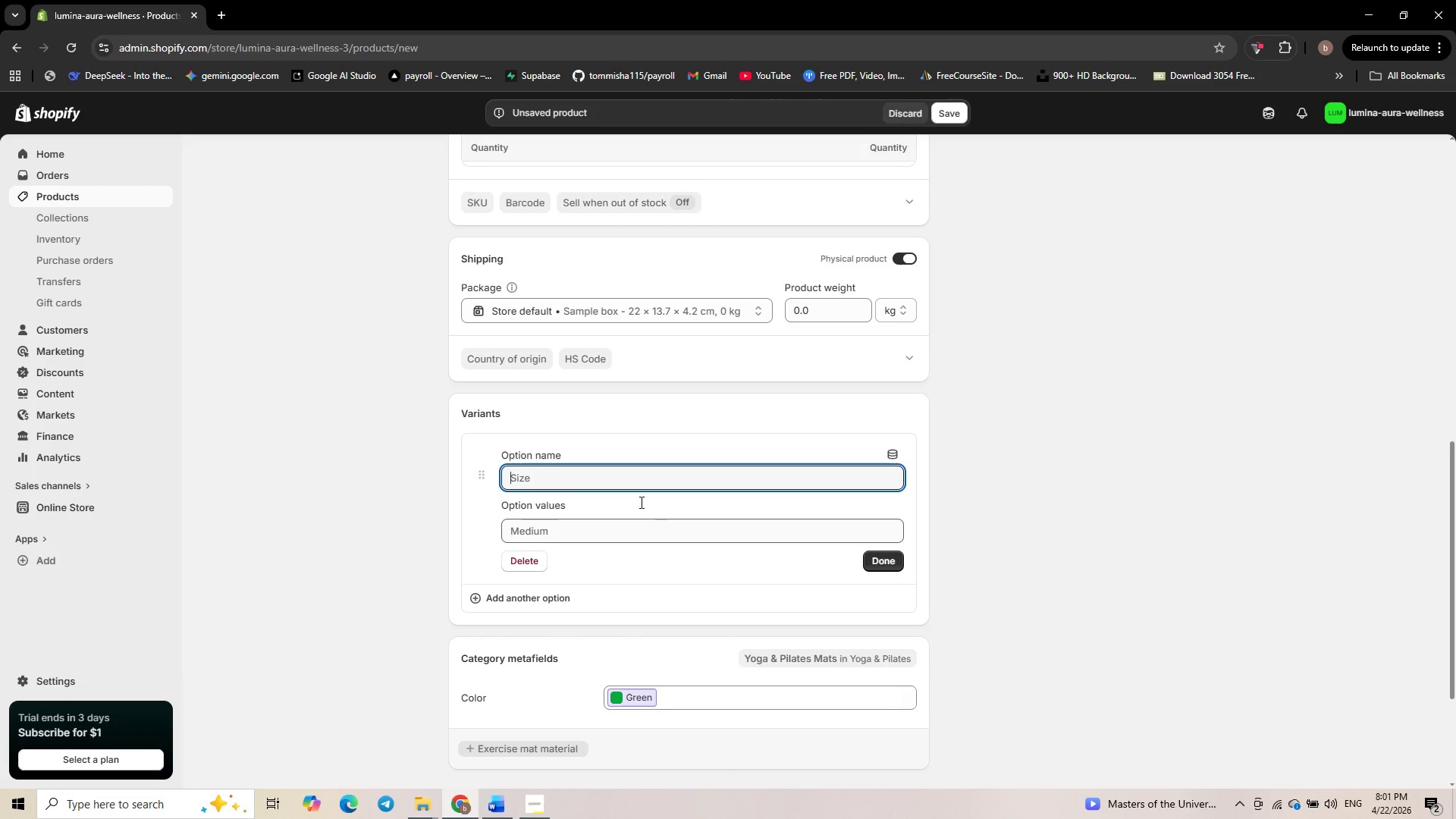 
type(Color)
 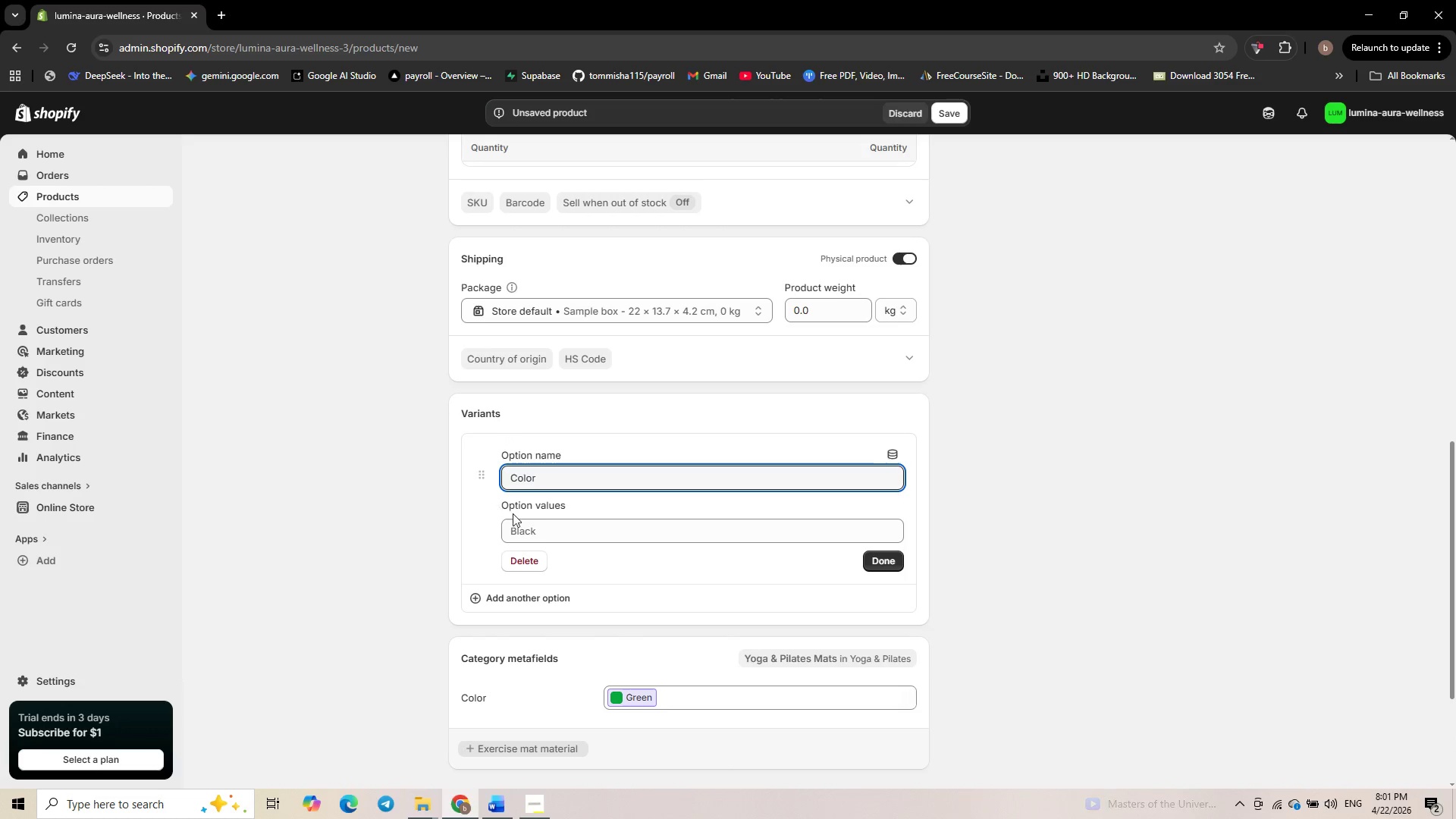 
wait(5.61)
 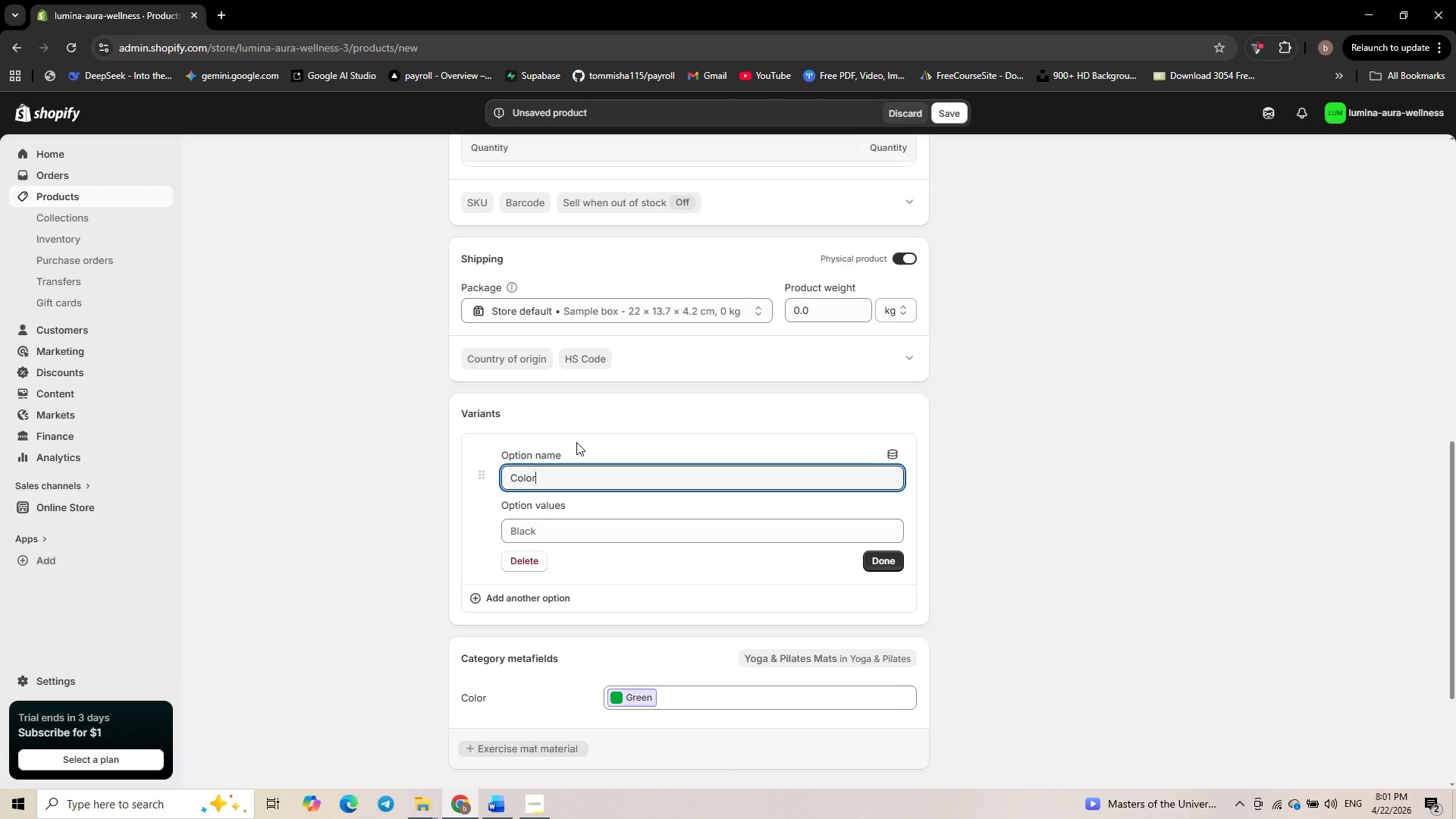 
type(Electric Lime)
 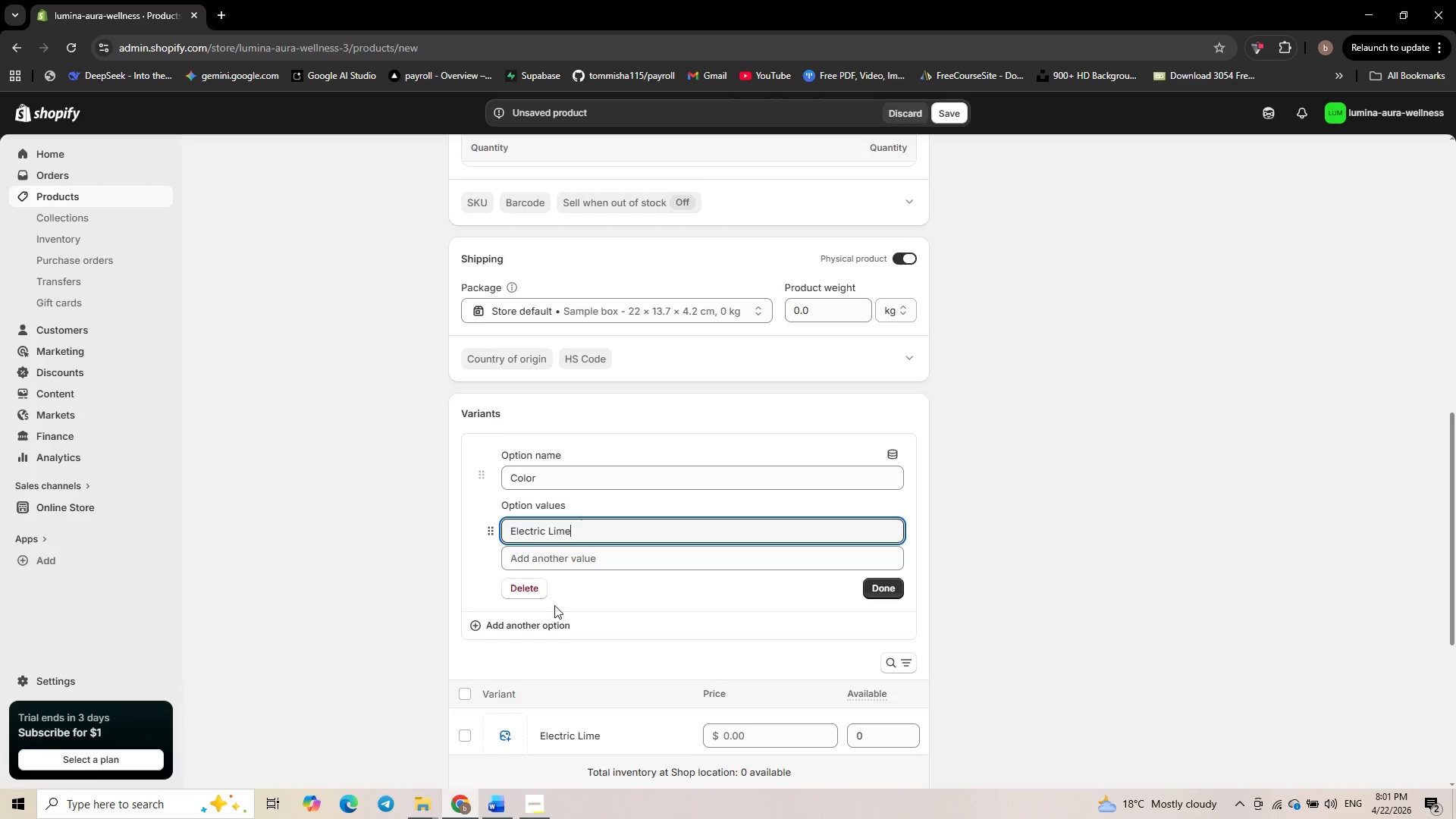 
 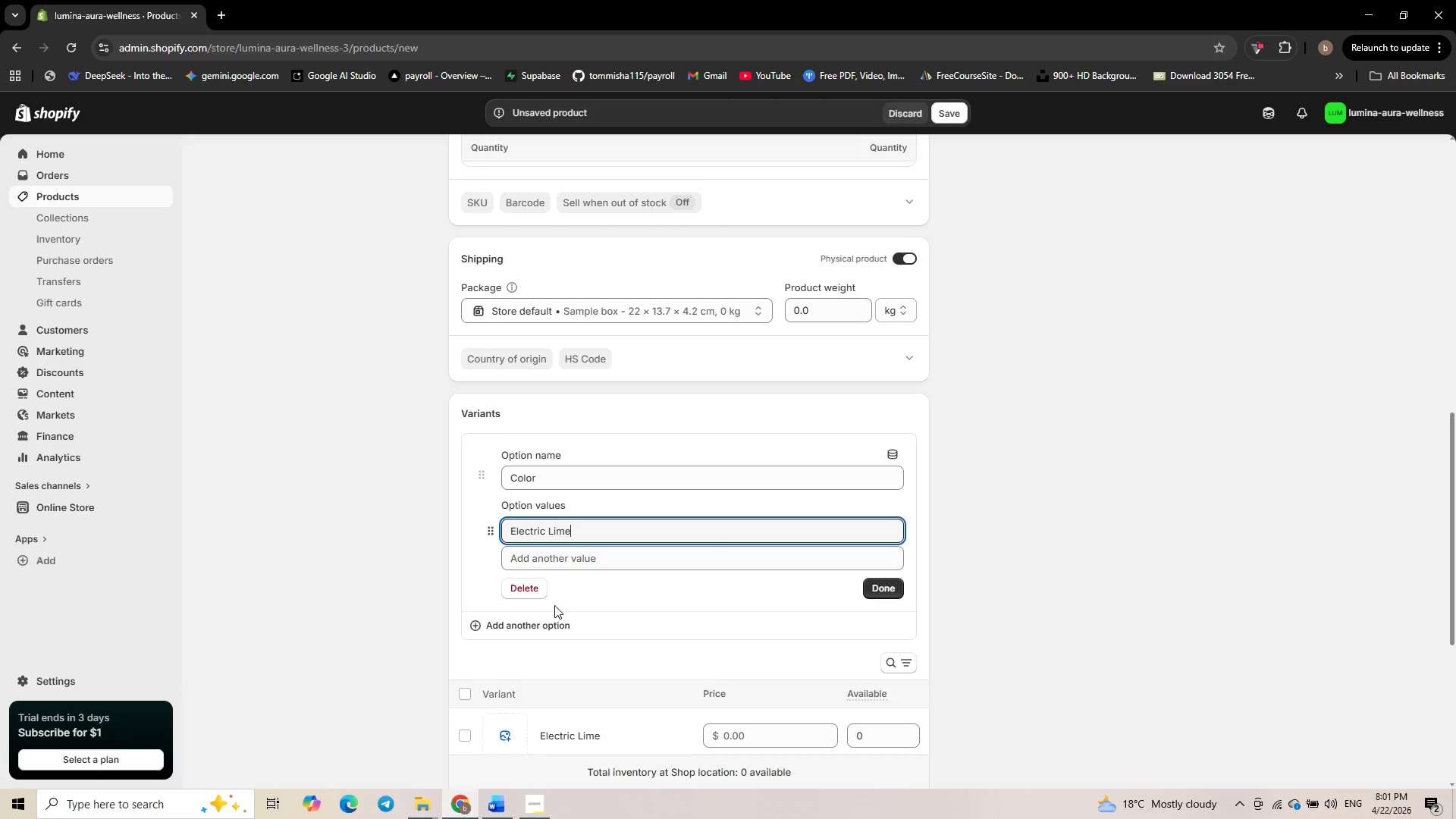 
key(Enter)
 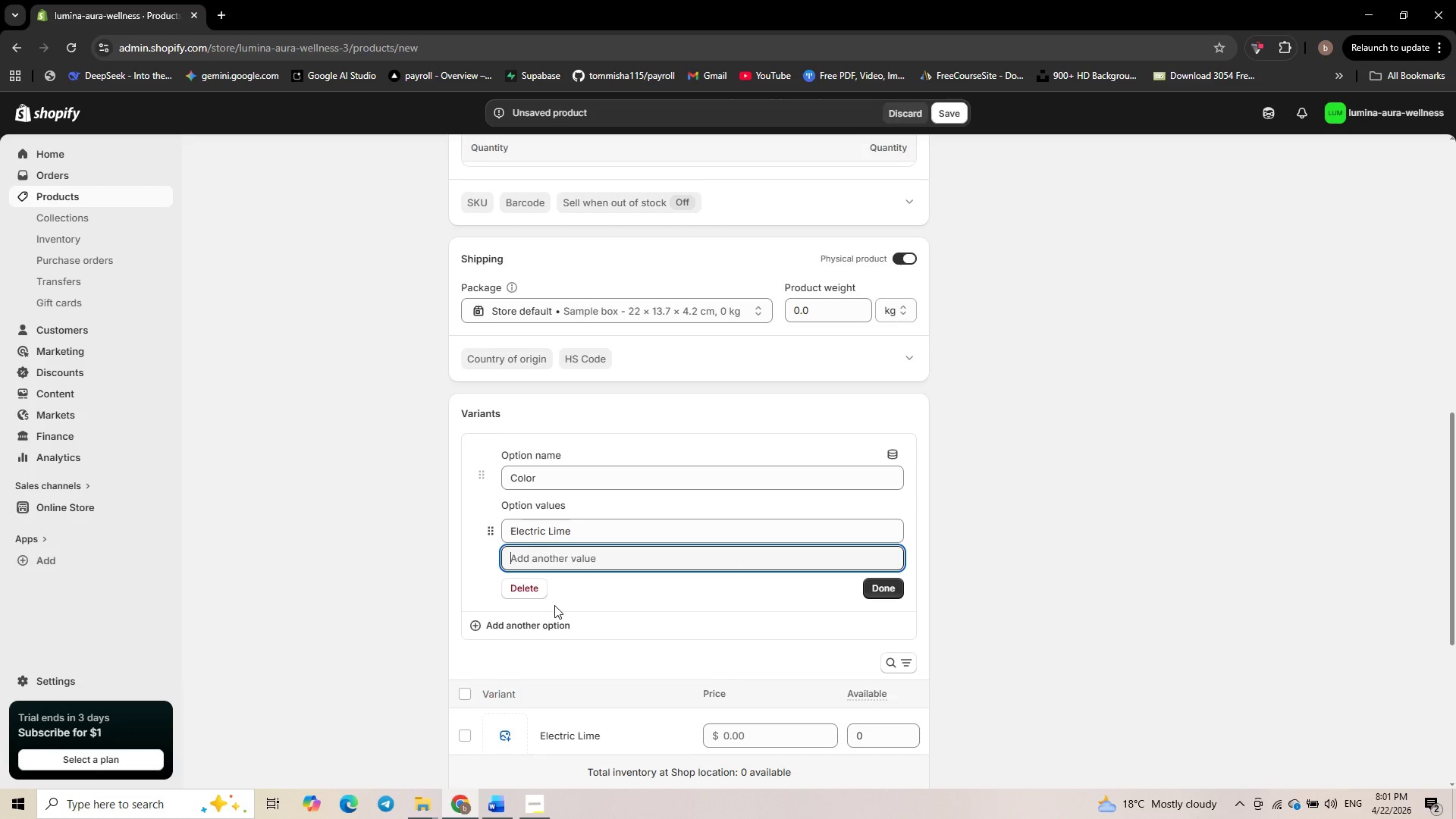 
type(ATOmic Pink)
 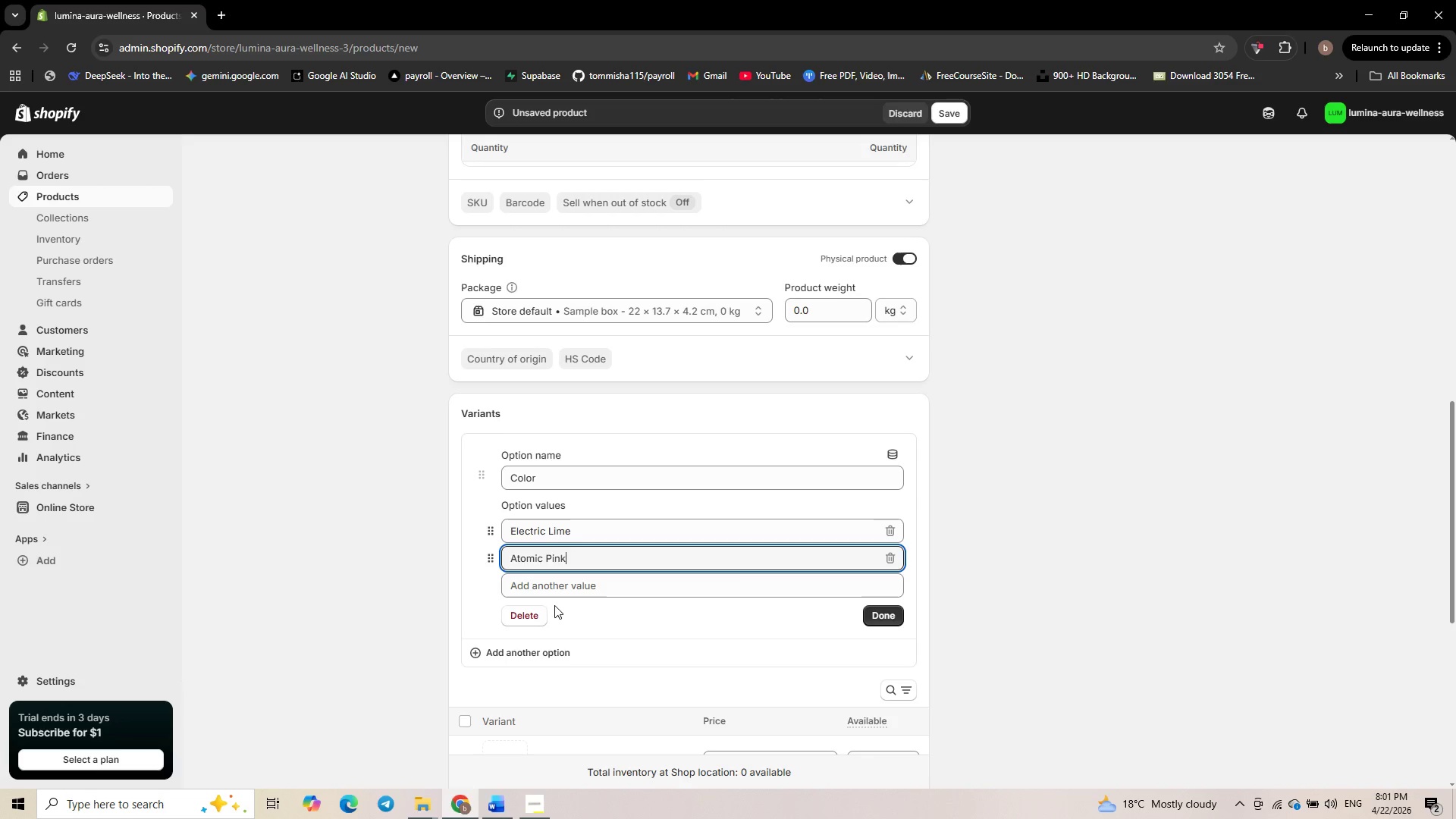 
key(Enter)
 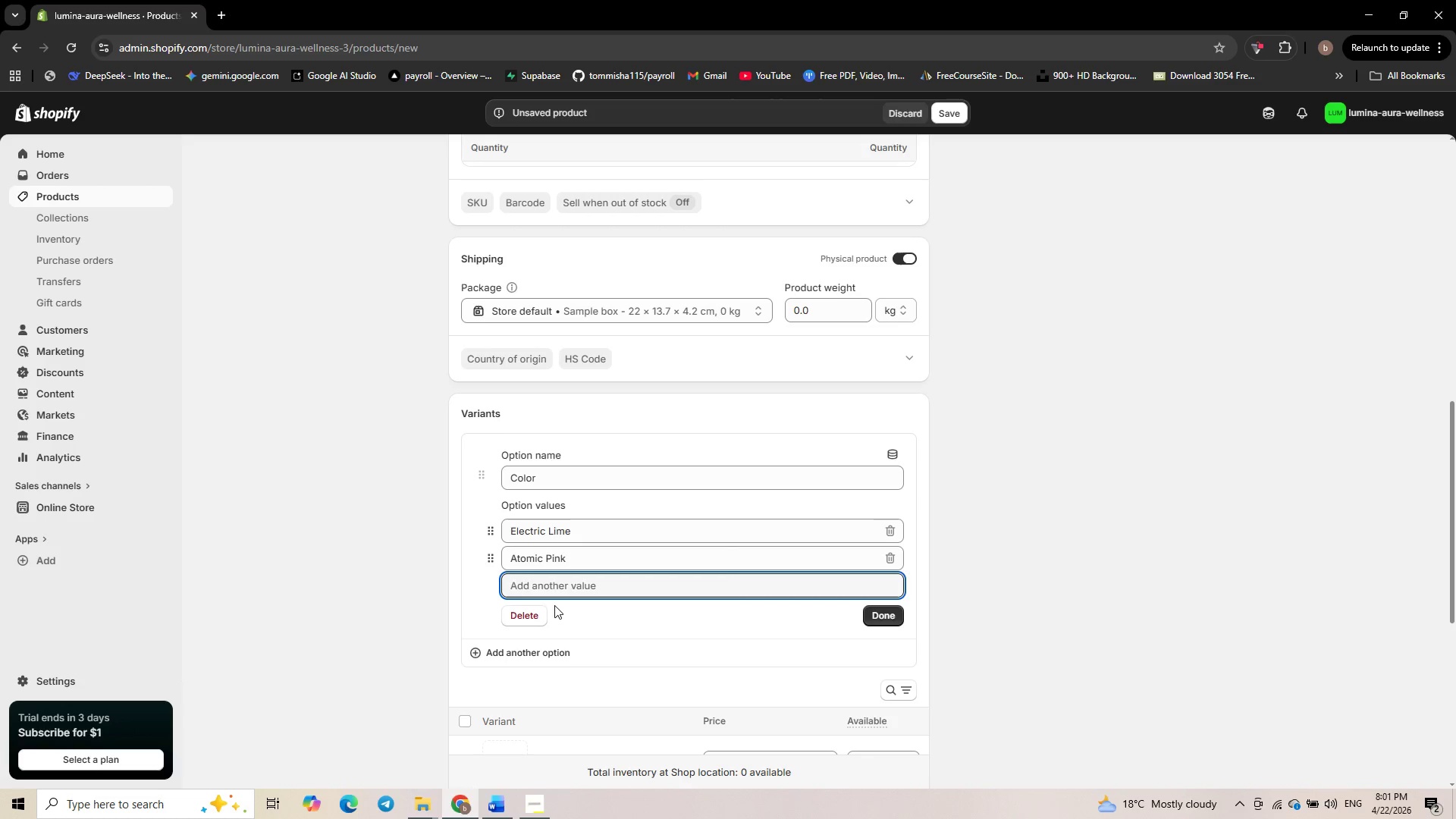 
type(Cobalt Blue)
 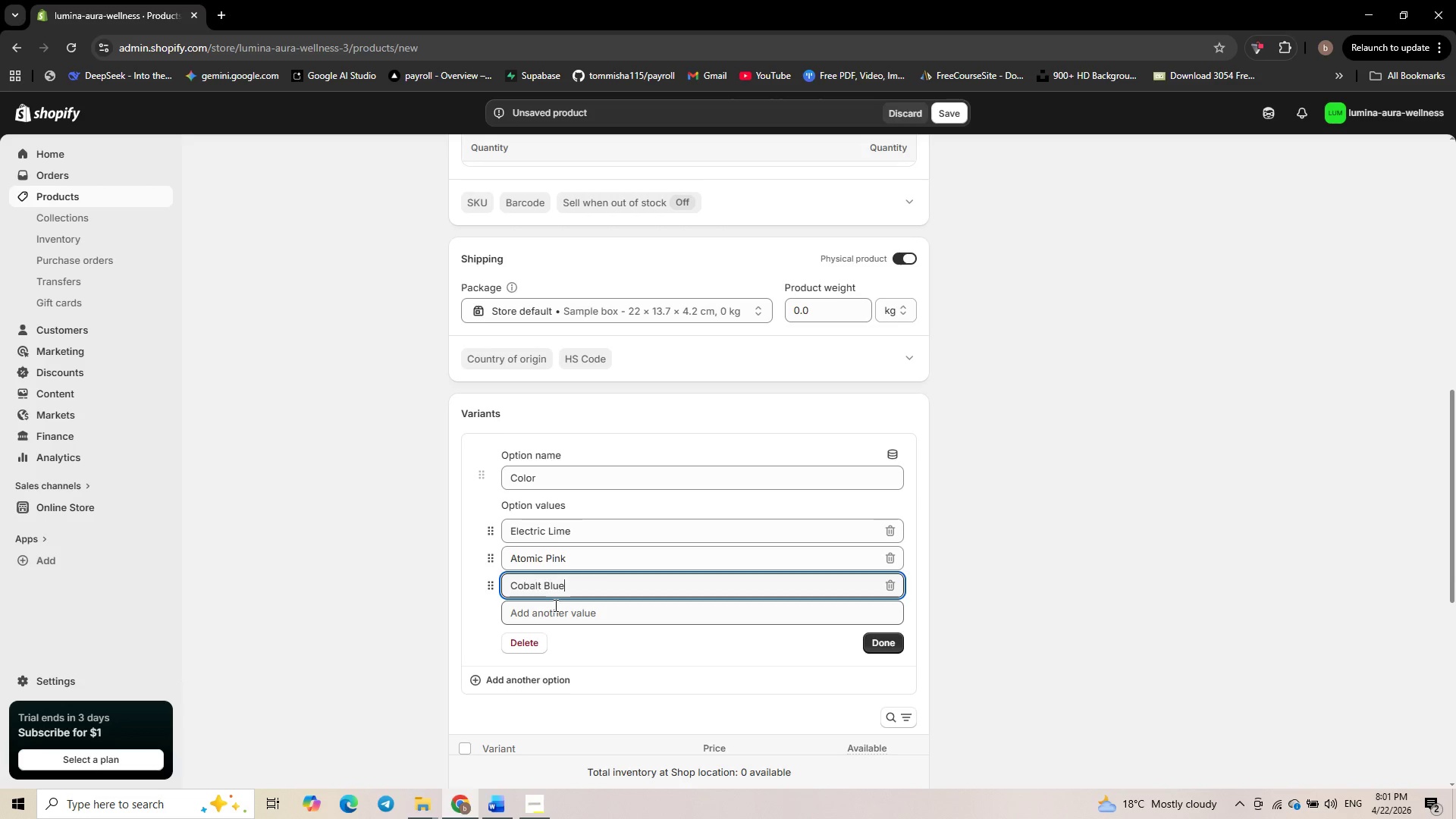 
left_click([870, 646])
 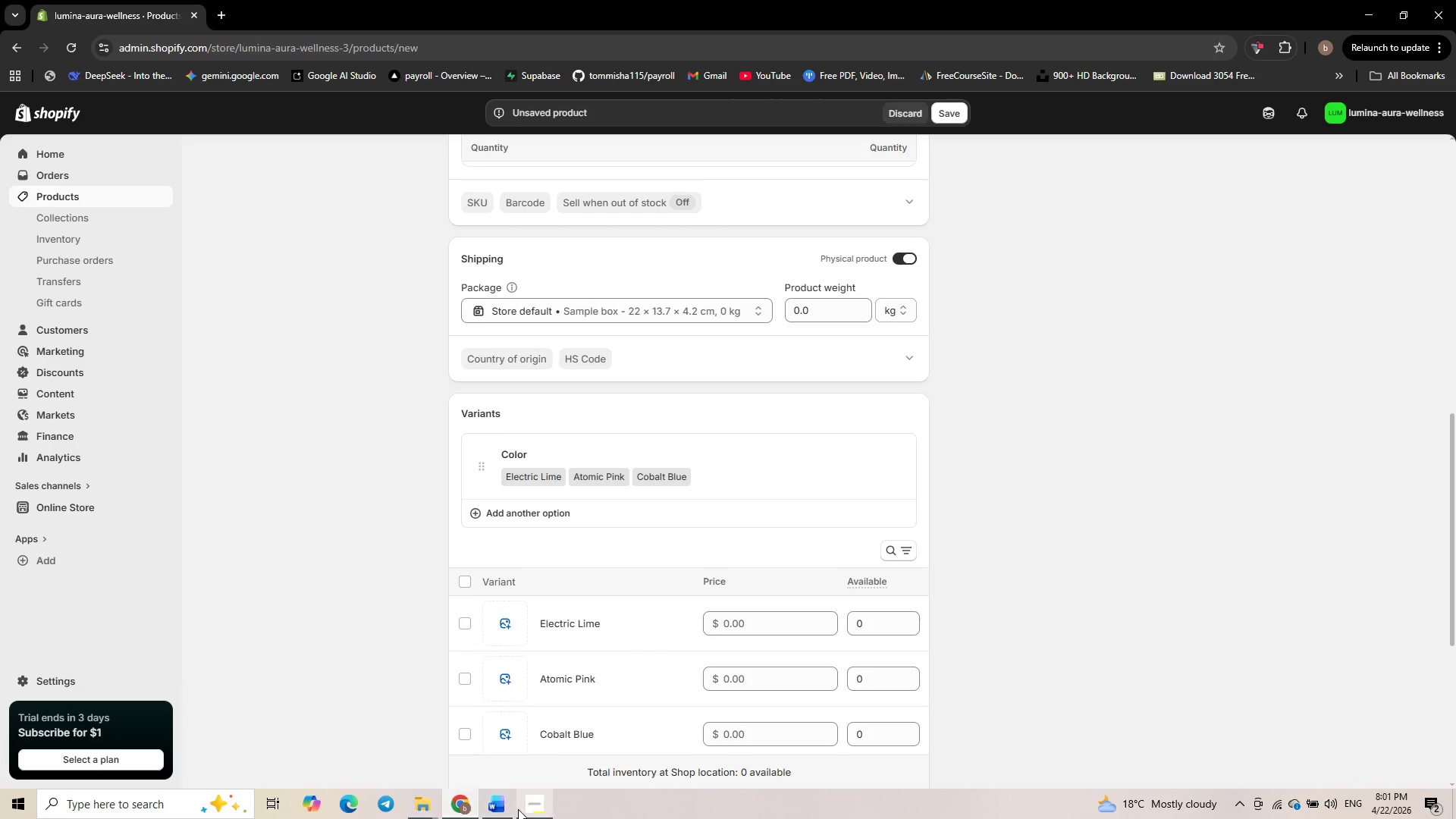 
left_click([535, 805])